 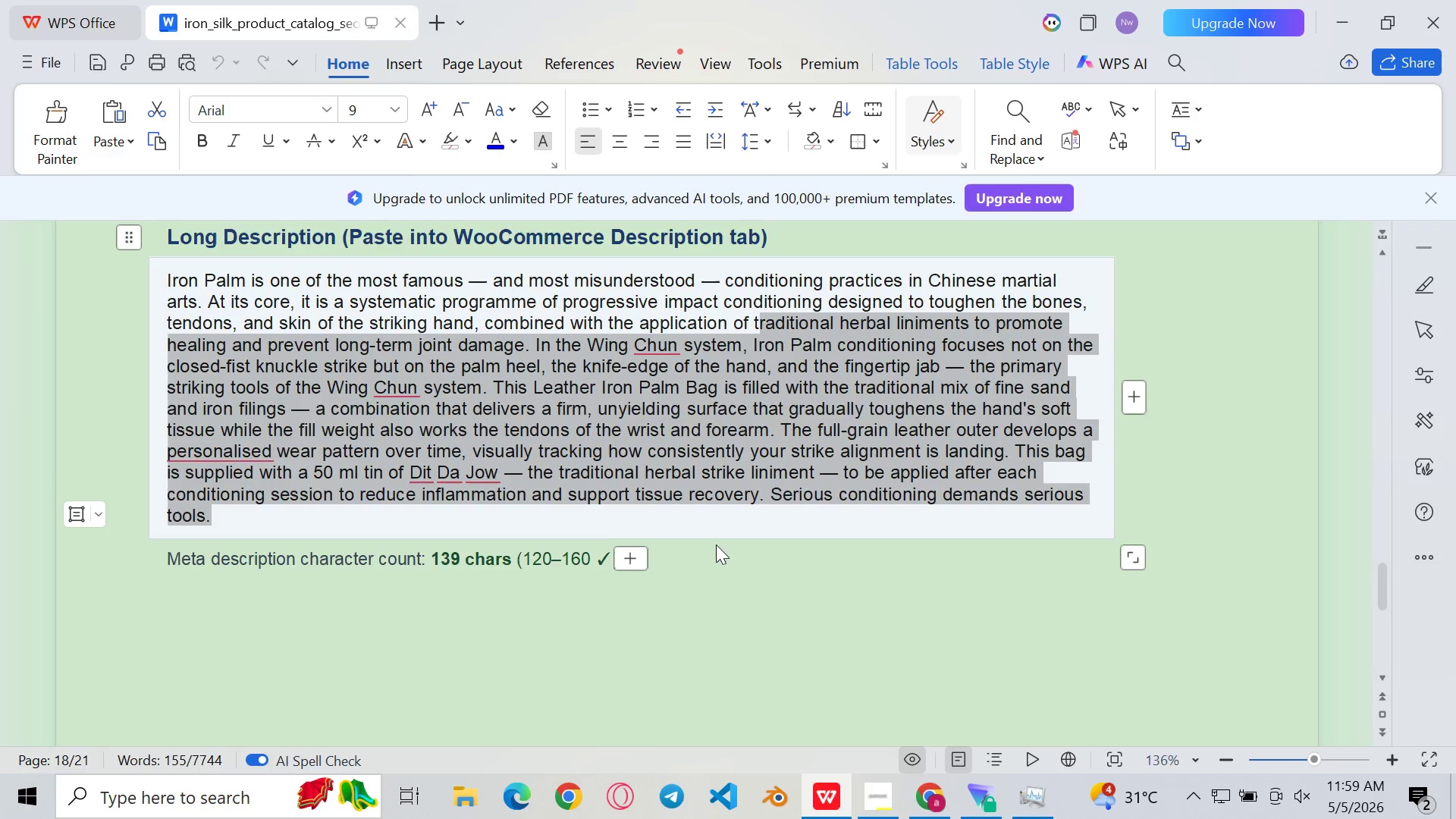 
left_click_drag(start_coordinate=[1071, 483], to_coordinate=[208, 368])
 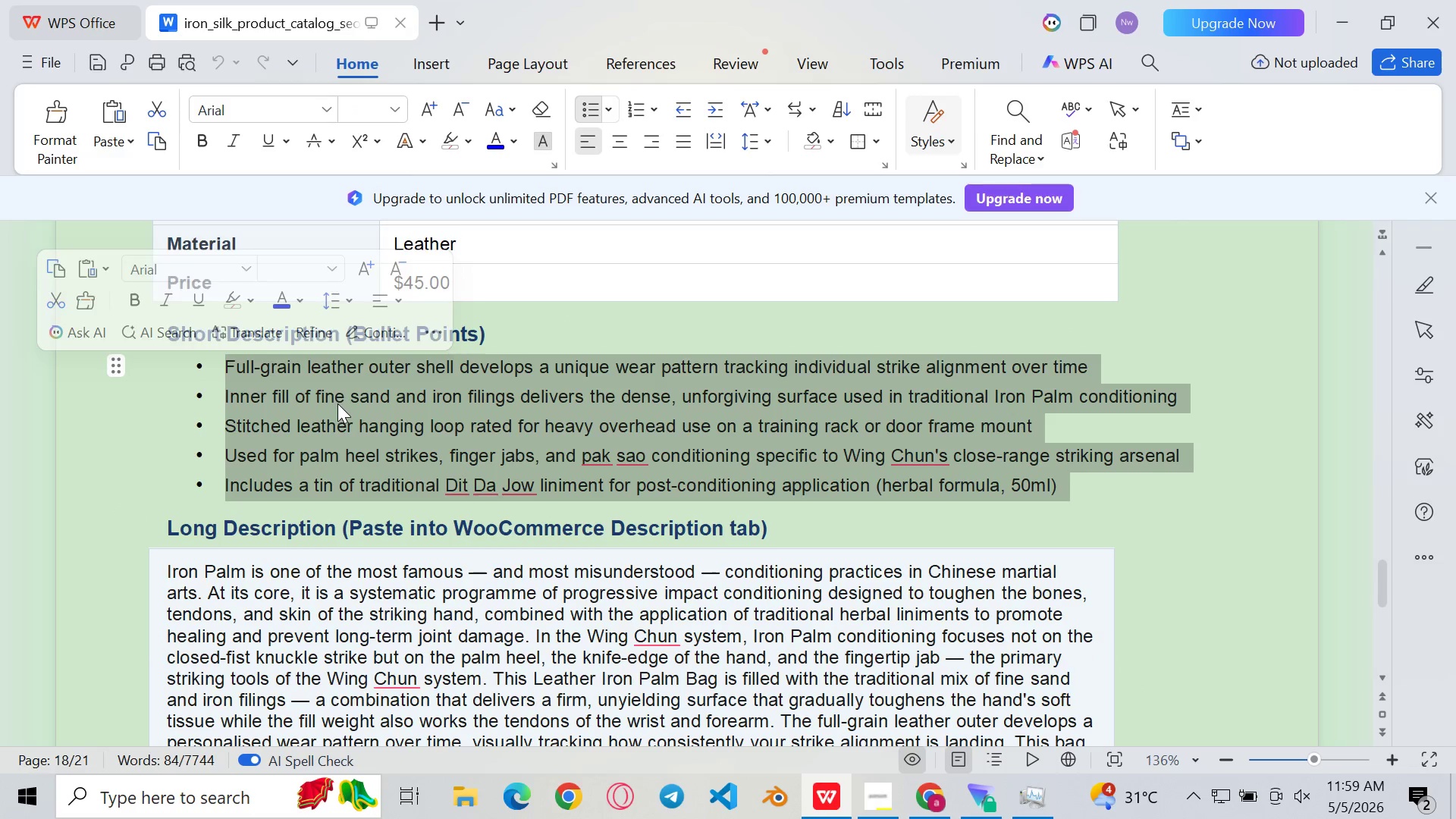 
key(Control+C)
 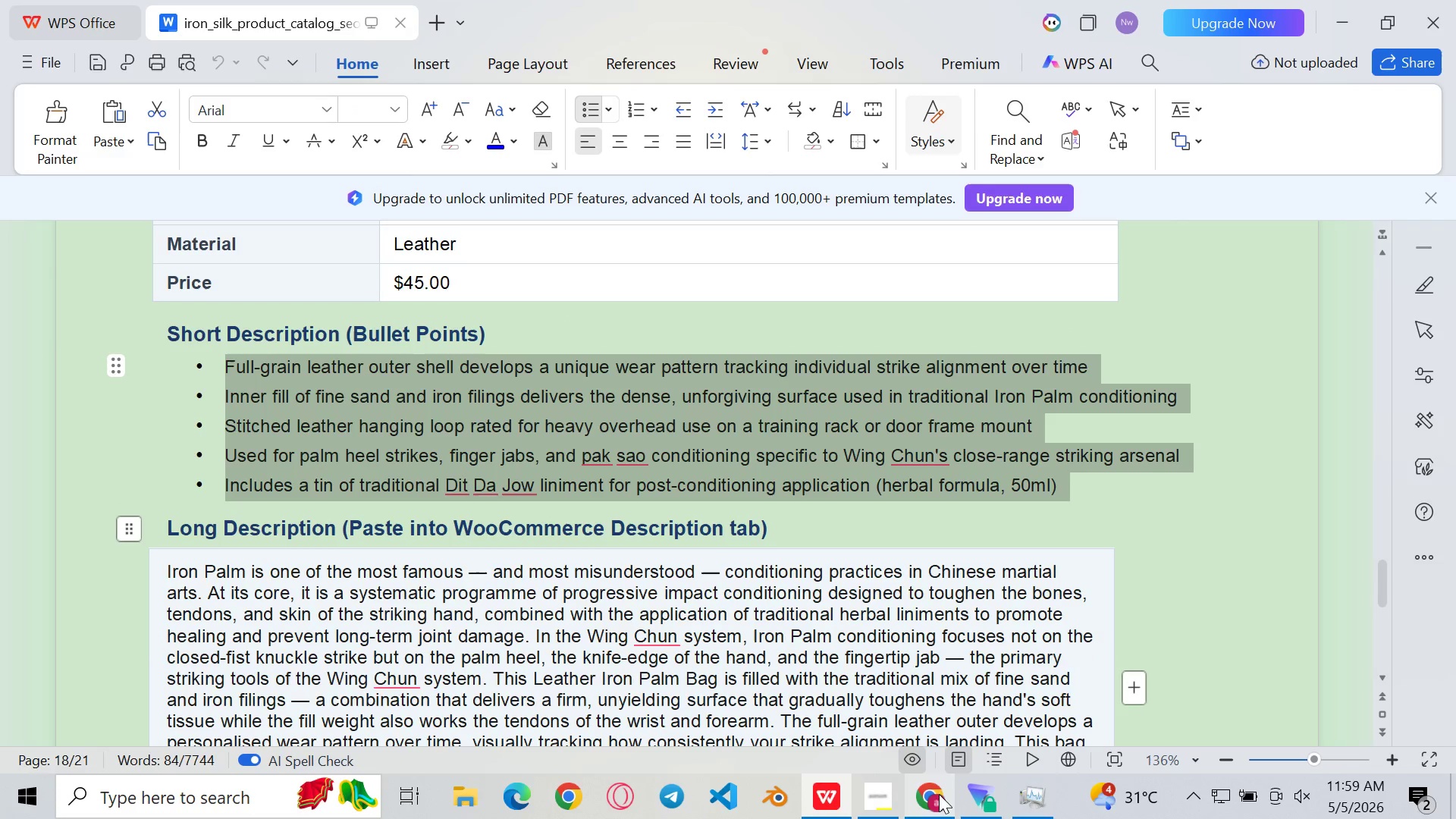 
left_click([939, 796])
 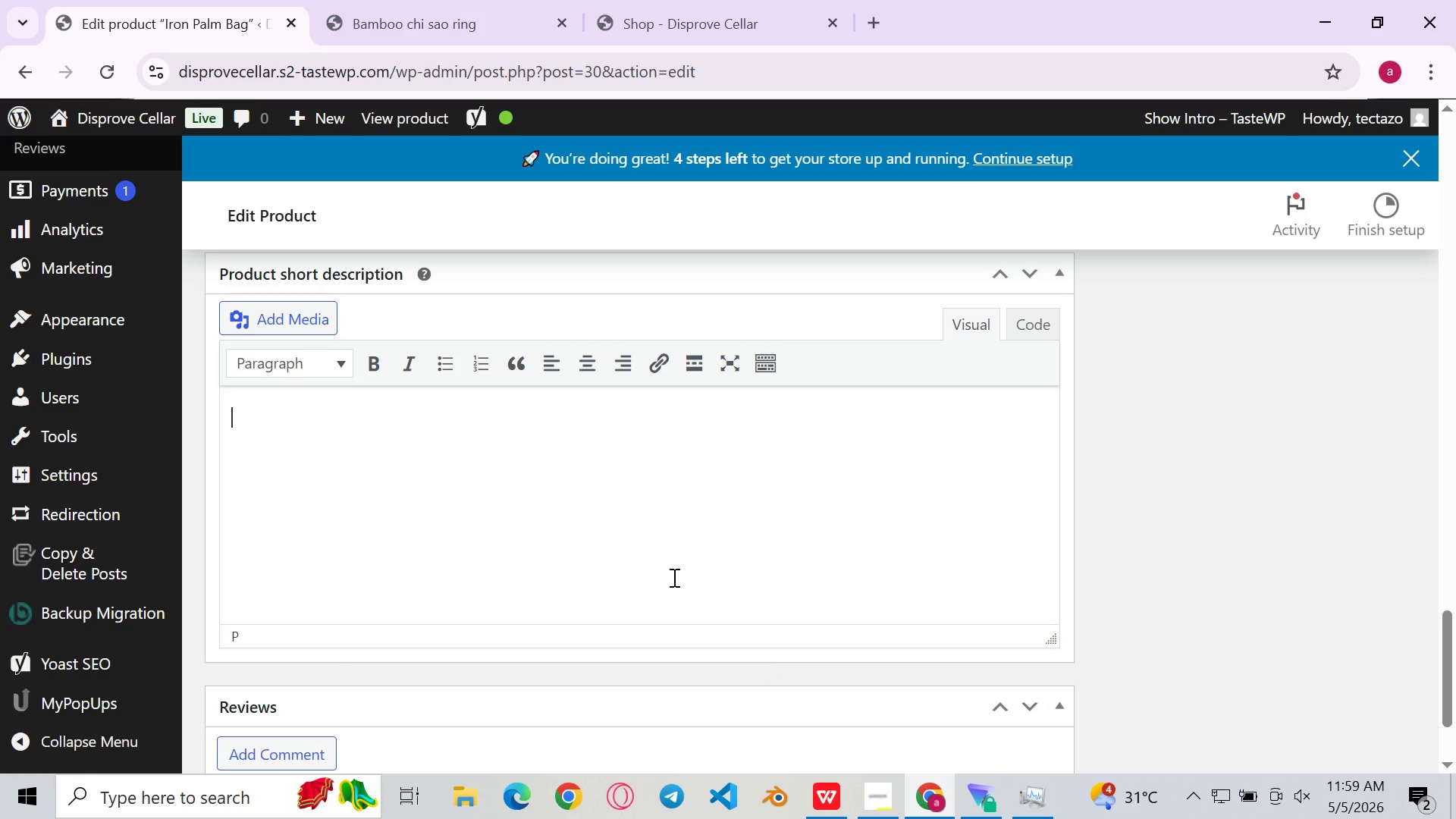 
key(Control+ControlLeft)
 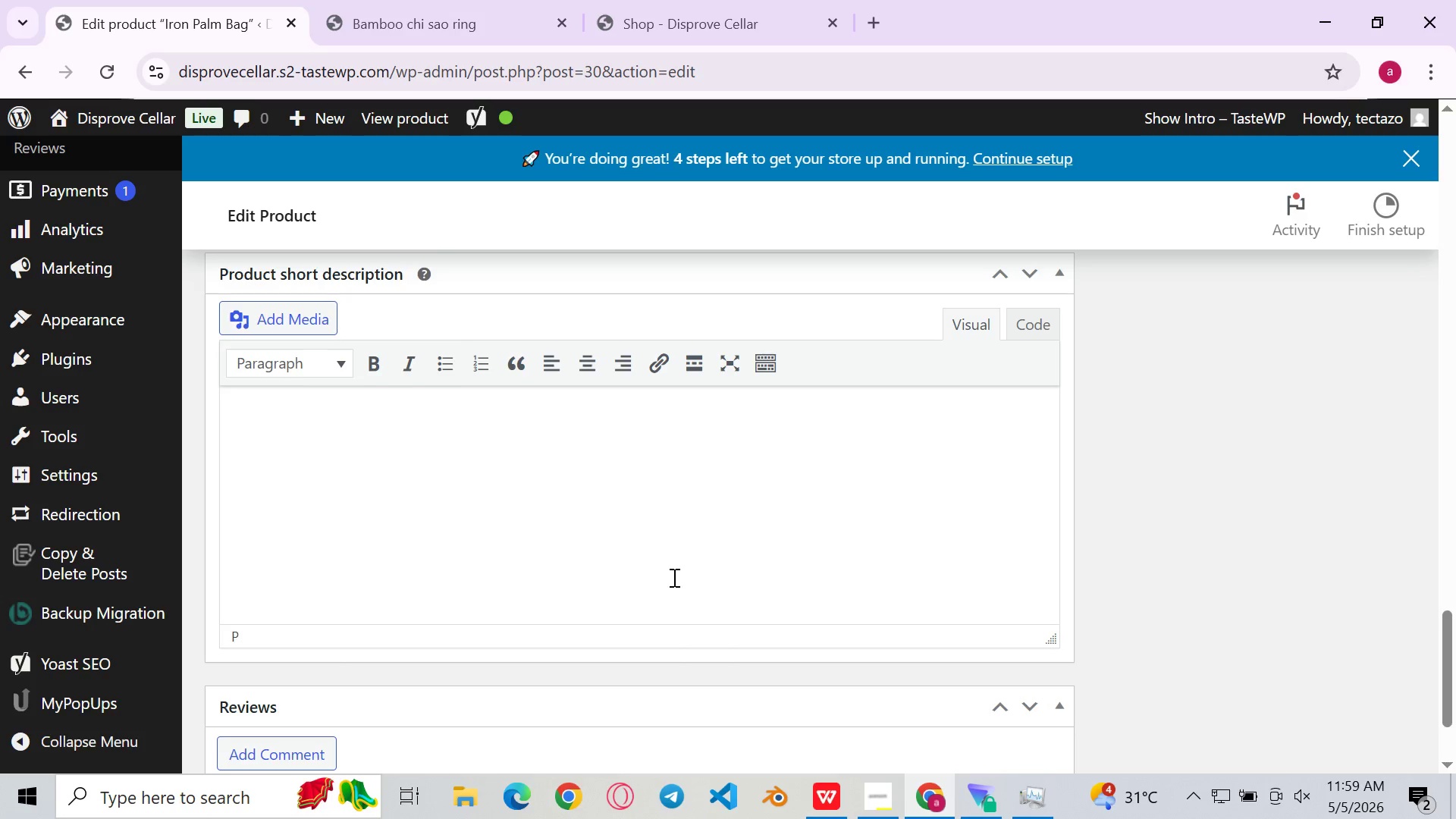 
key(Control+V)
 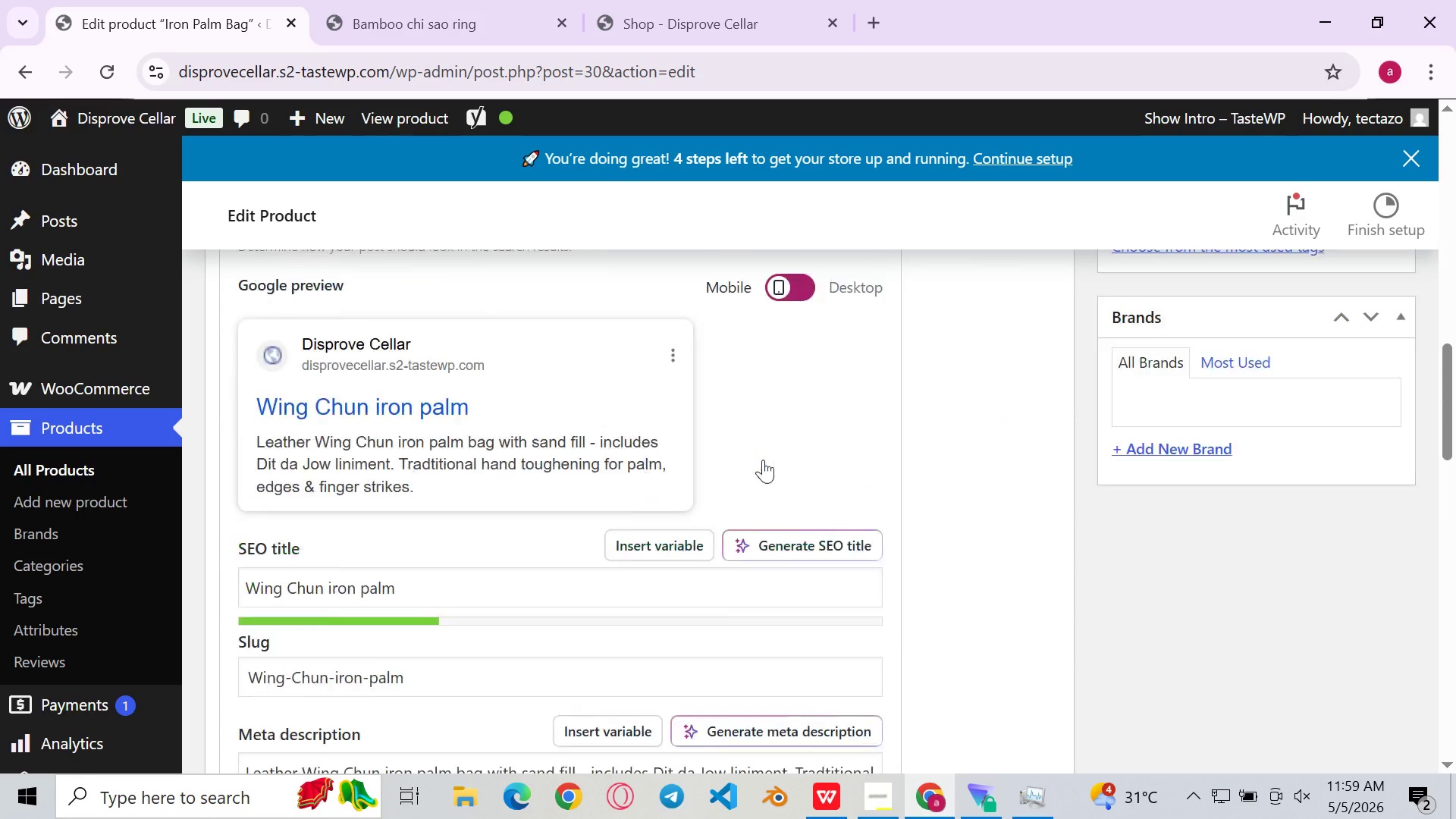 
wait(10.78)
 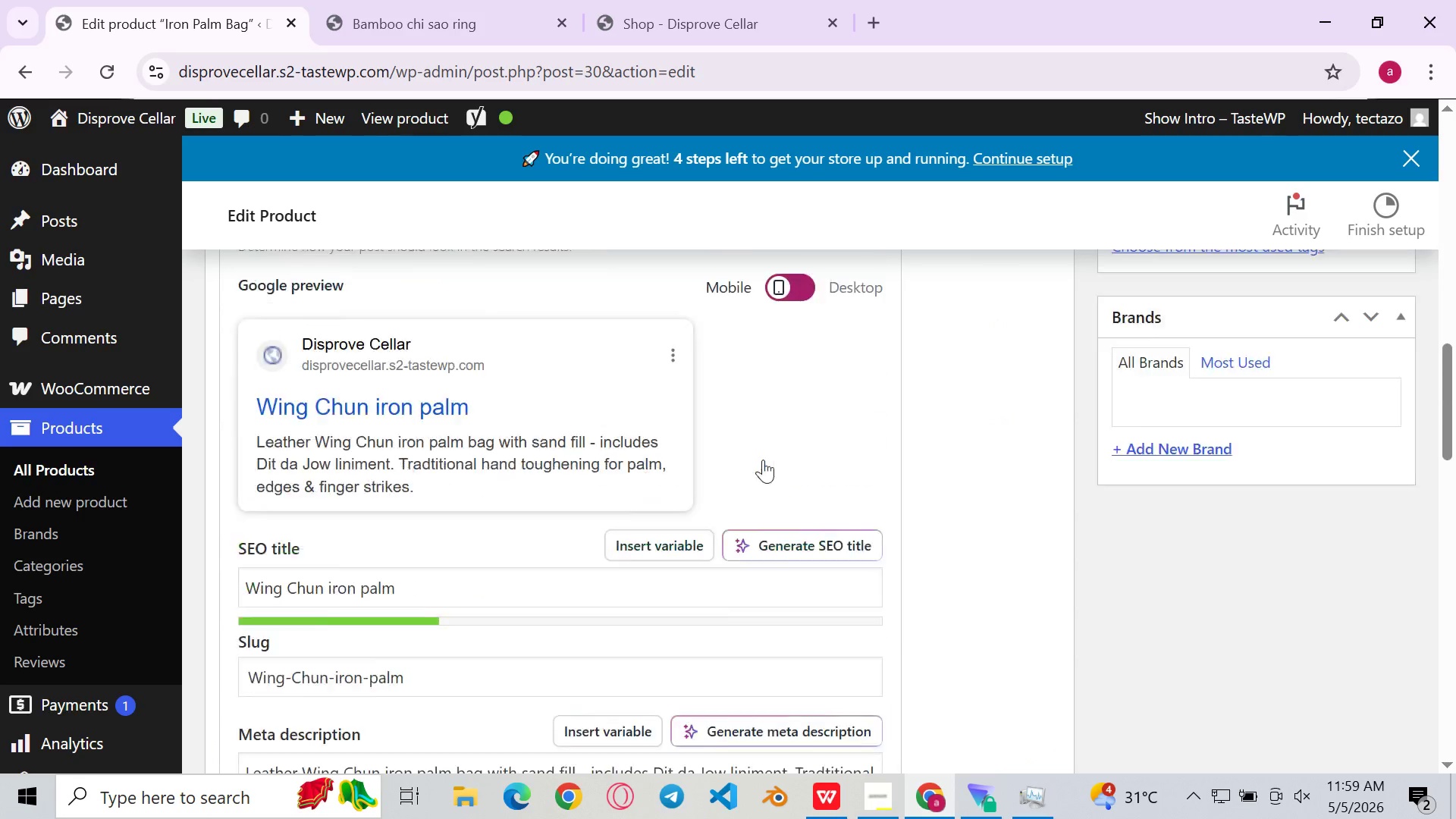 
left_click([709, 340])
 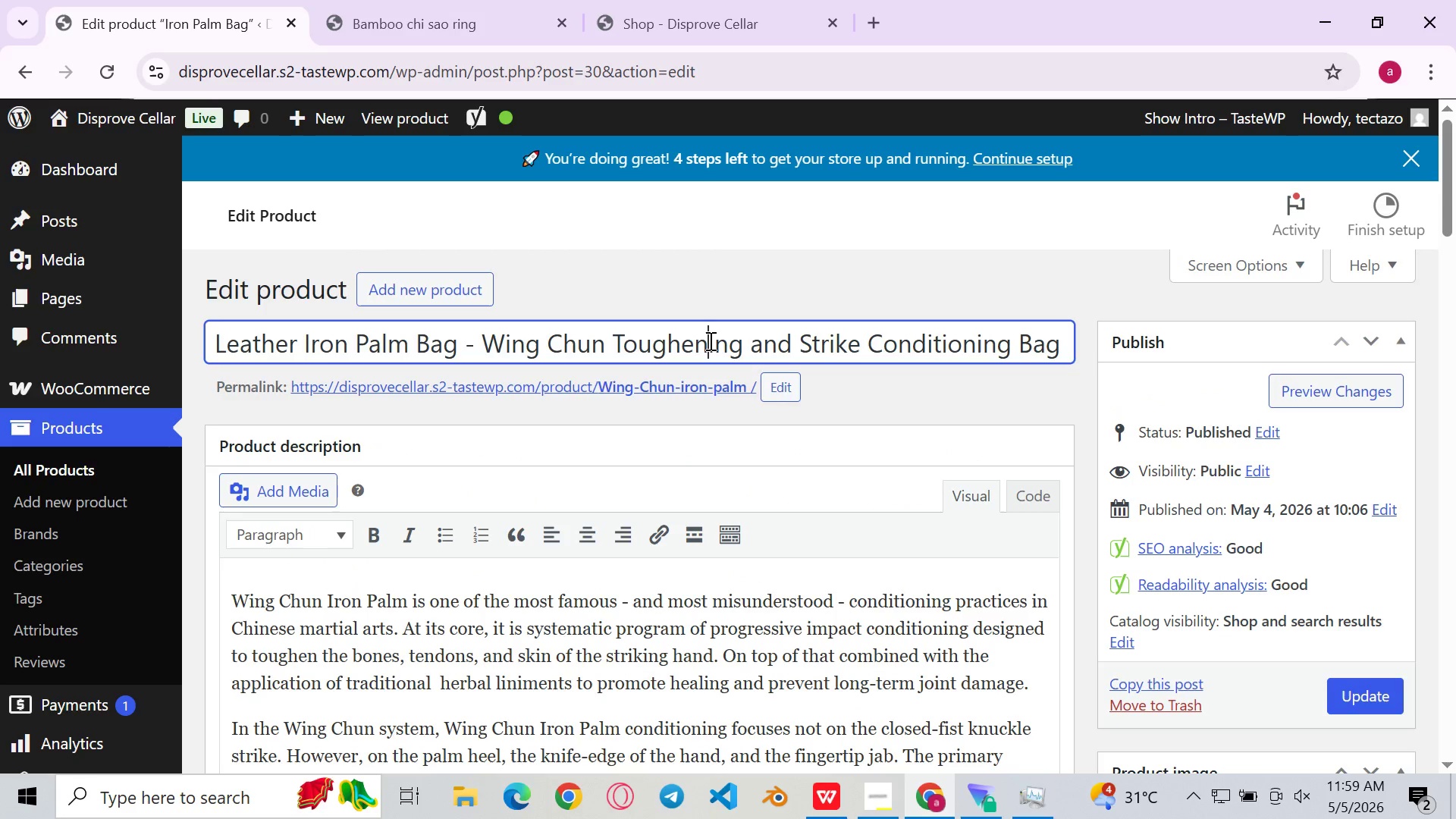 
key(Control+A)
 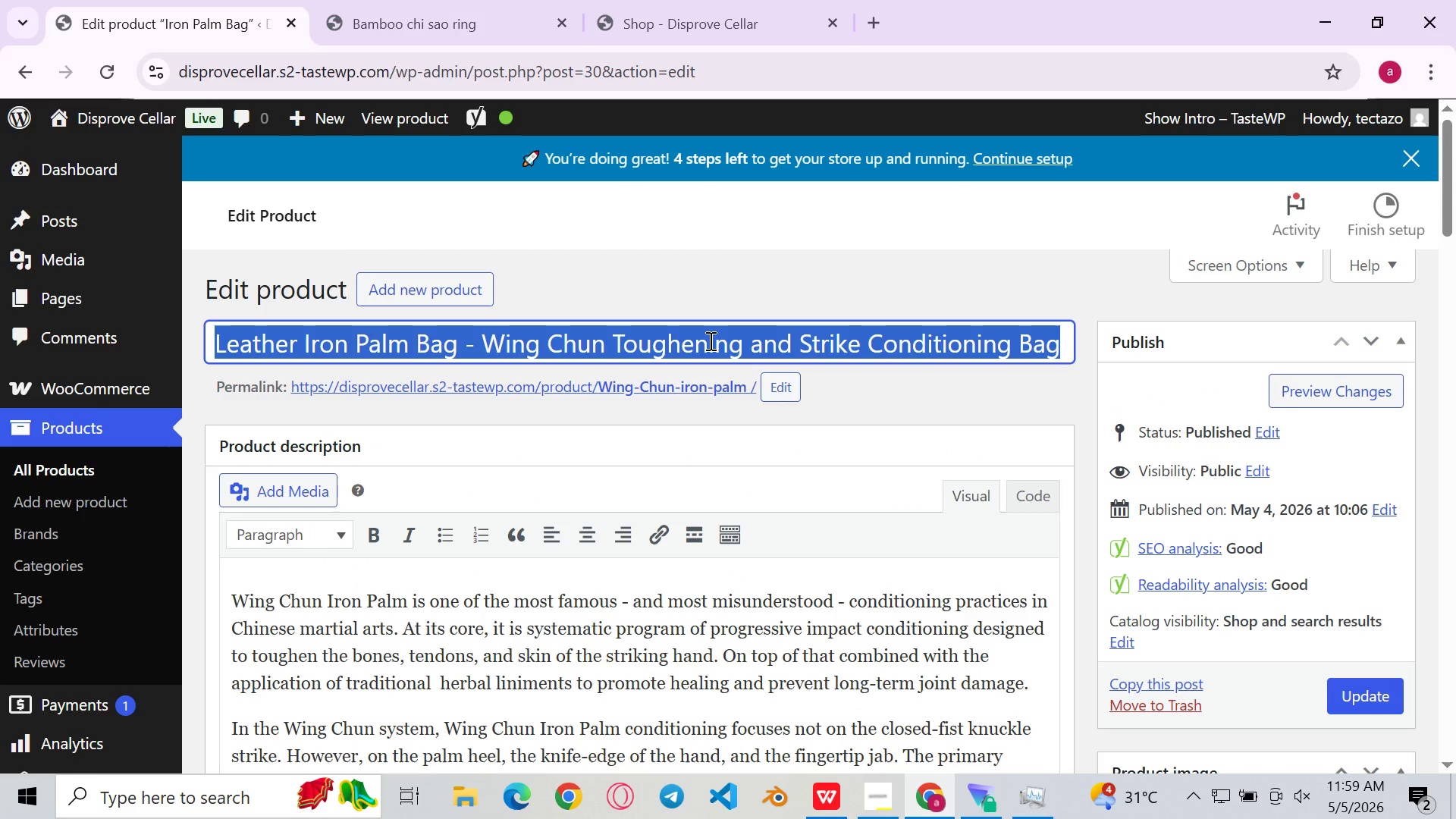 
key(Control+C)
 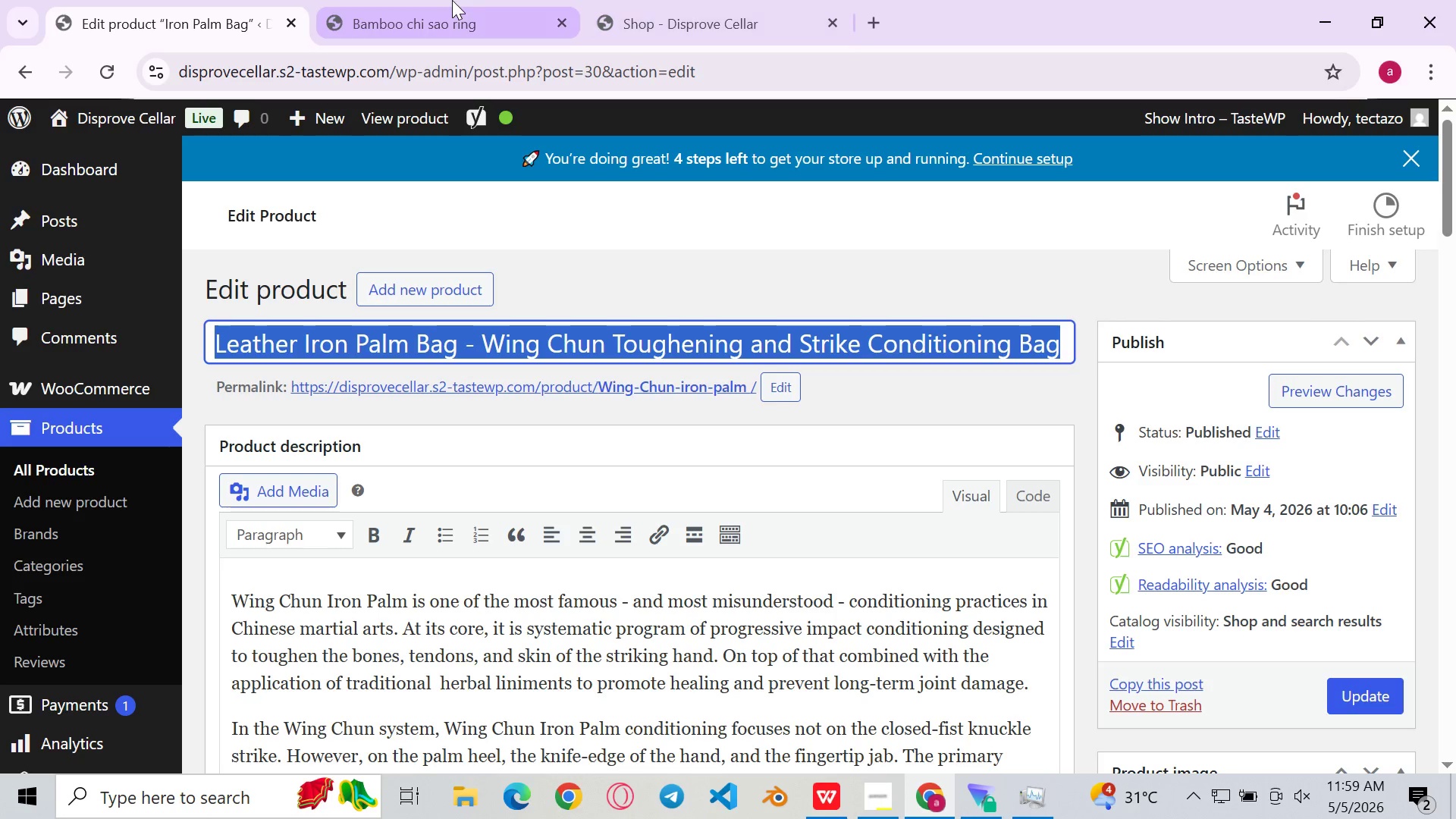 
left_click([701, 0])
 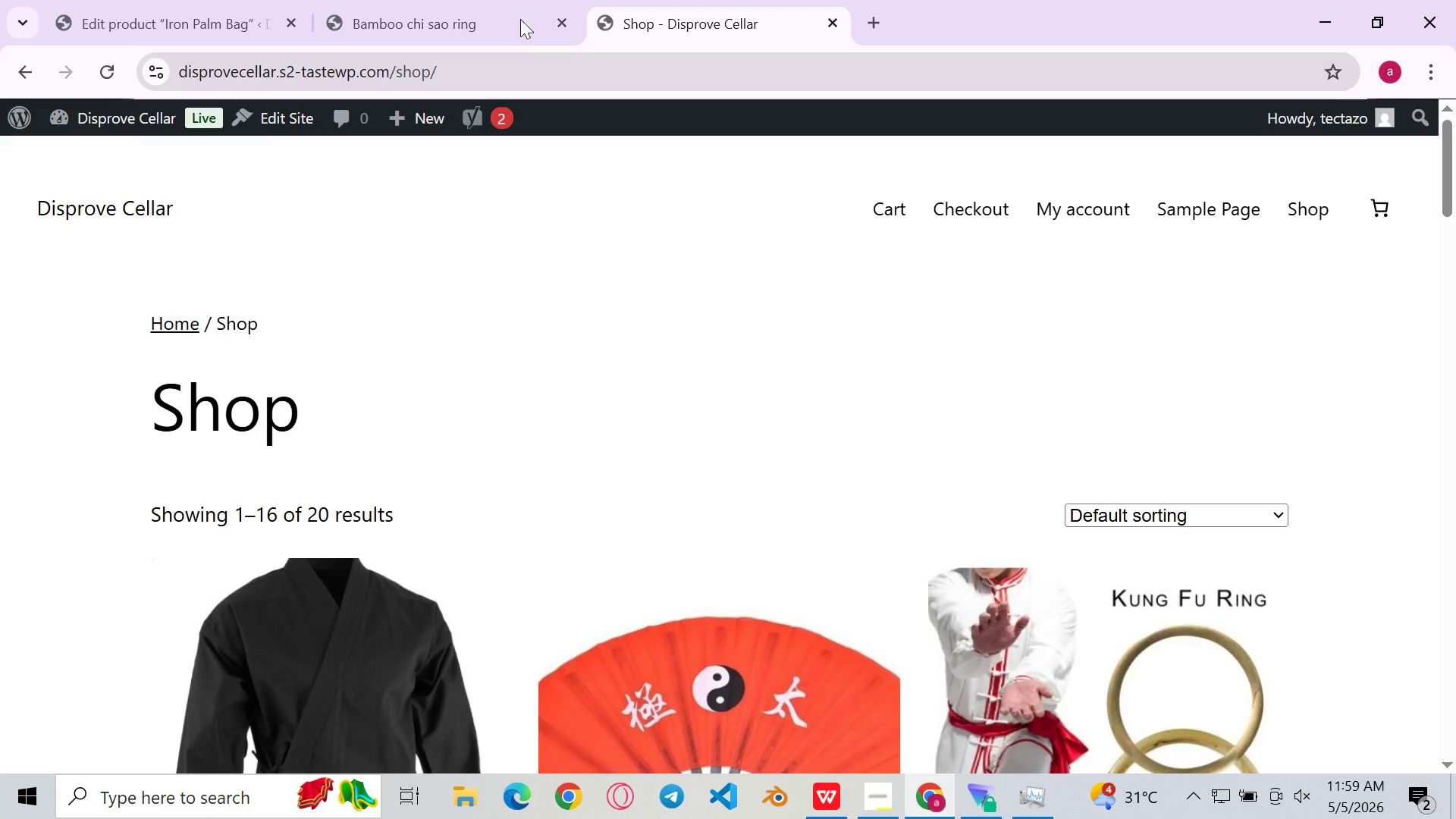 
left_click([471, 0])
 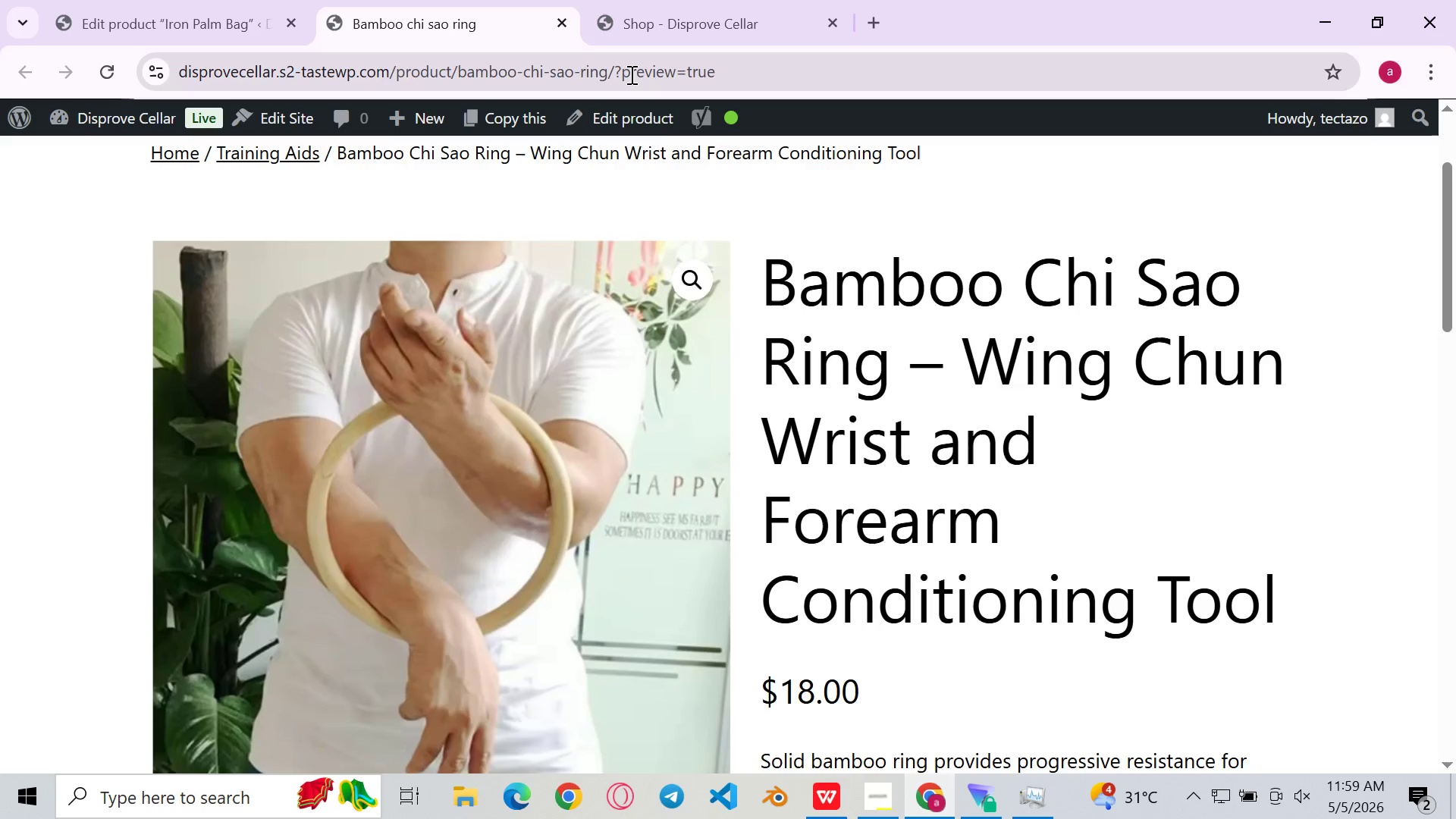 
left_click([630, 74])
 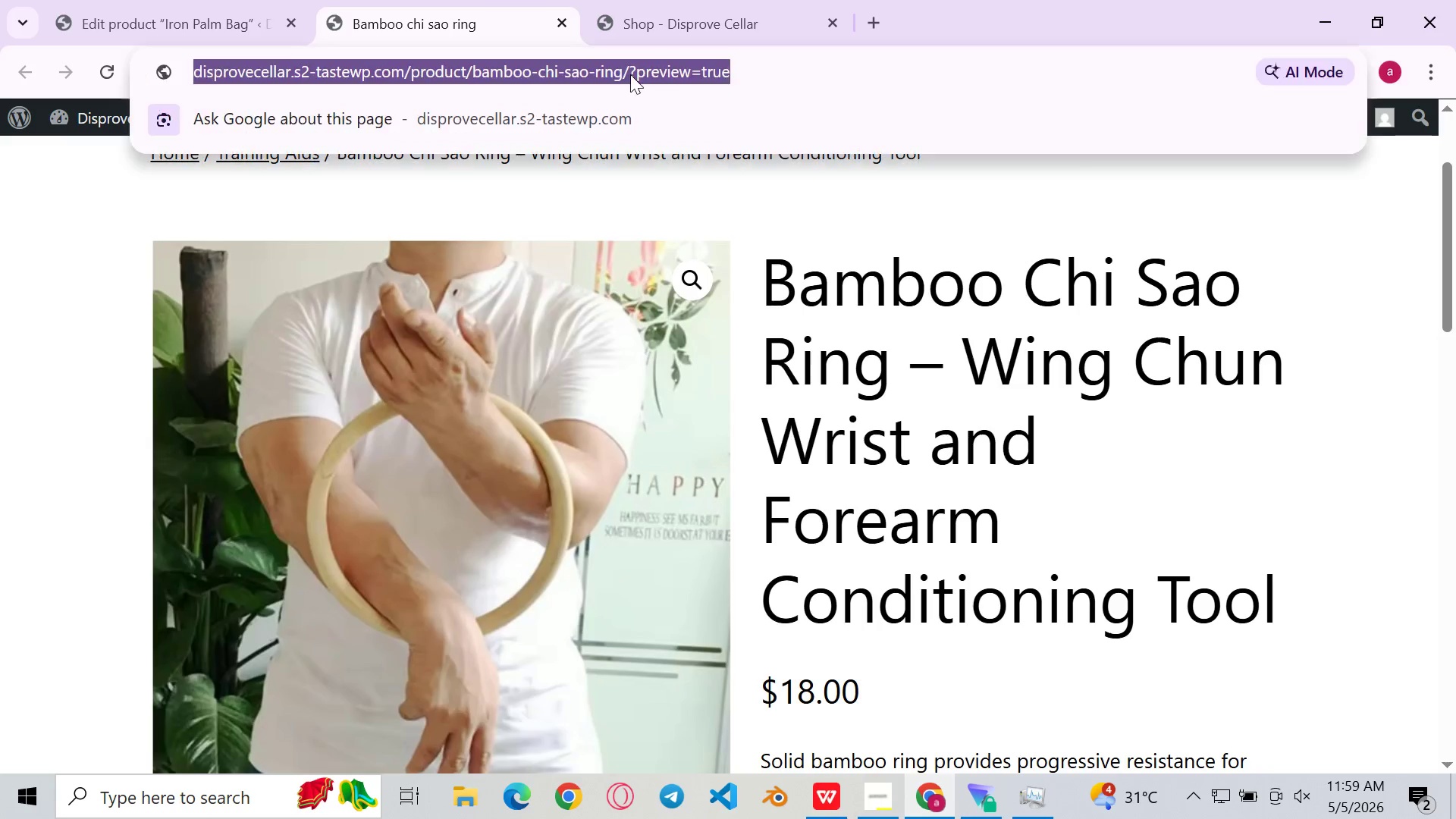 
key(Control+V)
 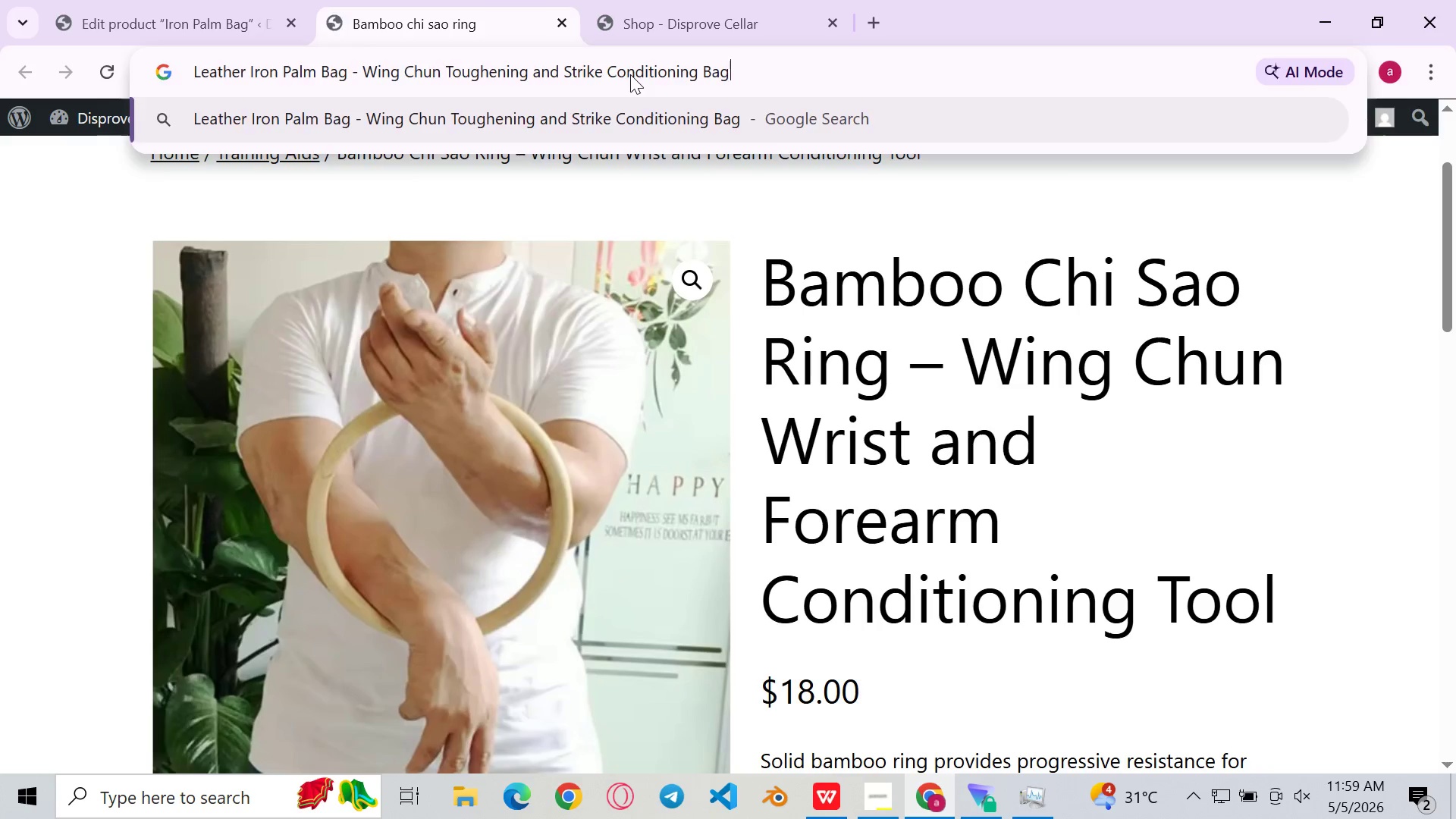 
key(Enter)
 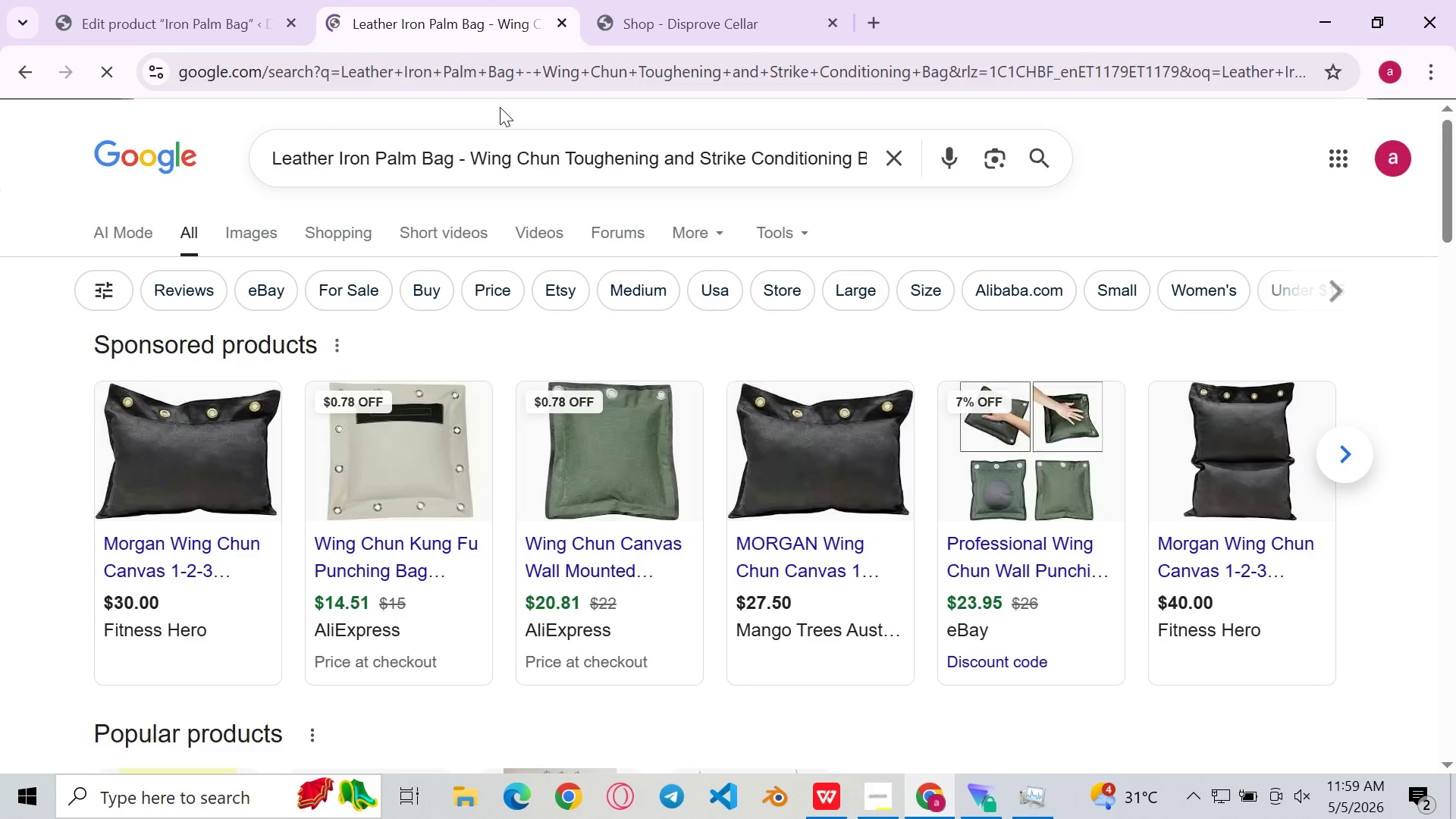 
wait(6.59)
 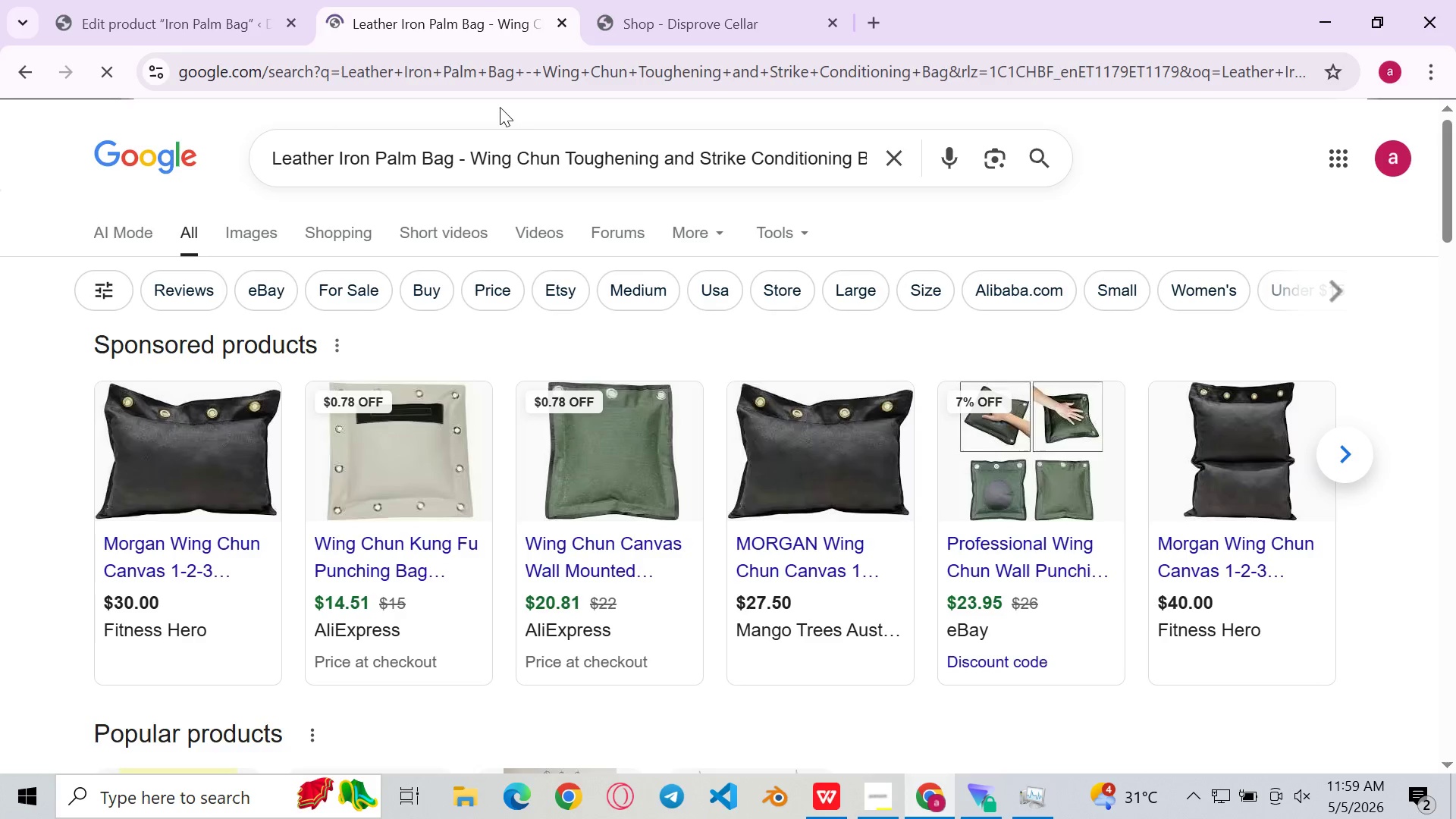 
left_click([262, 243])
 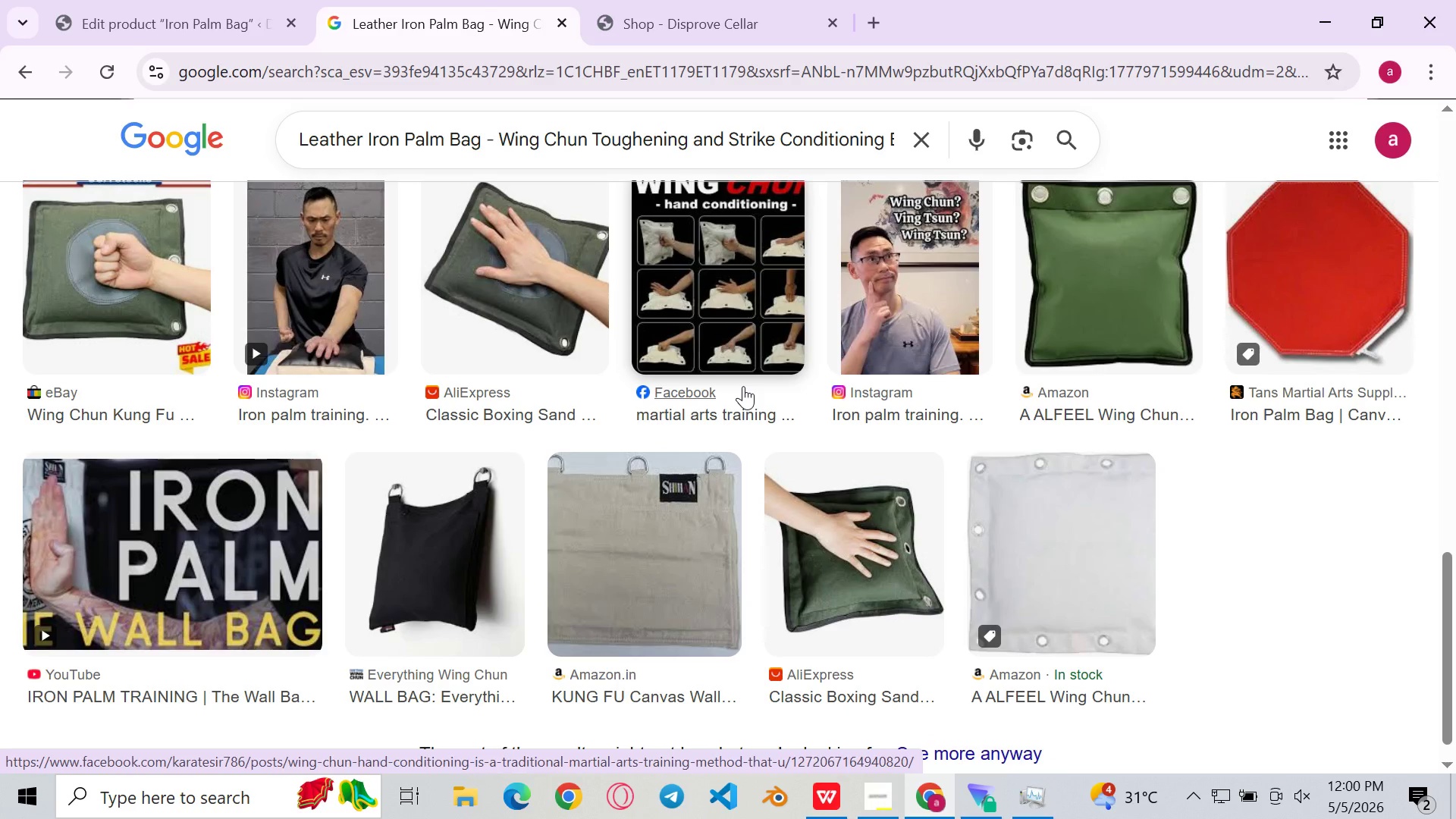 
wait(26.83)
 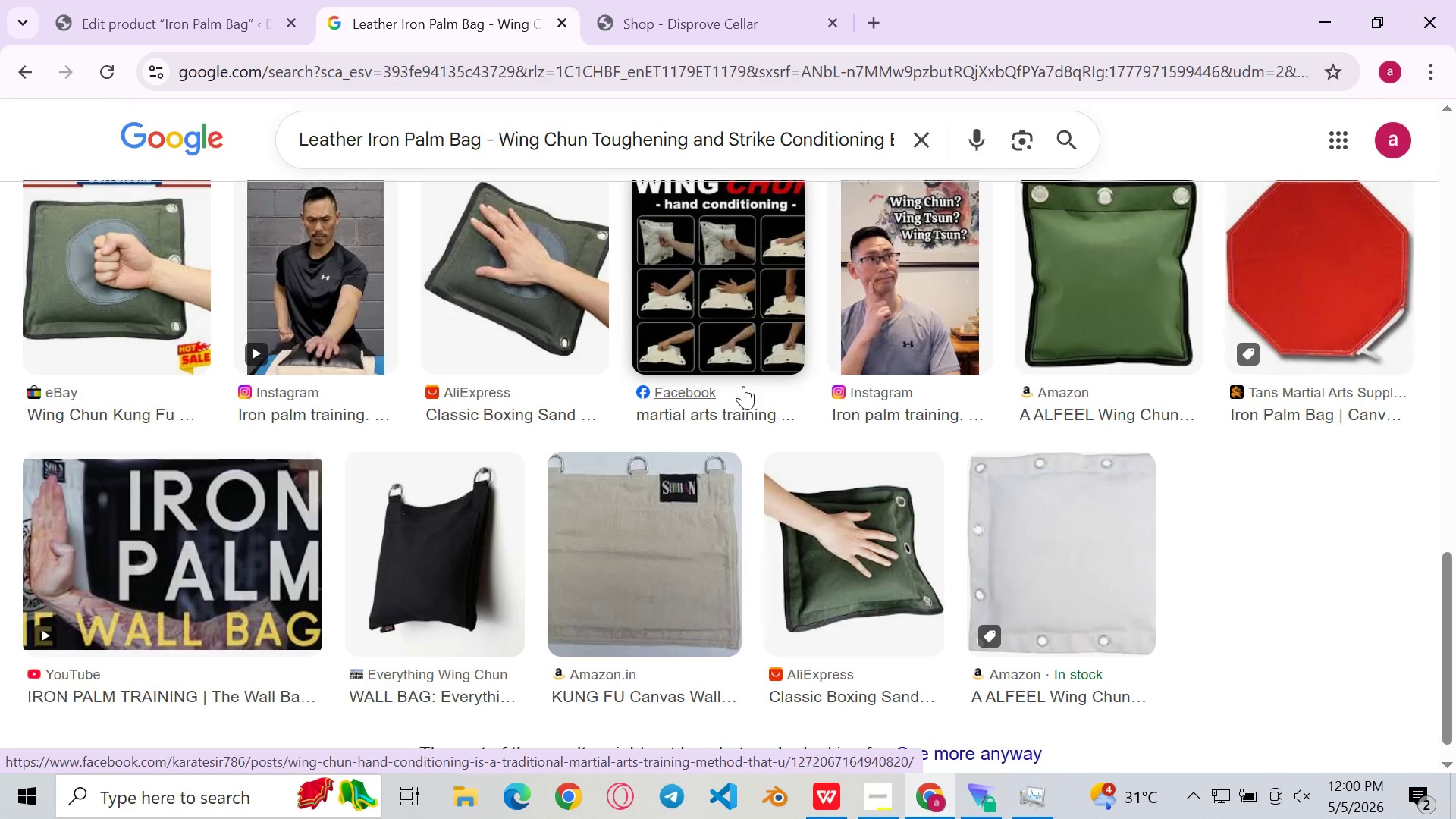 
left_click([1357, 306])
 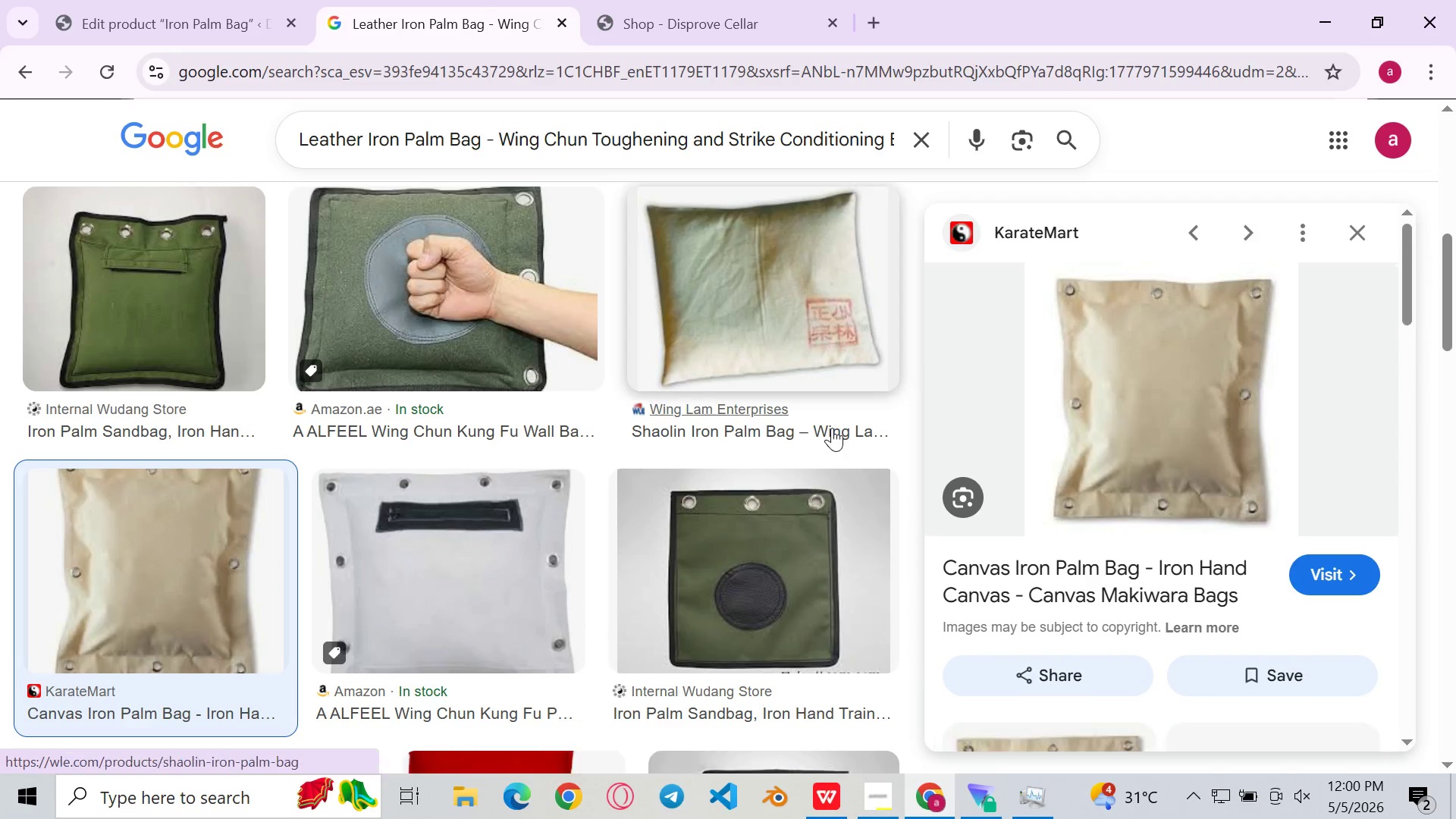 
mouse_move([1153, 538])
 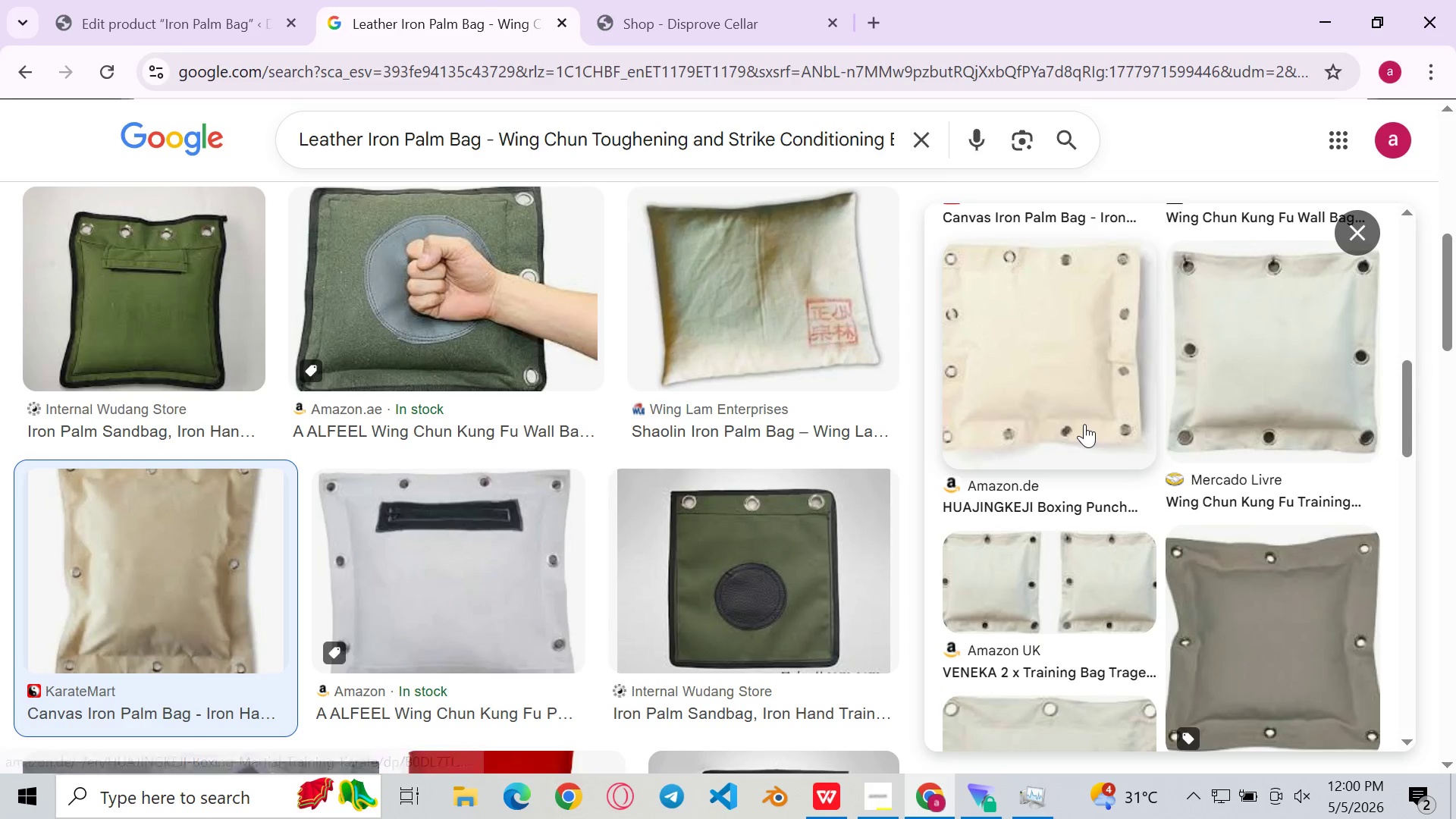 
left_click([1090, 400])
 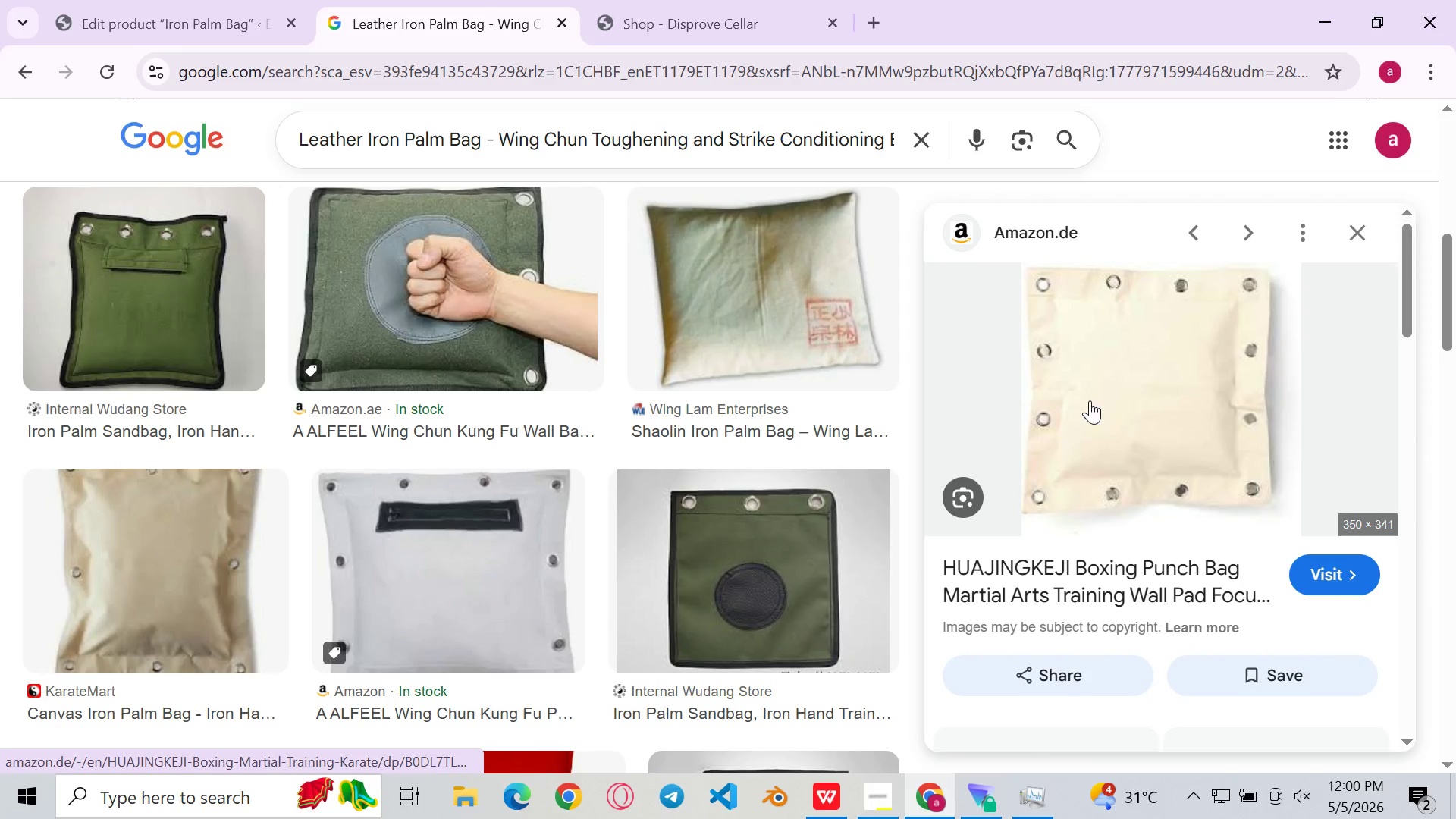 
left_click([1118, 404])
 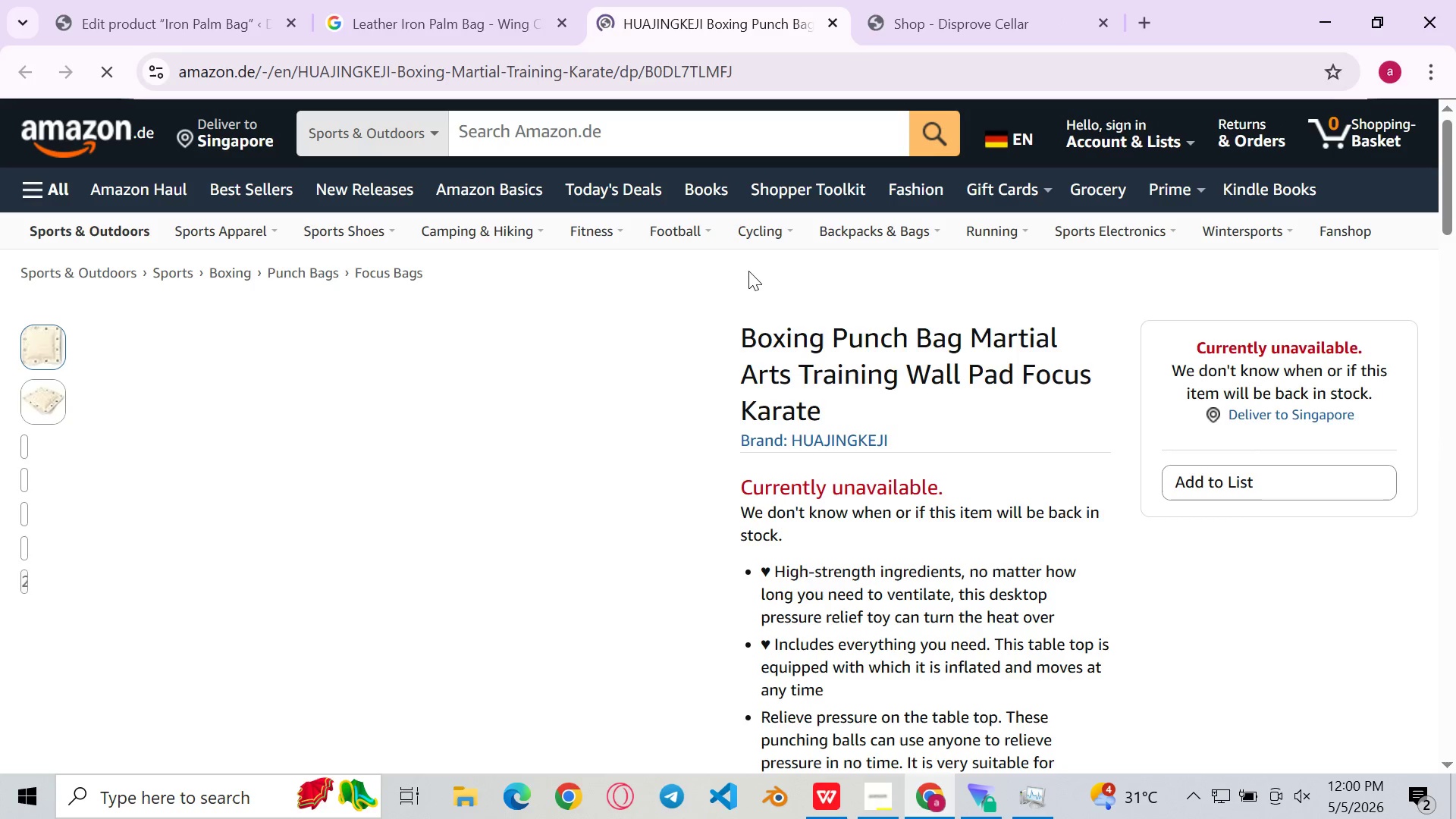 
wait(8.61)
 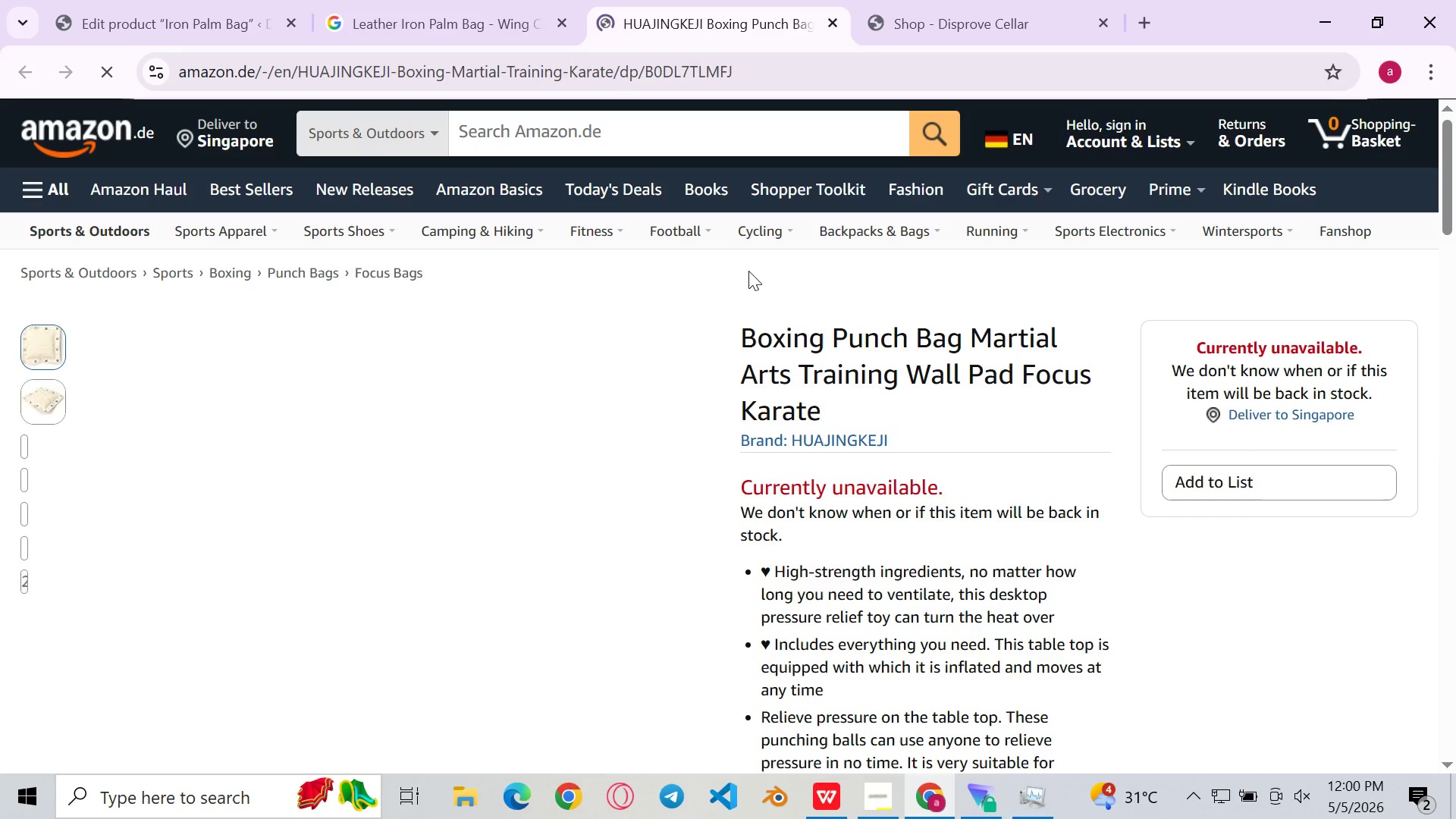 
left_click([381, 714])
 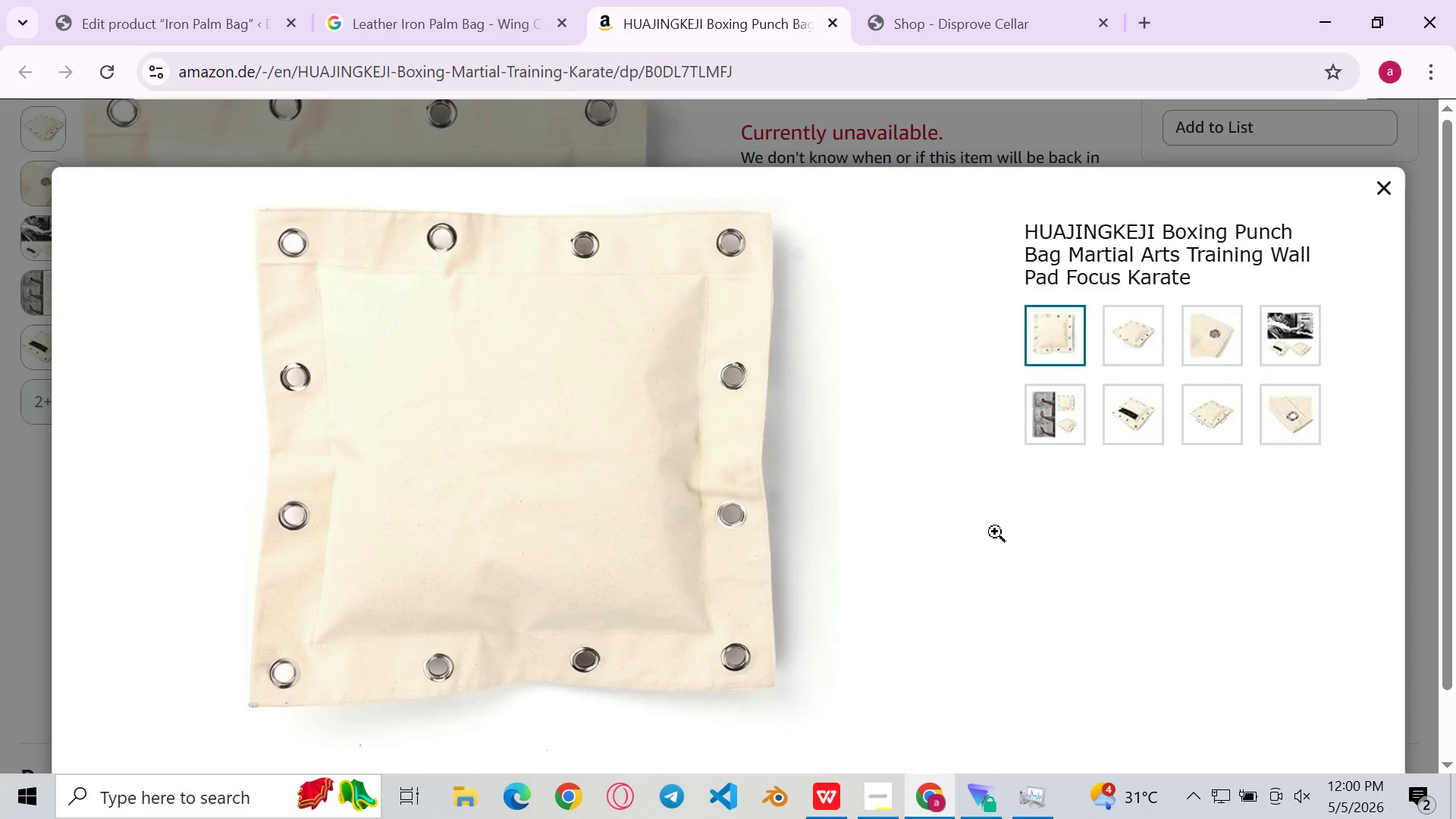 
key(Meta+Shift+S)
 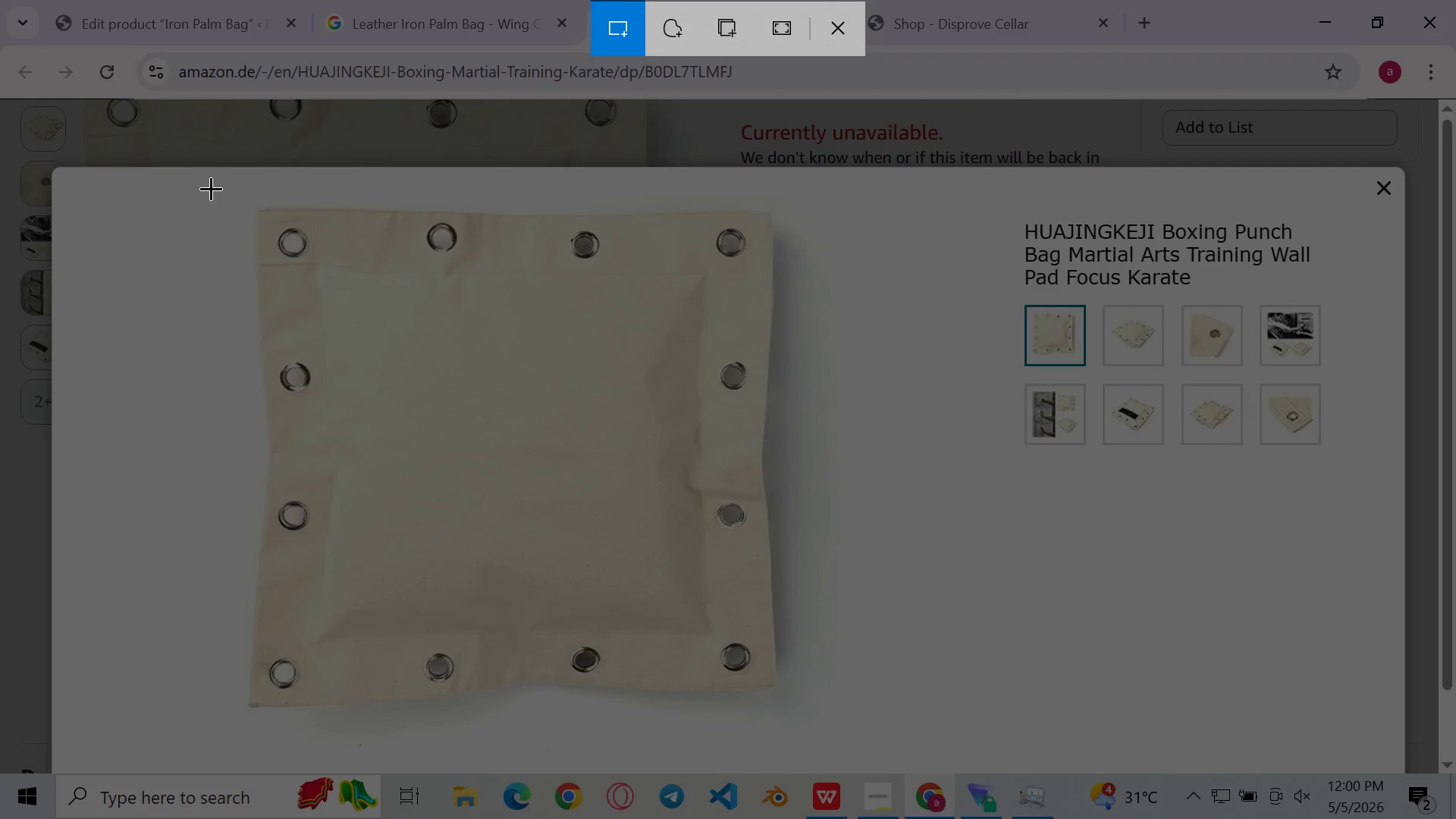 
left_click_drag(start_coordinate=[217, 188], to_coordinate=[816, 728])
 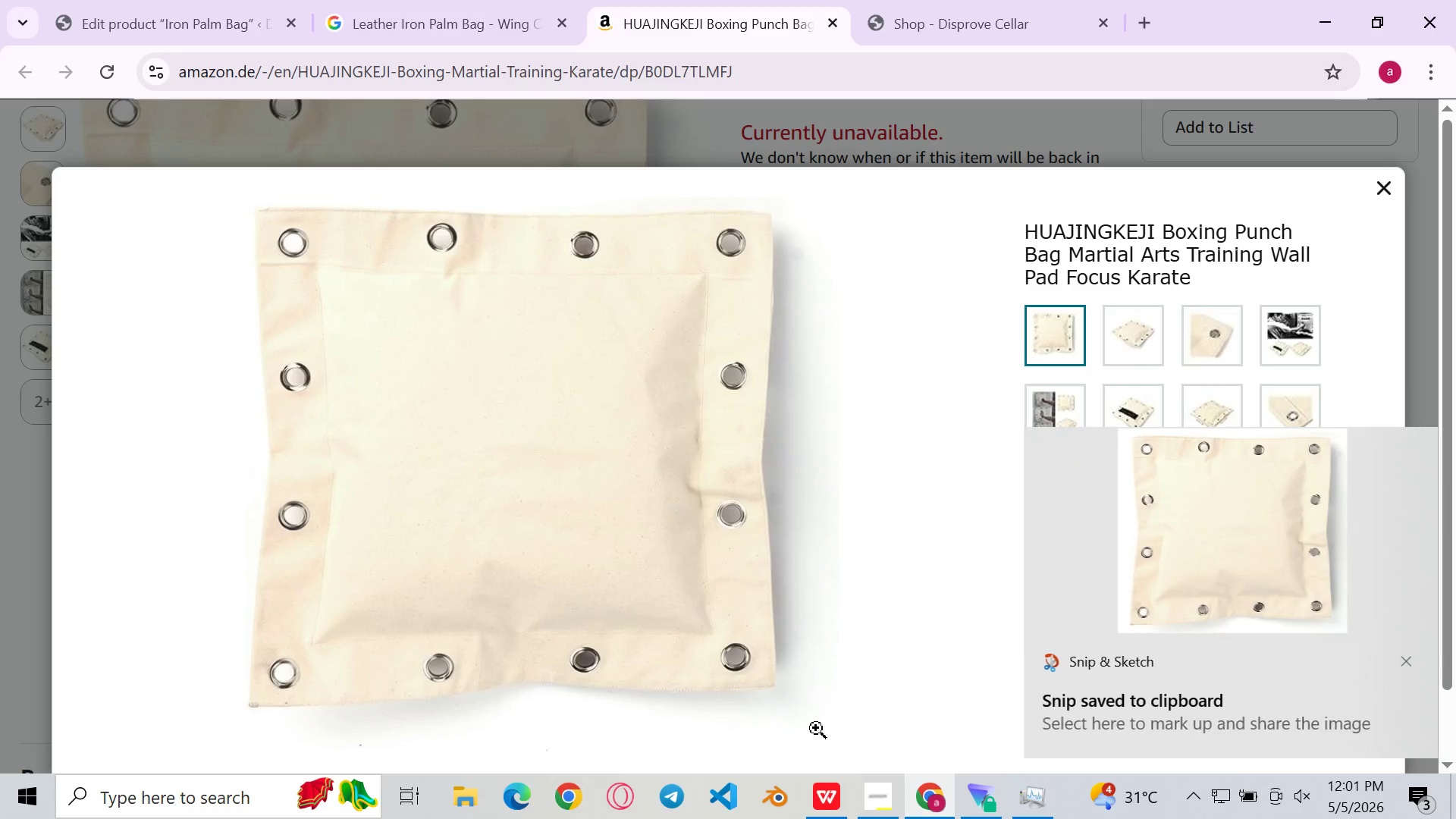 
double_click([1177, 617])
 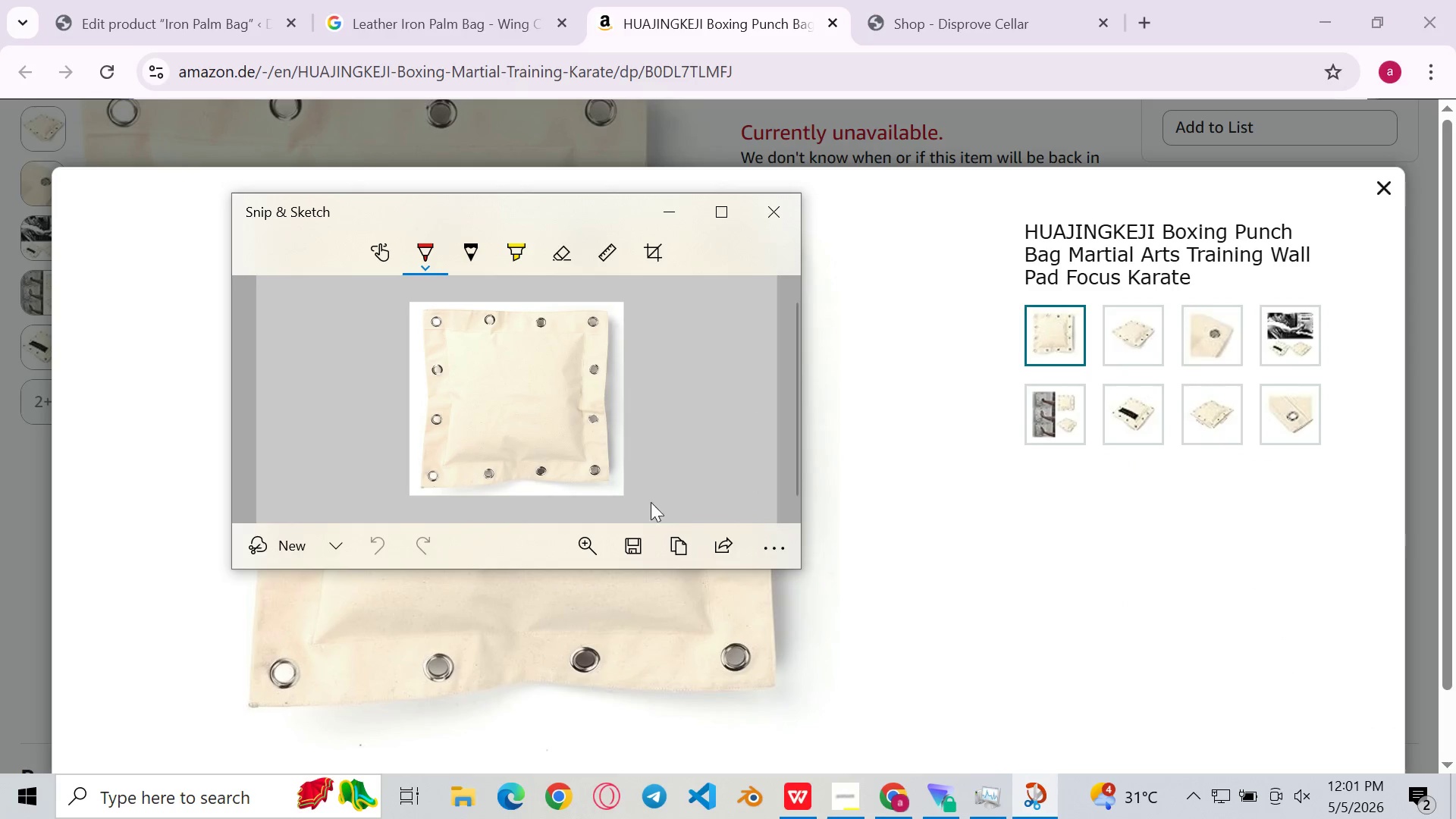 
left_click([632, 548])
 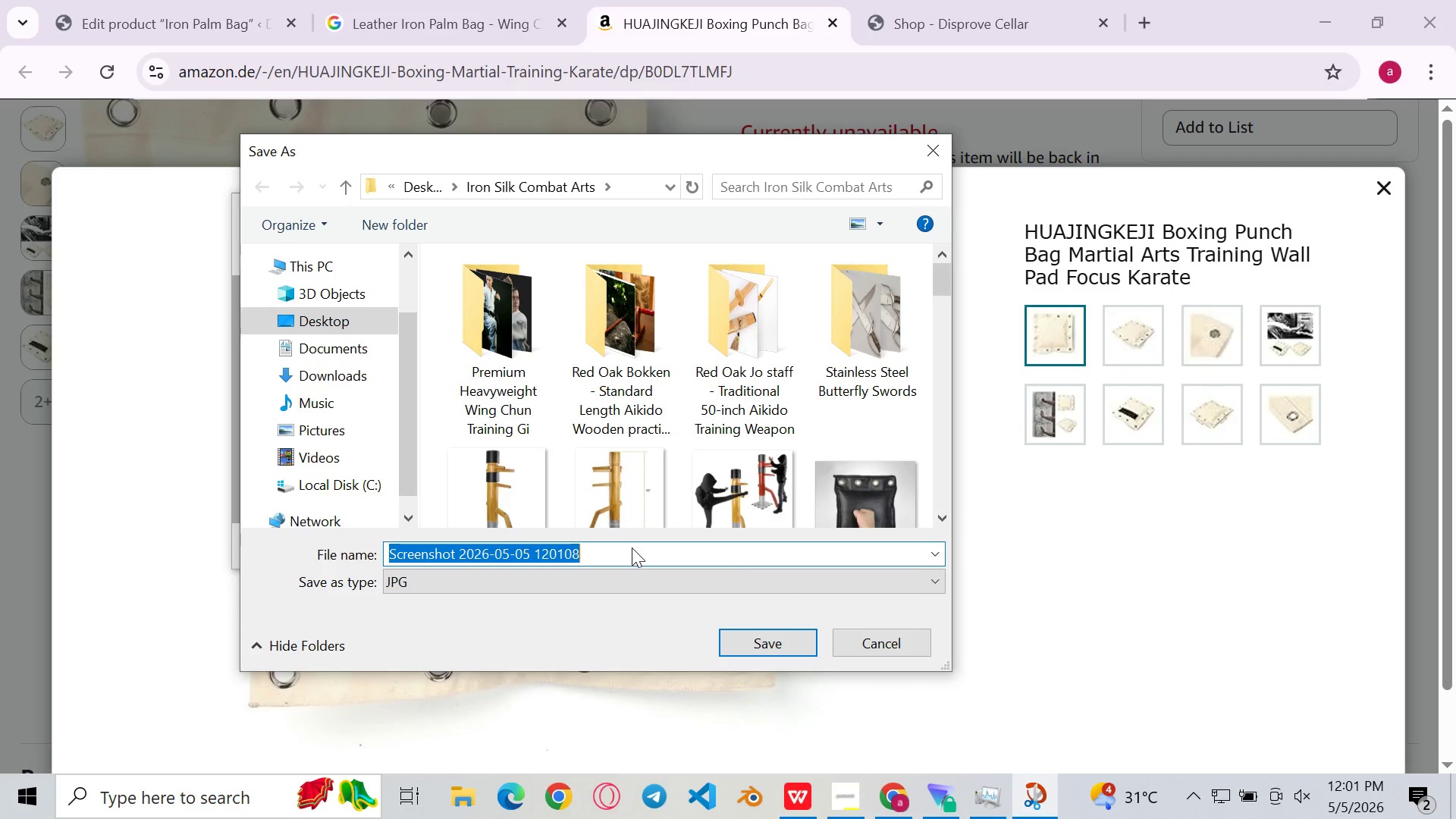 
left_click([781, 636])
 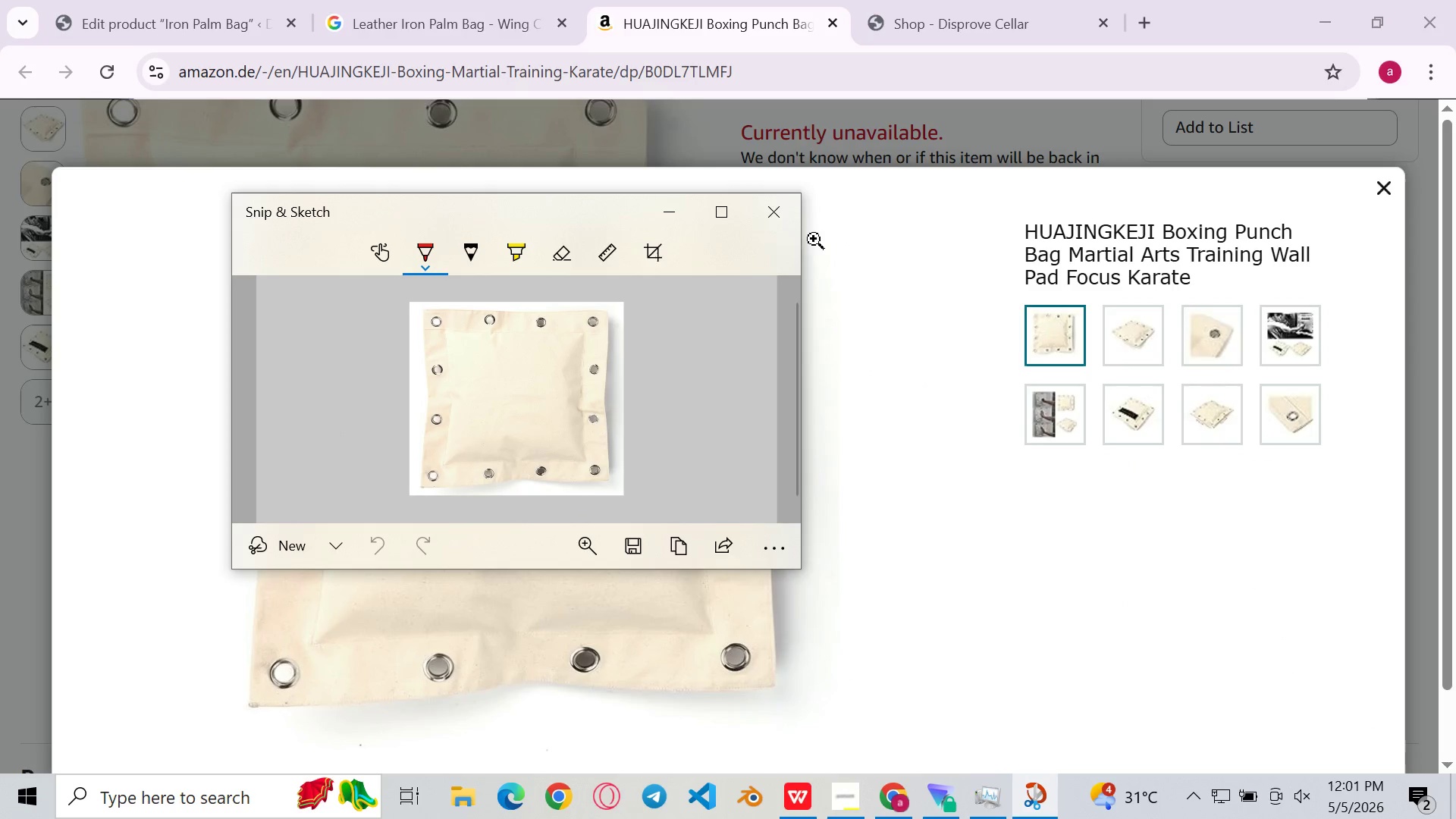 
left_click([785, 216])
 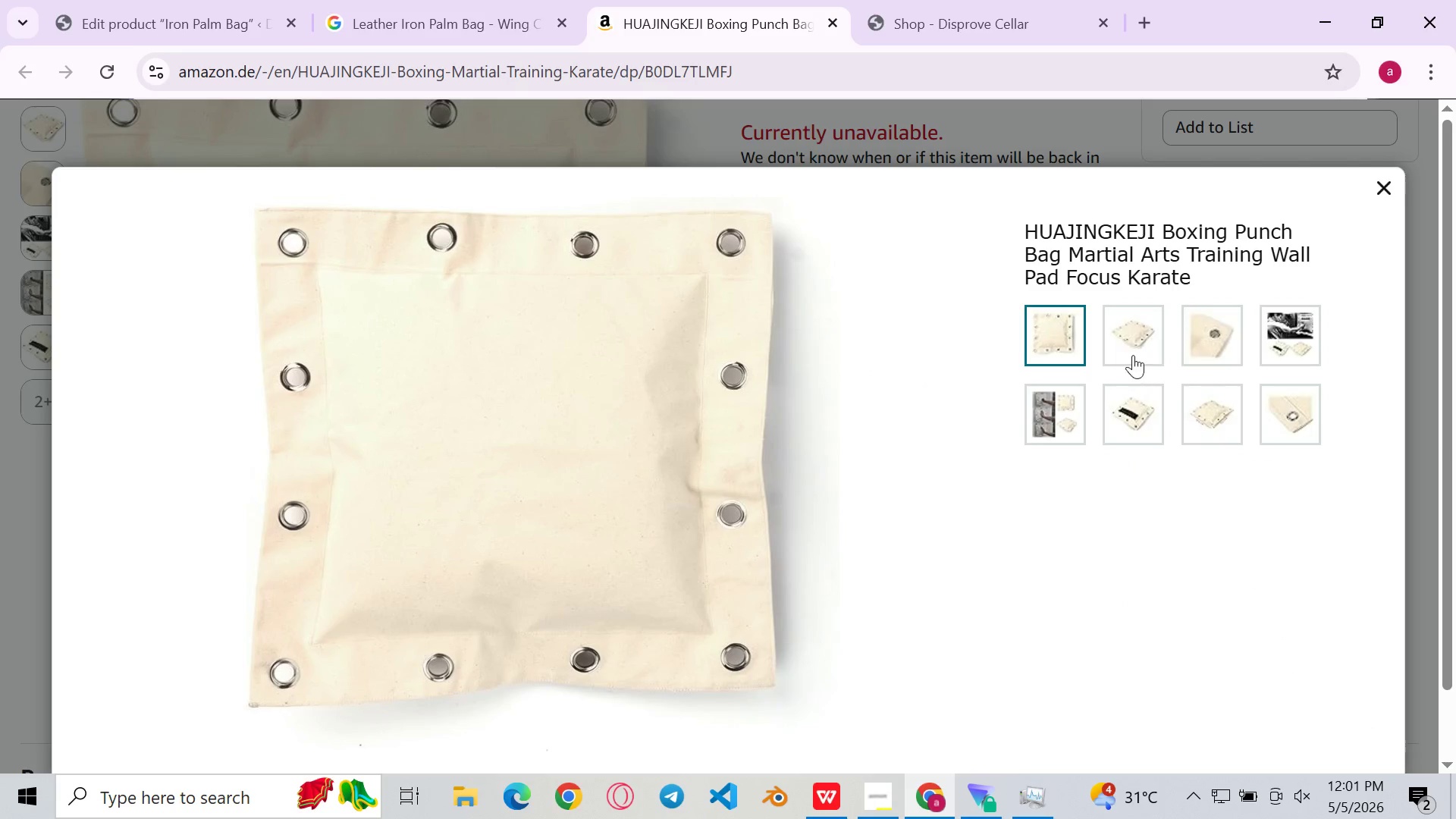 
left_click([1134, 344])
 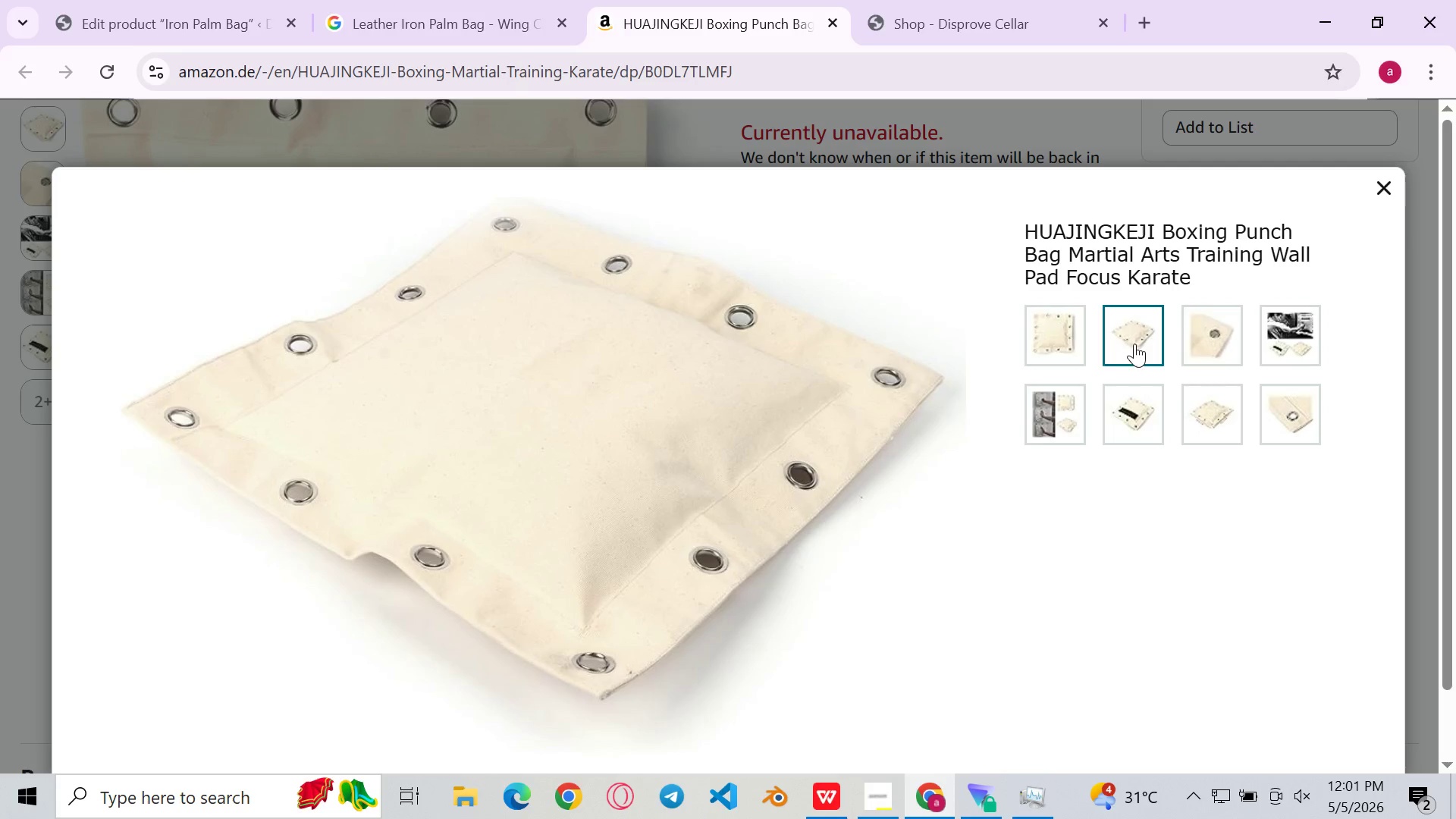 
wait(6.02)
 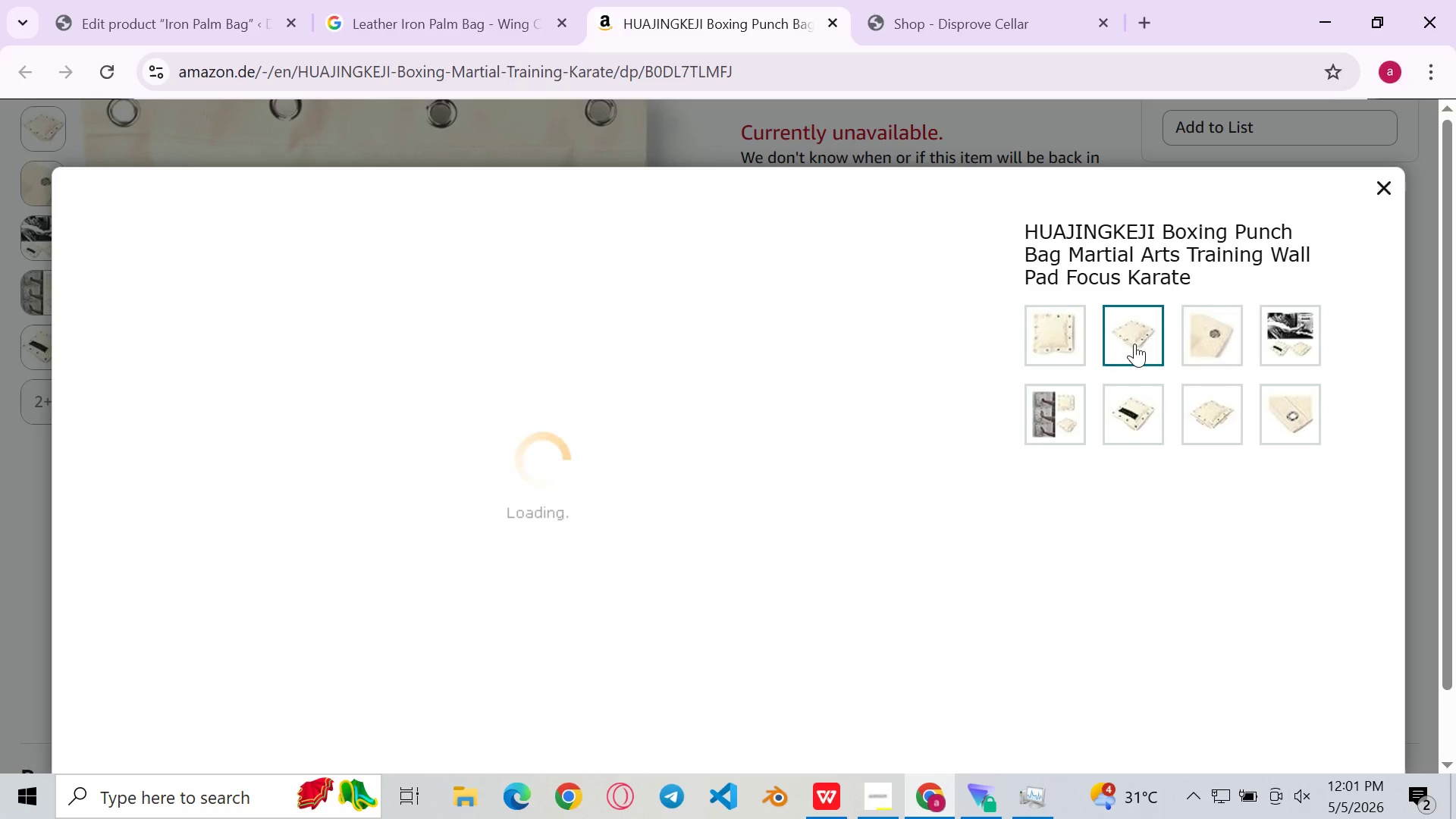 
hold_key(key=MetaLeft, duration=0.38)
 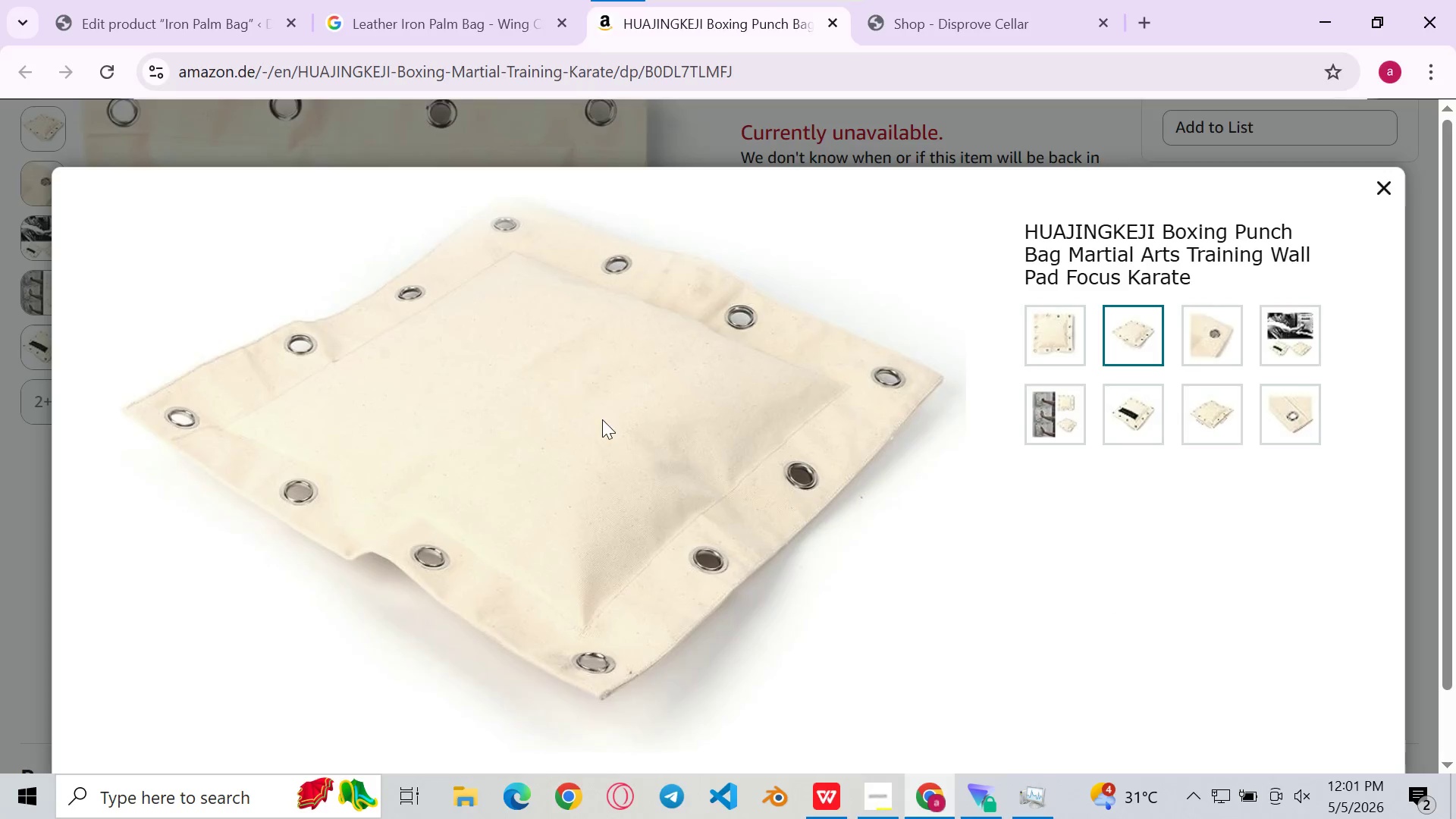 
key(Shift+ShiftLeft)
 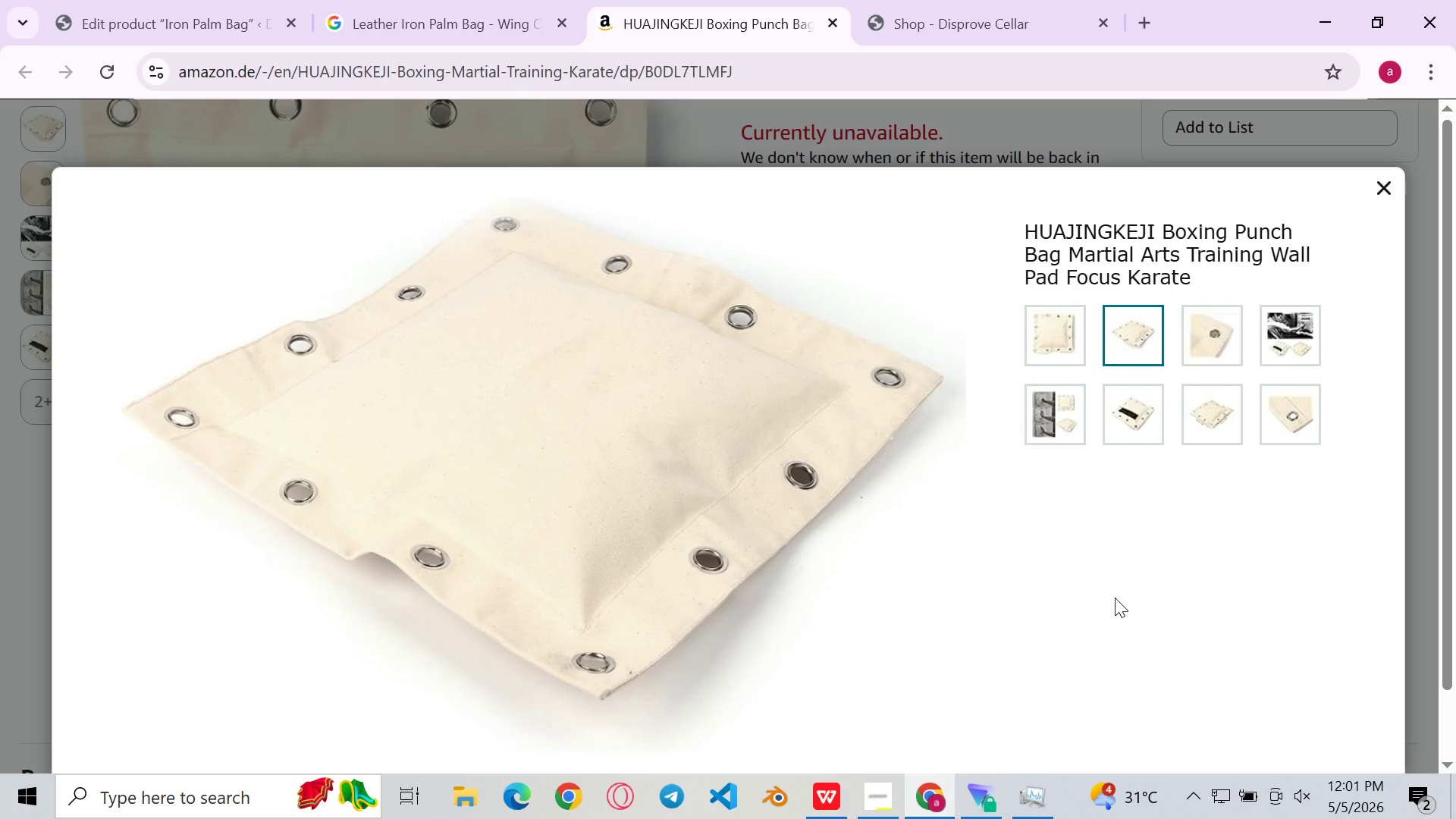 
key(Shift+S)
 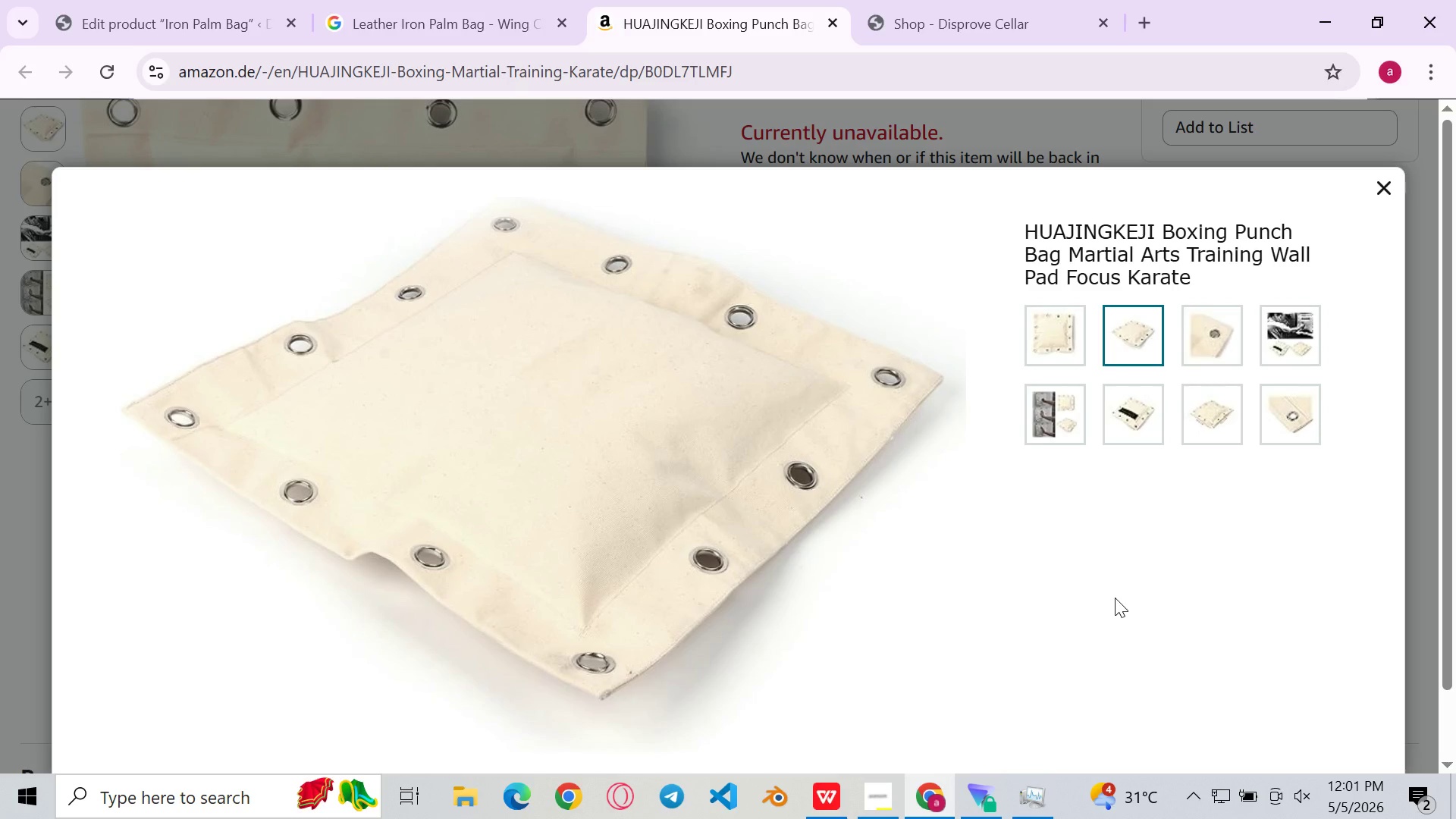 
left_click([1115, 598])
 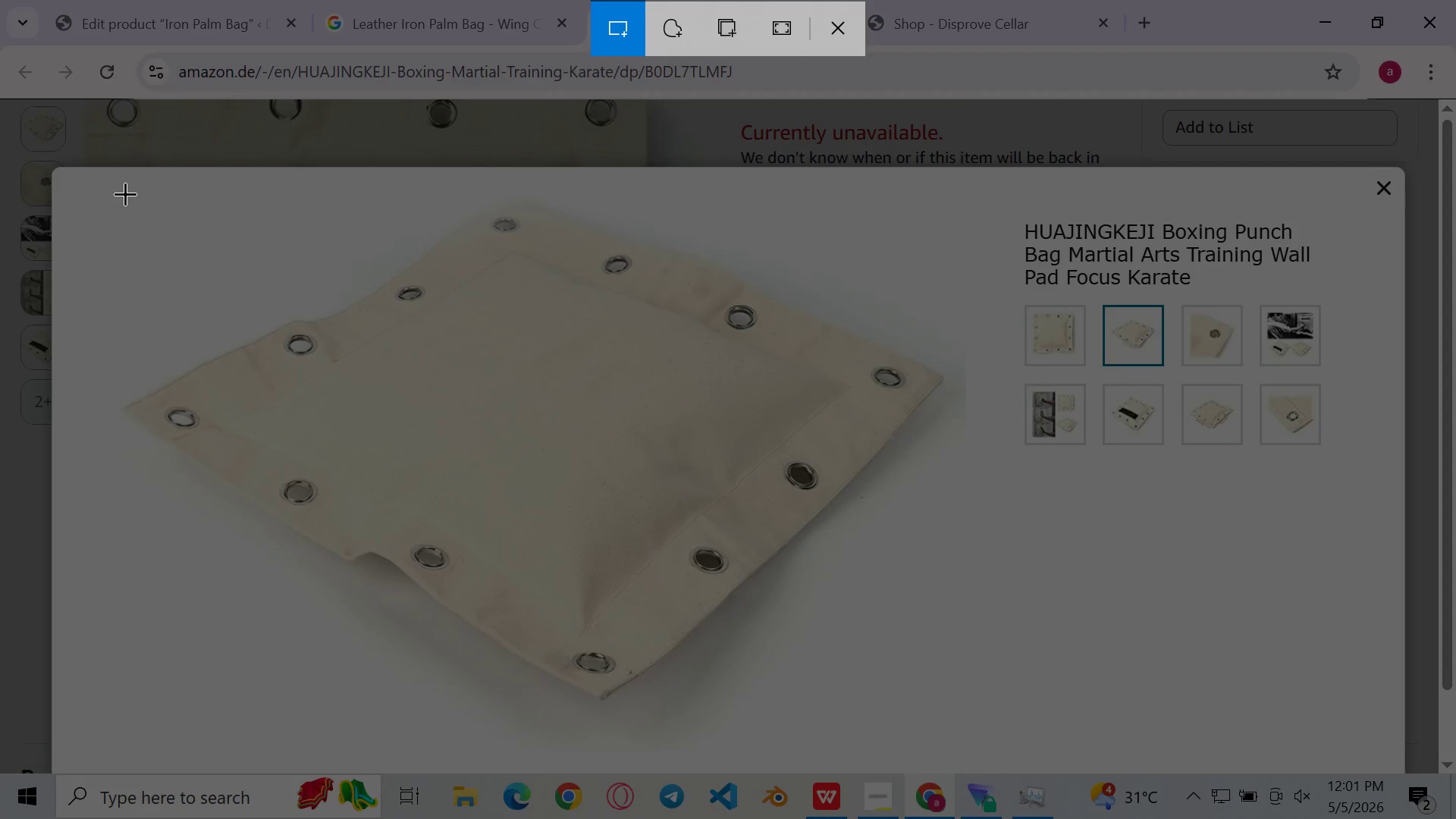 
left_click_drag(start_coordinate=[120, 193], to_coordinate=[949, 705])
 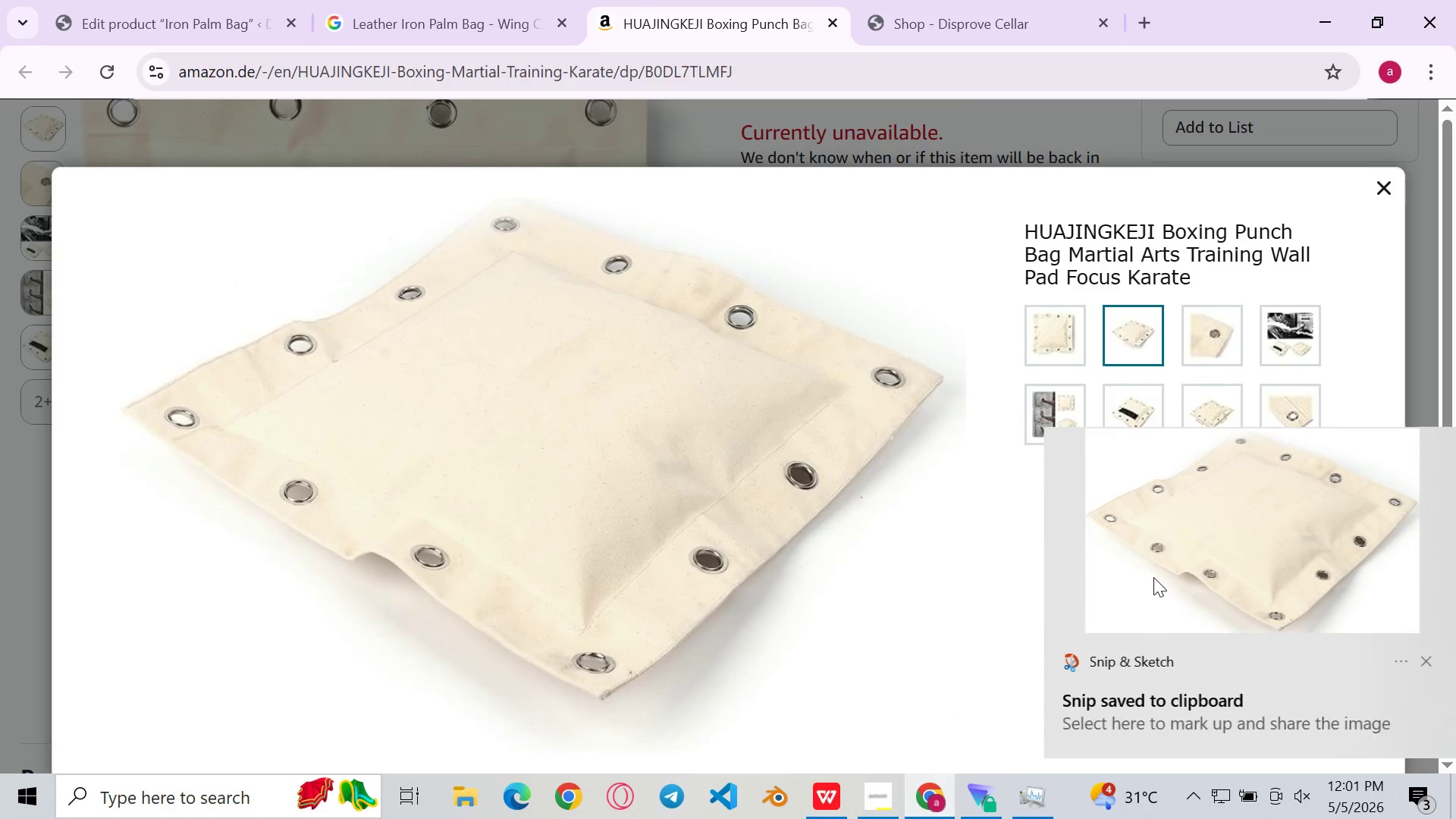 
double_click([1153, 577])
 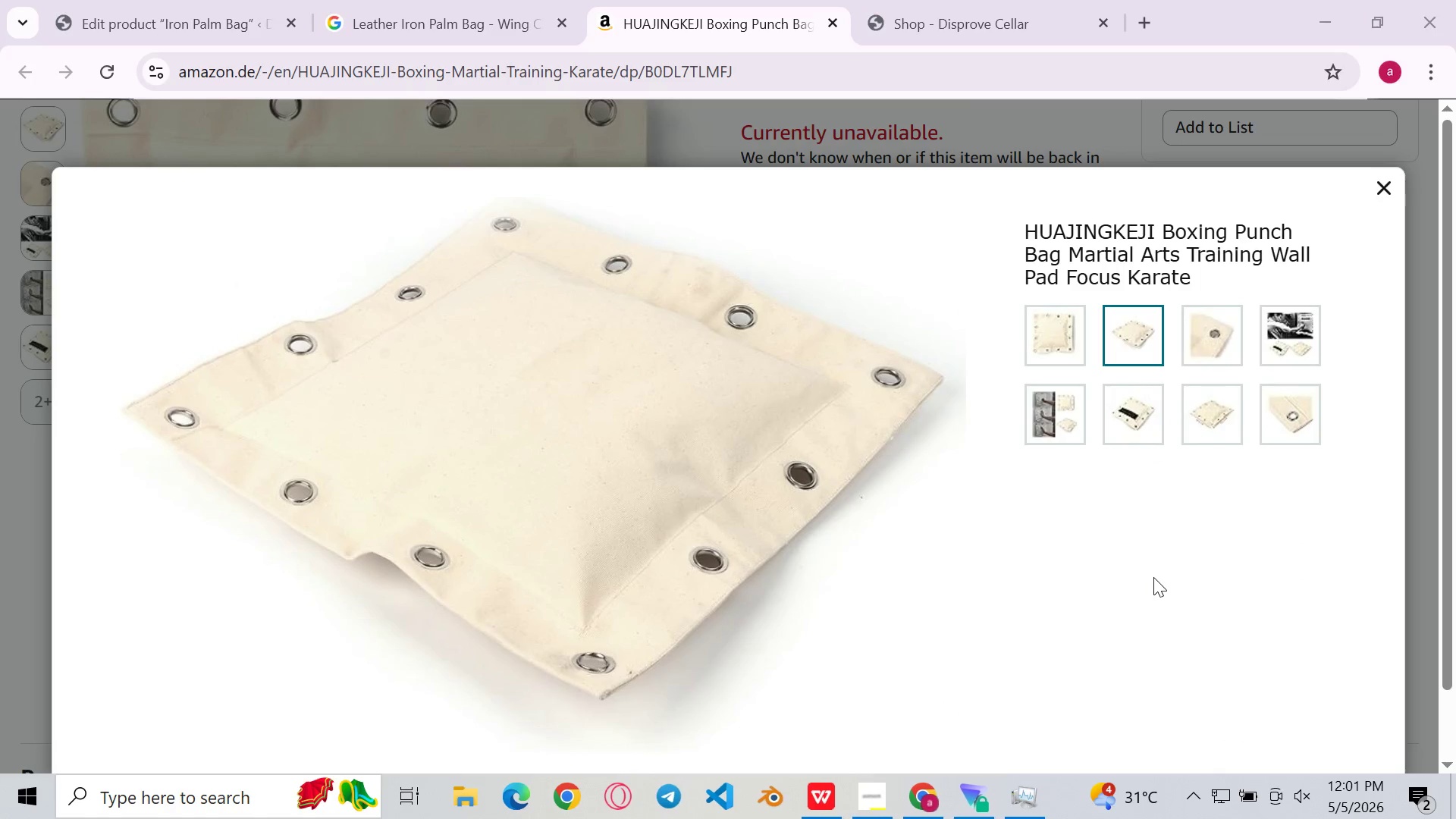 
mouse_move([845, 482])
 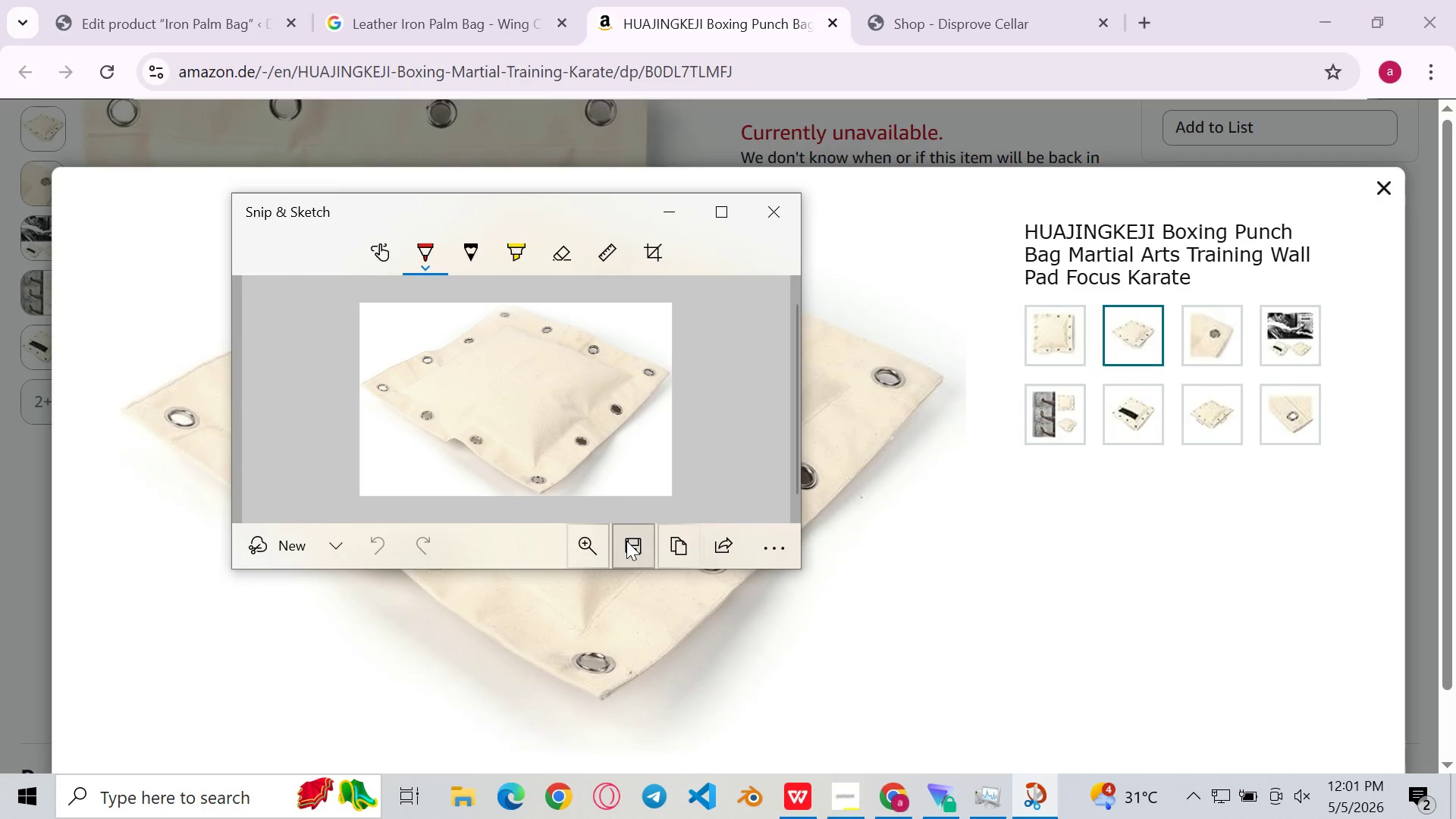 
left_click([626, 541])
 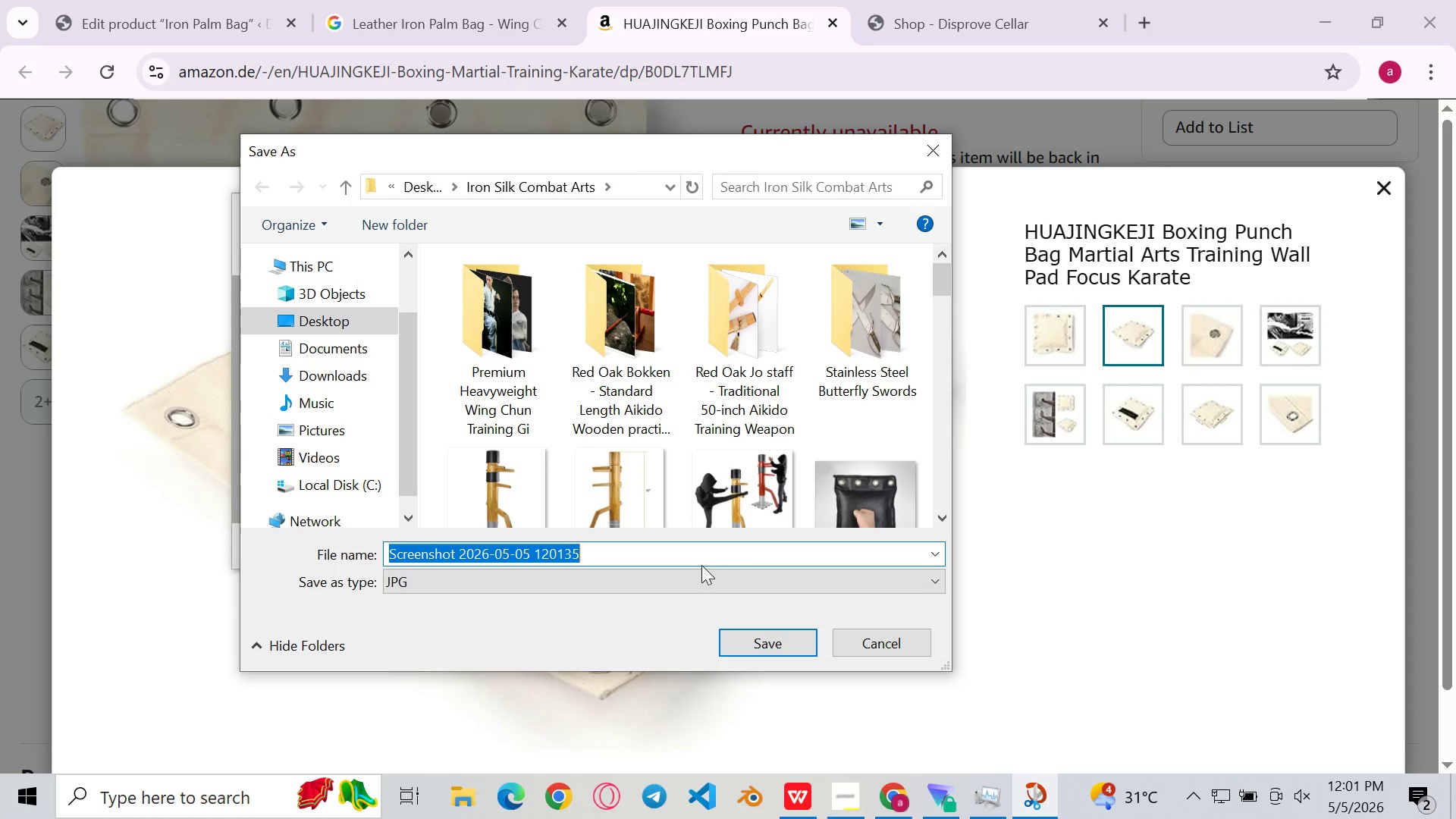 
left_click([779, 644])
 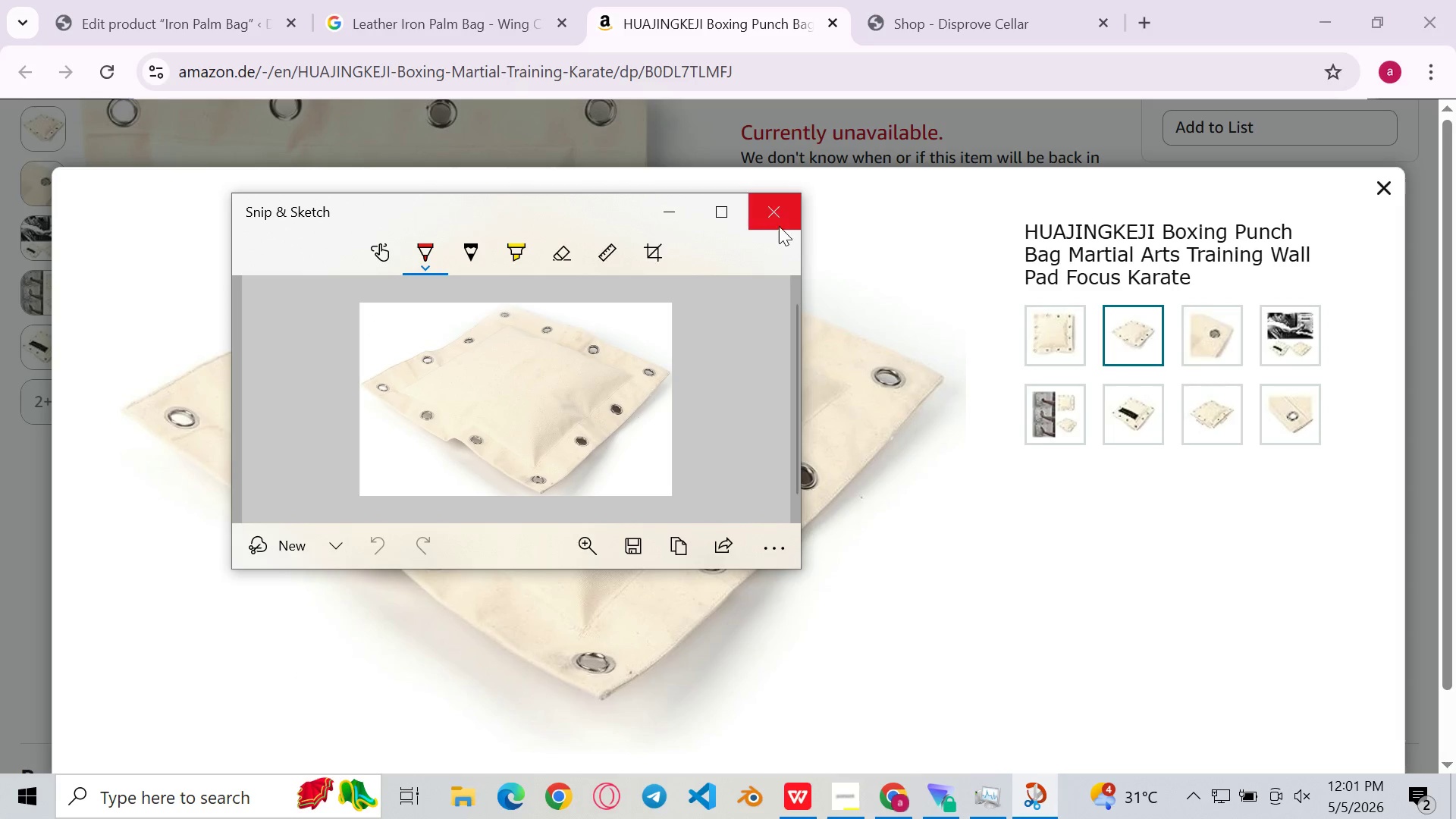 
left_click([779, 218])
 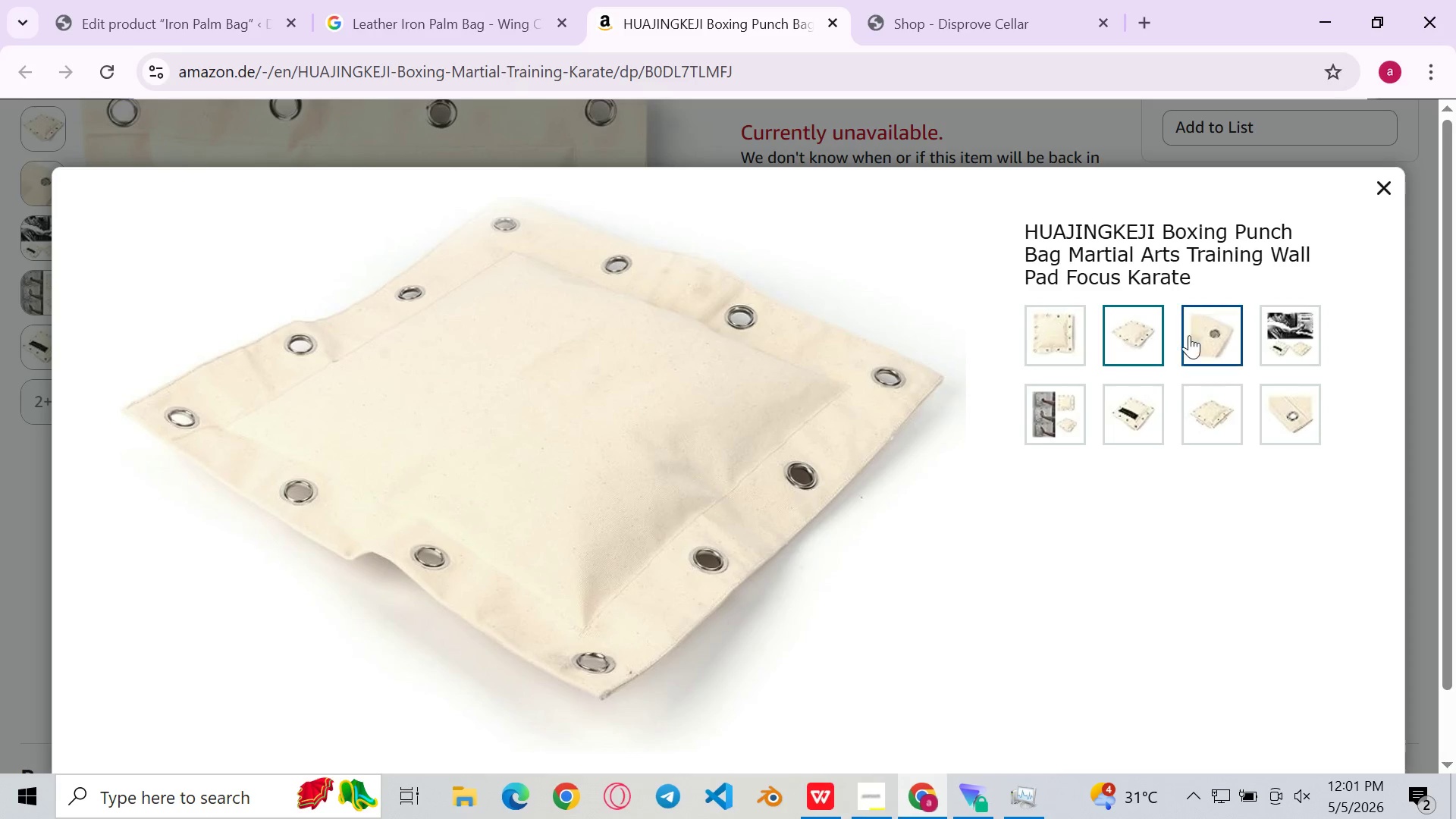 
left_click([1198, 331])
 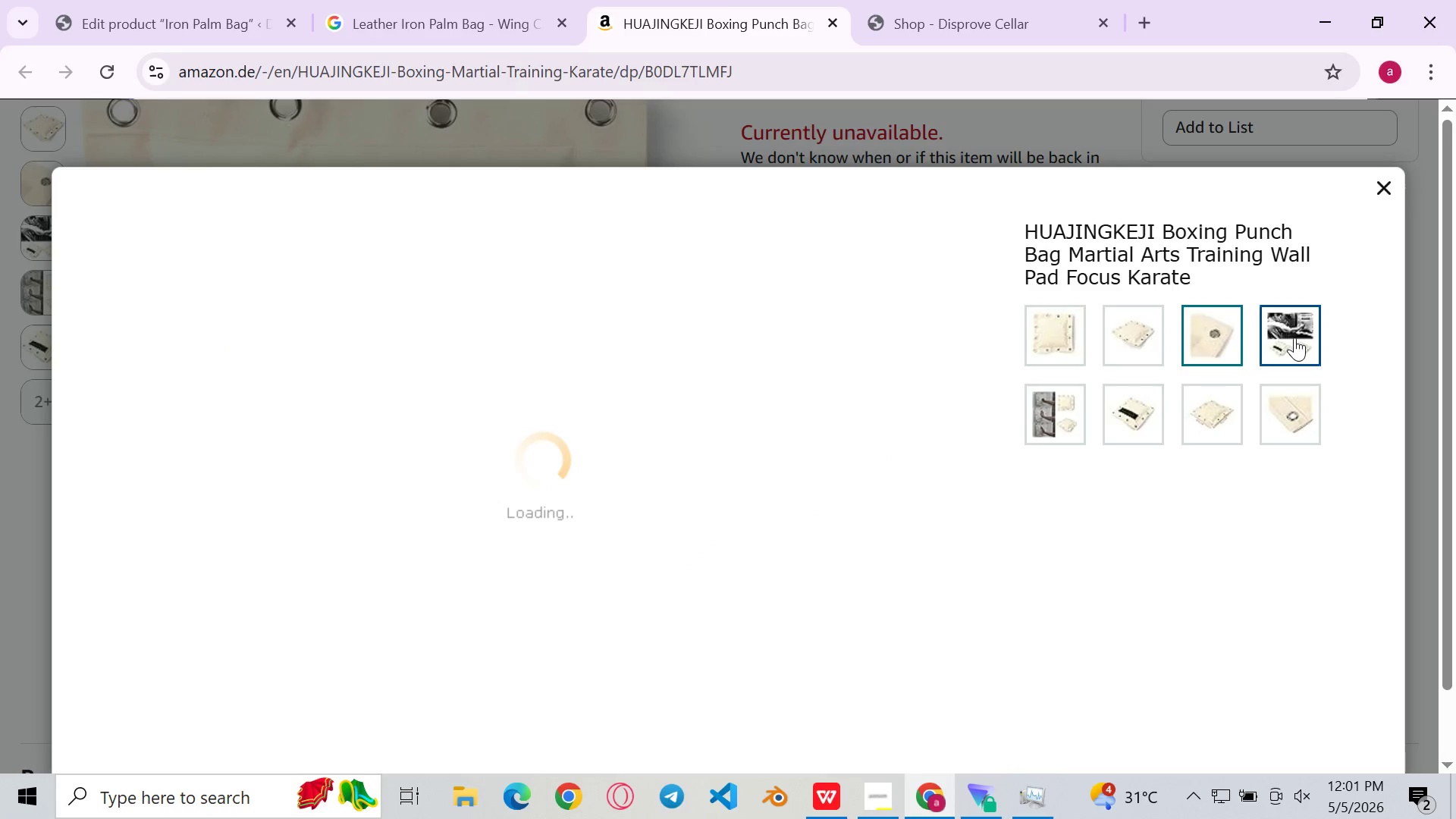 
wait(6.45)
 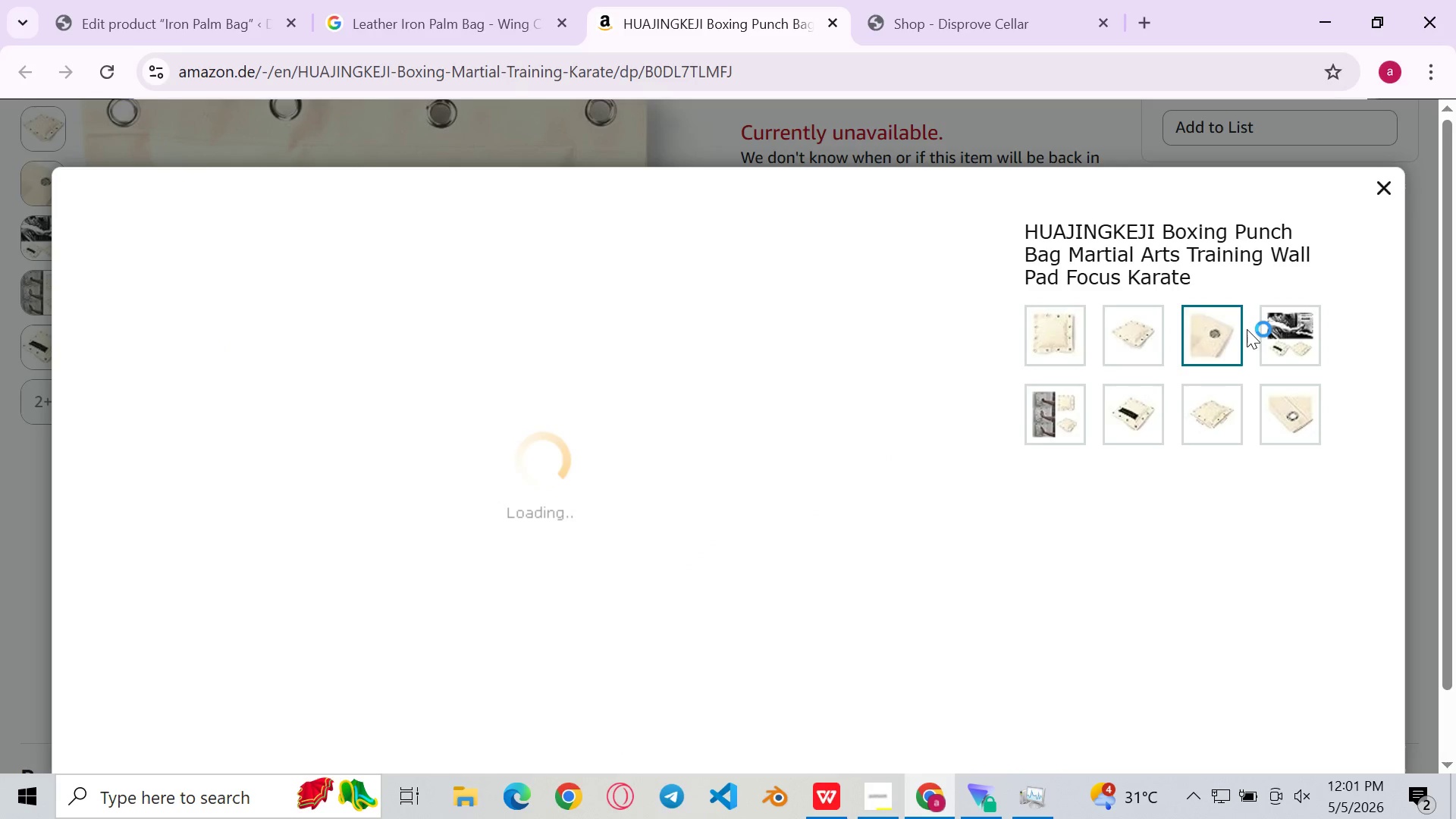 
left_click([1294, 337])
 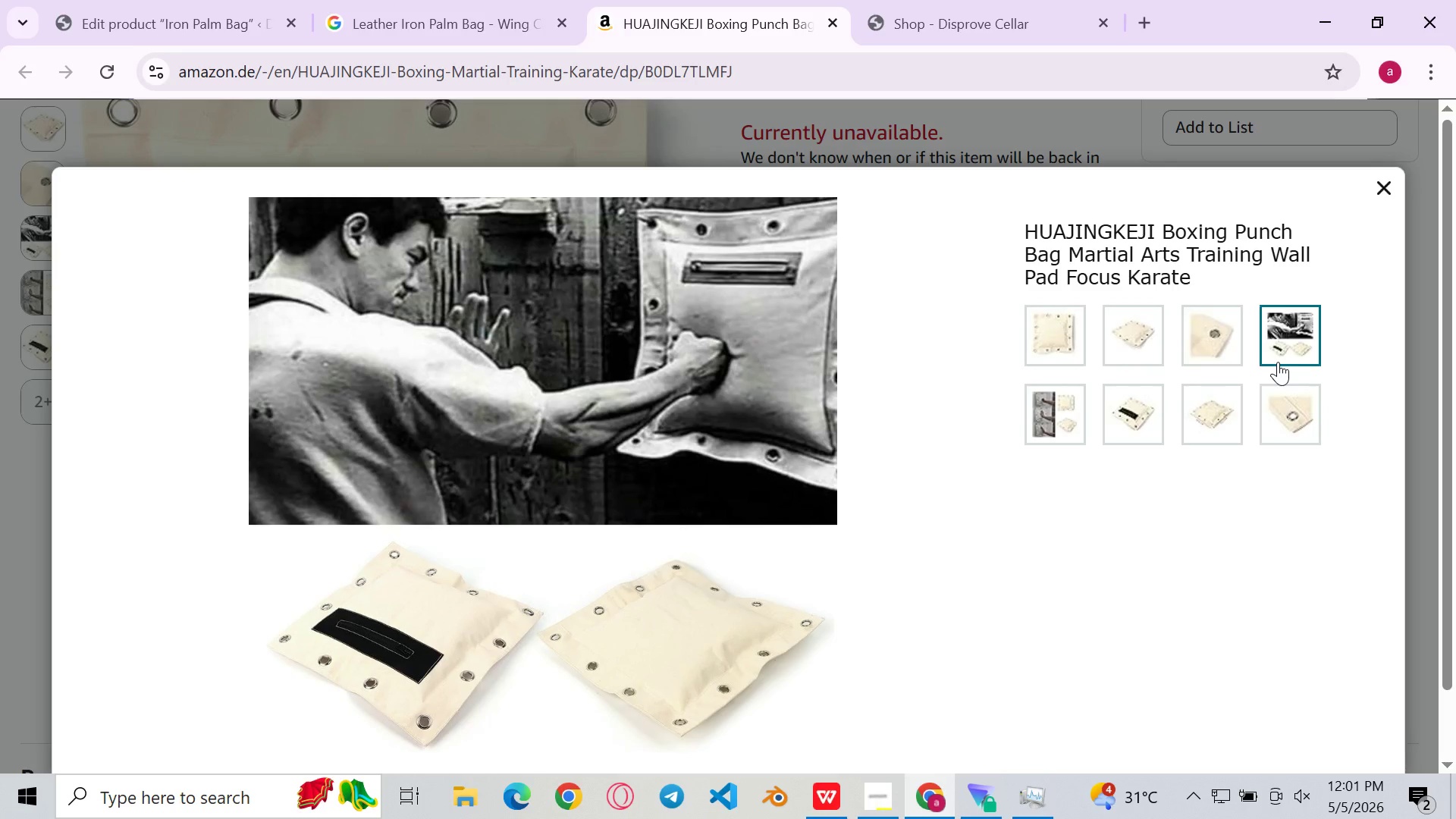 
left_click([1161, 427])
 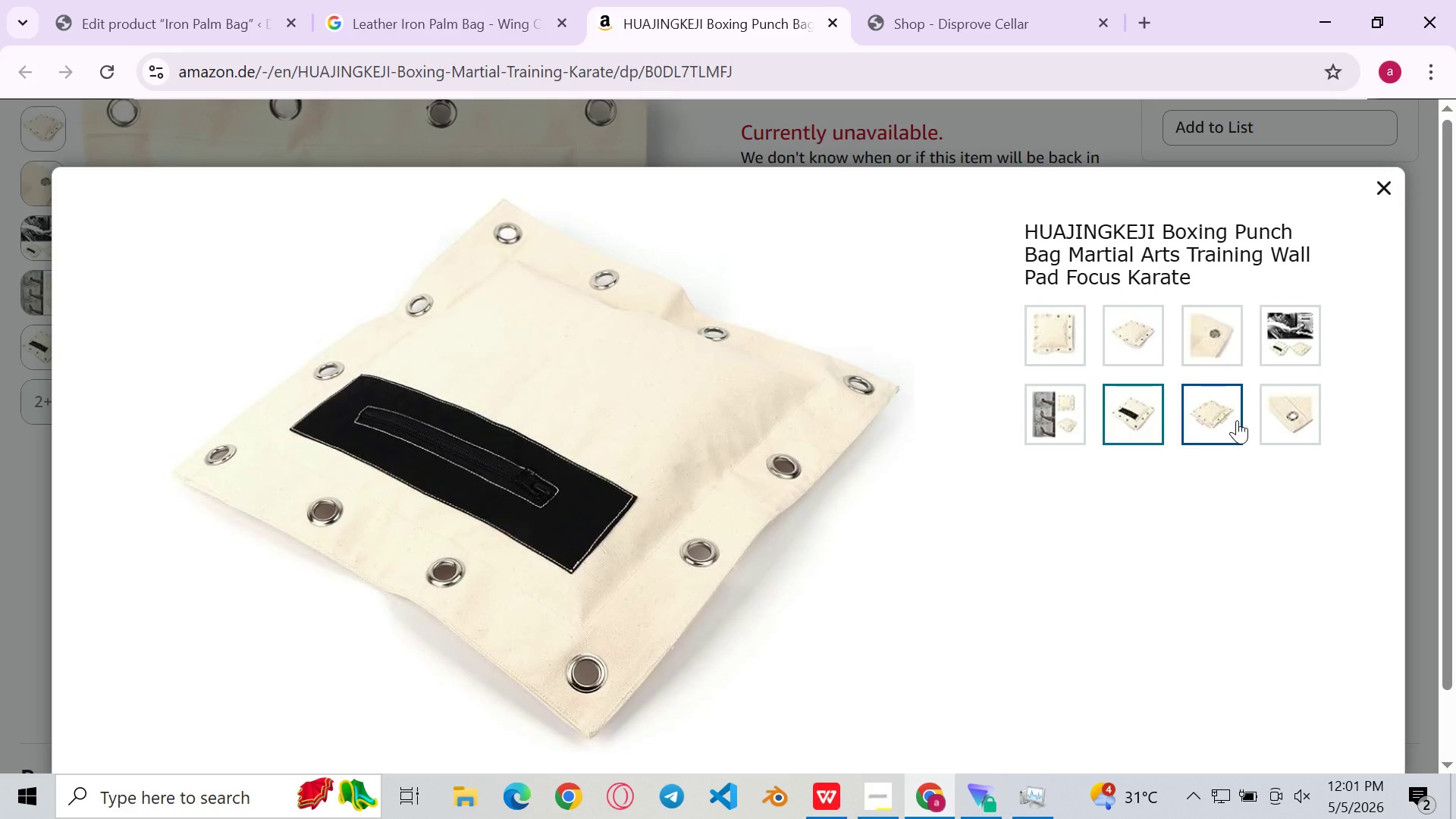 
left_click([1251, 422])
 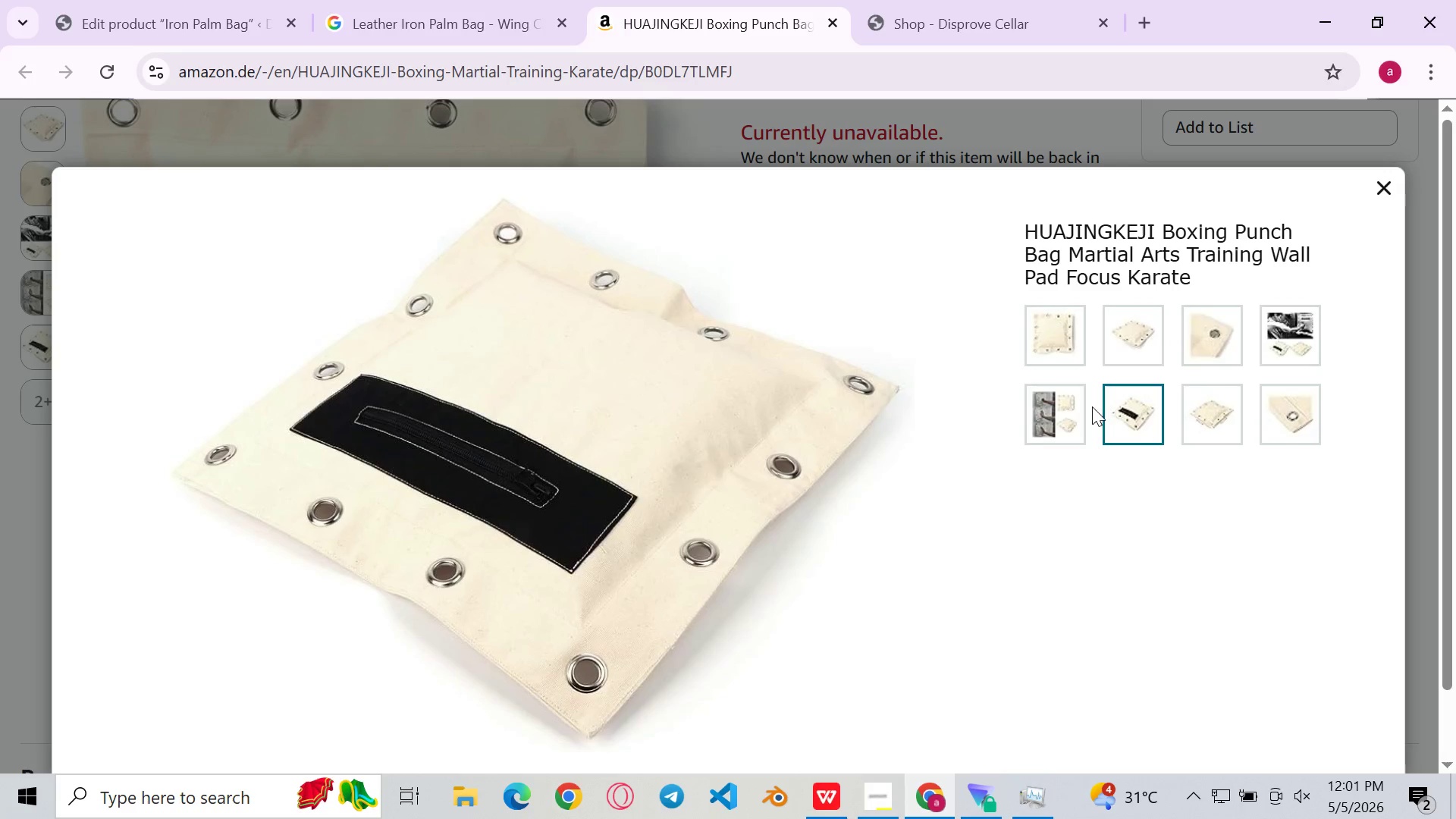 
left_click([1070, 433])
 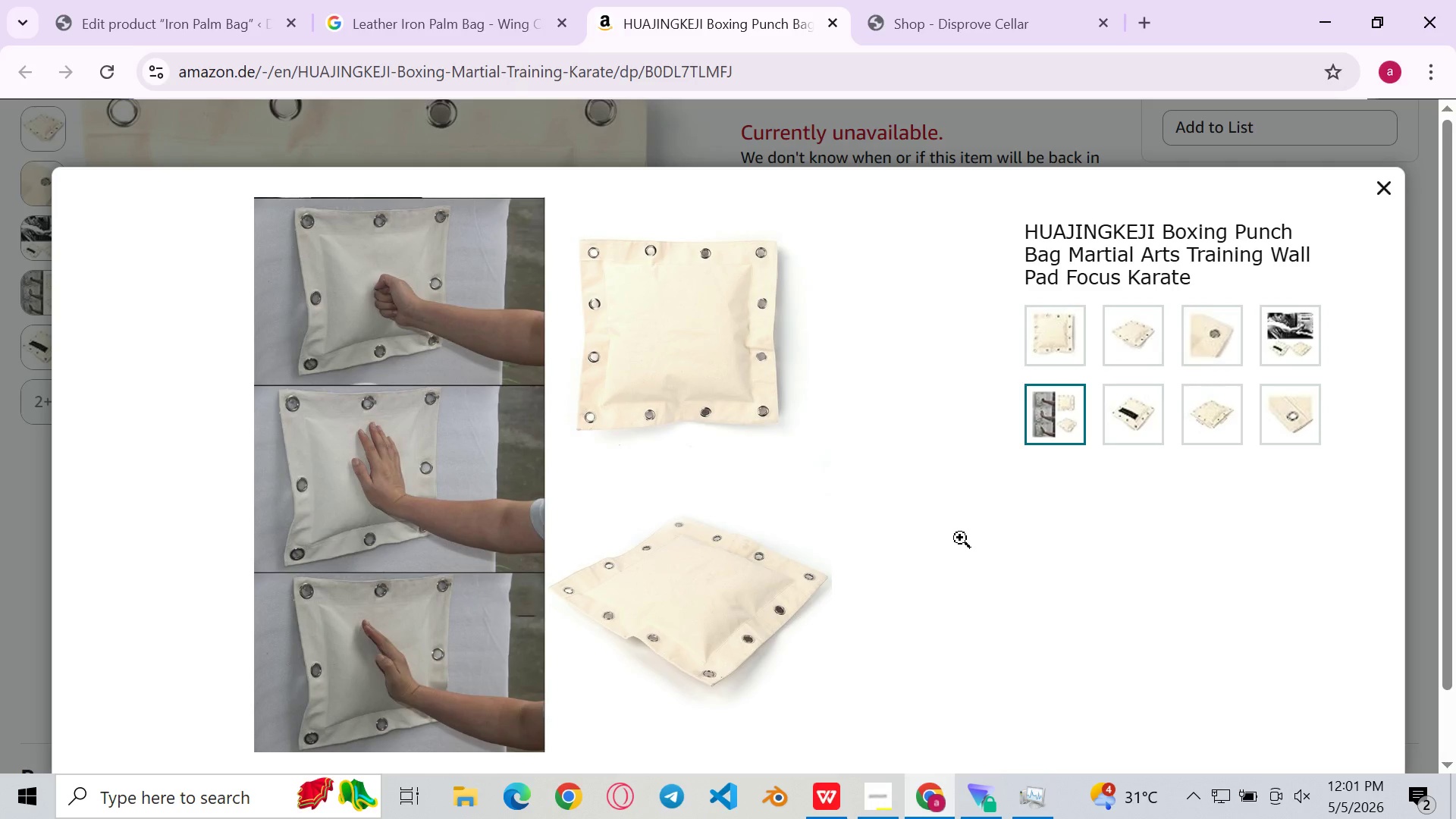 
key(Meta+Shift+ShiftLeft)
 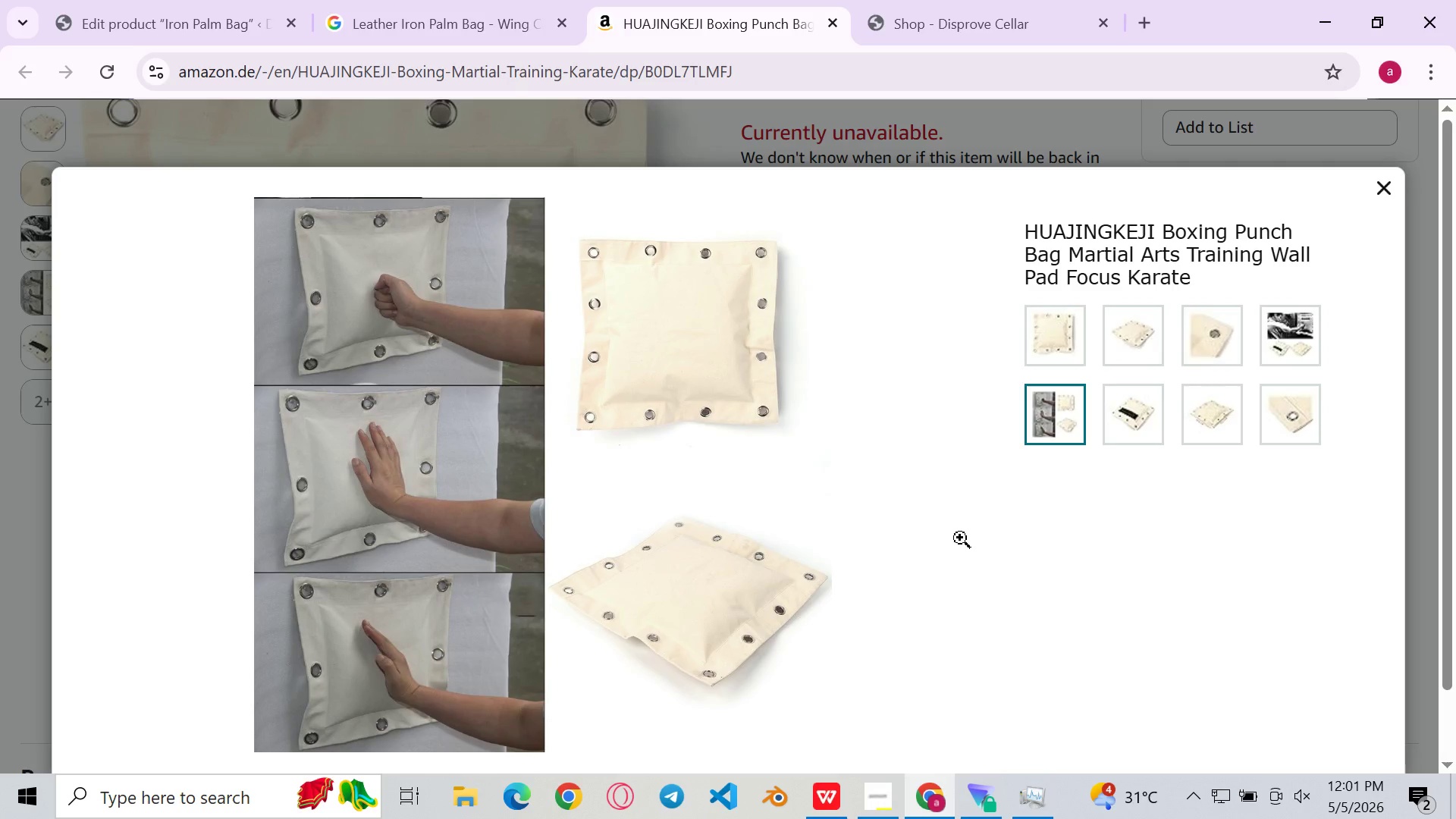 
key(Meta+S)
 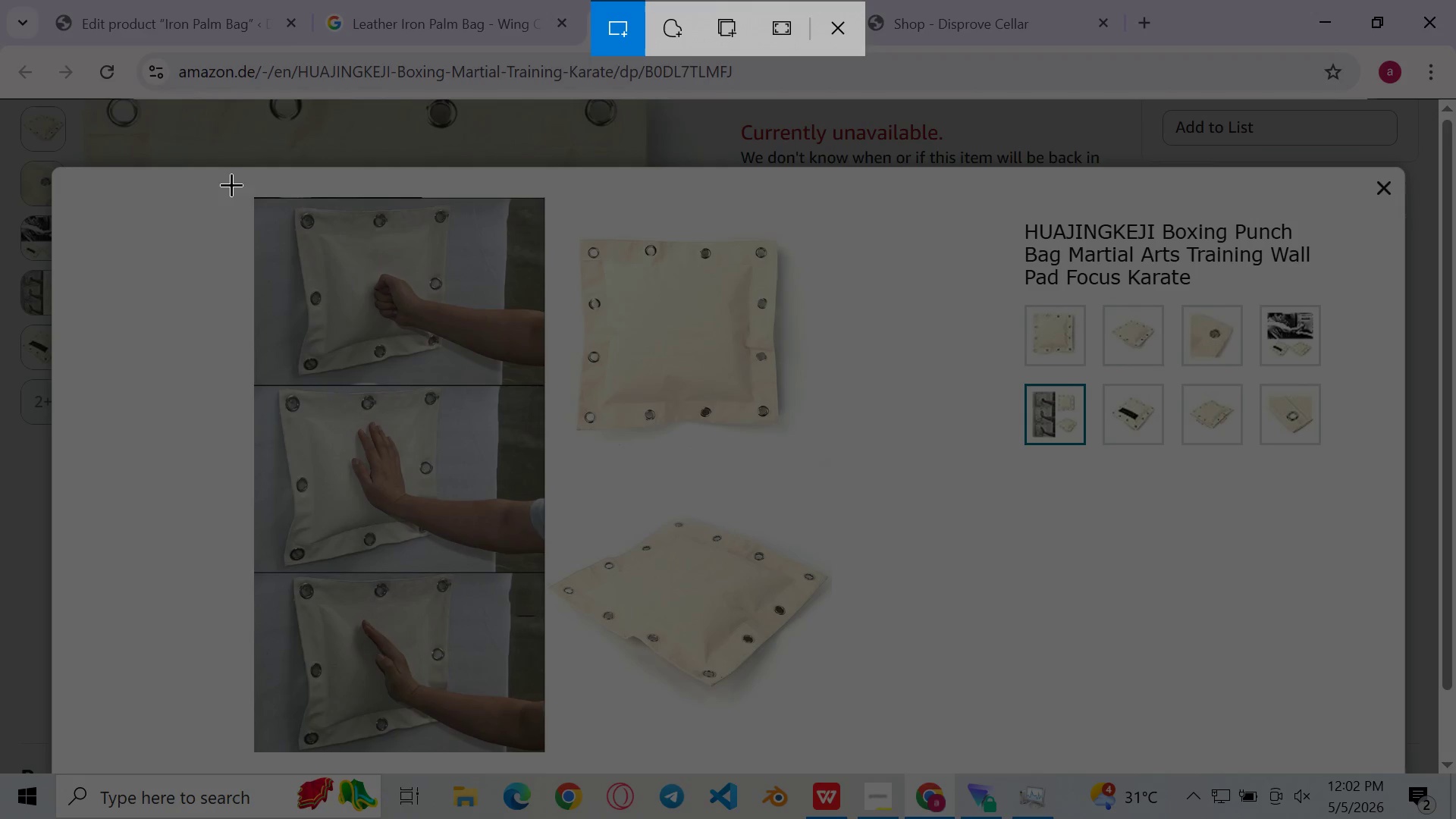 
left_click_drag(start_coordinate=[231, 179], to_coordinate=[833, 765])
 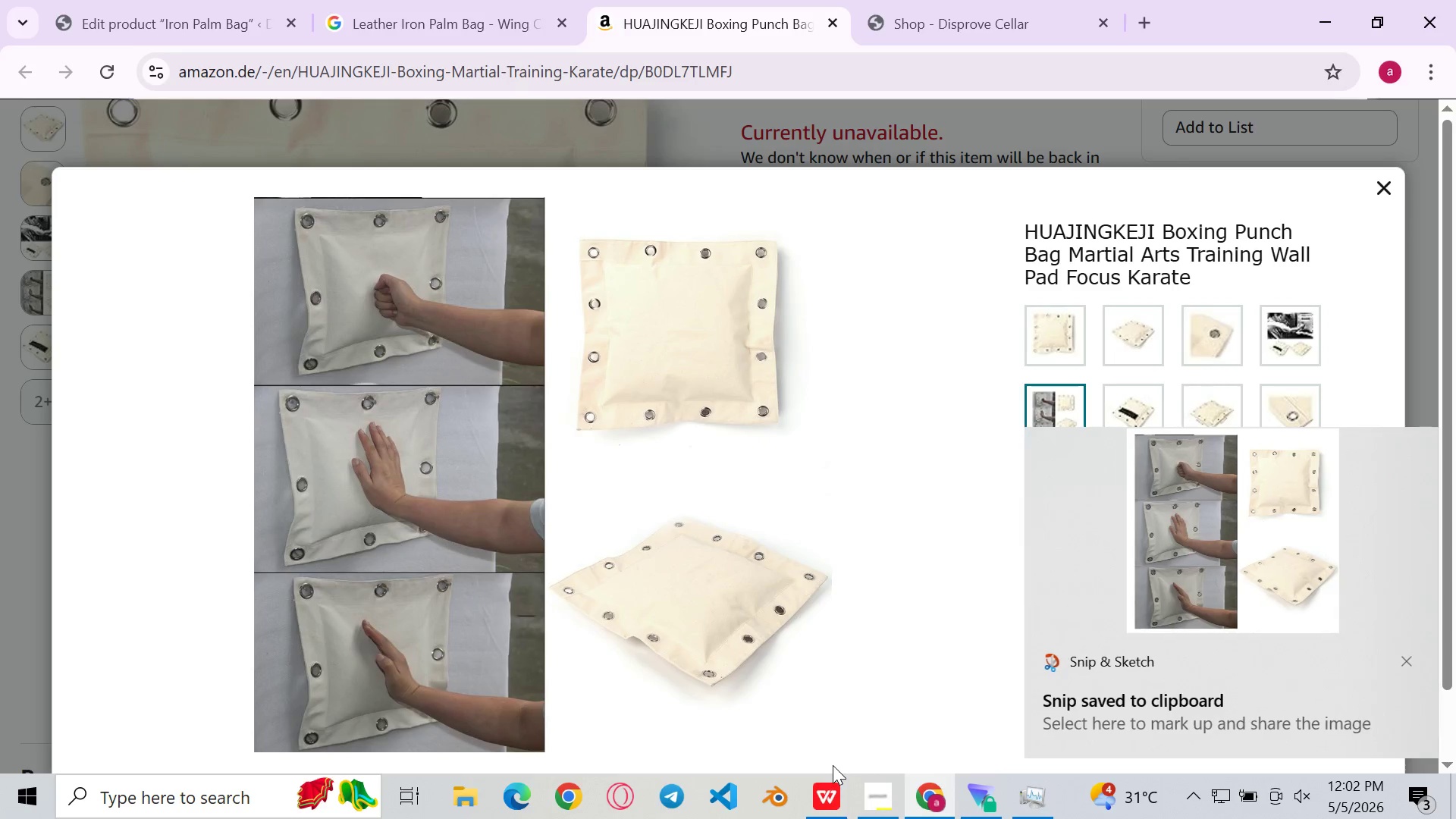 
double_click([1260, 526])
 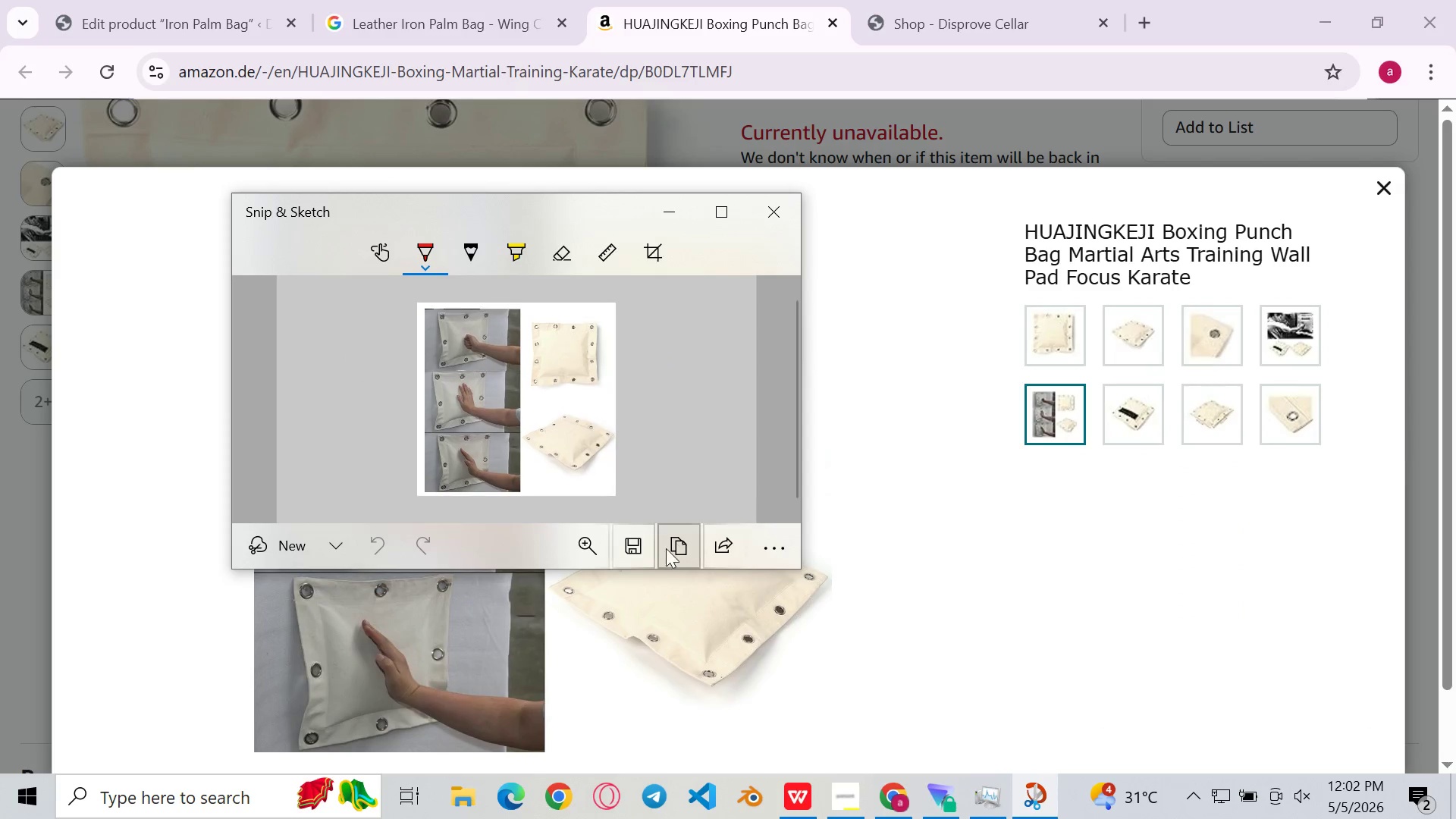 
left_click([638, 554])
 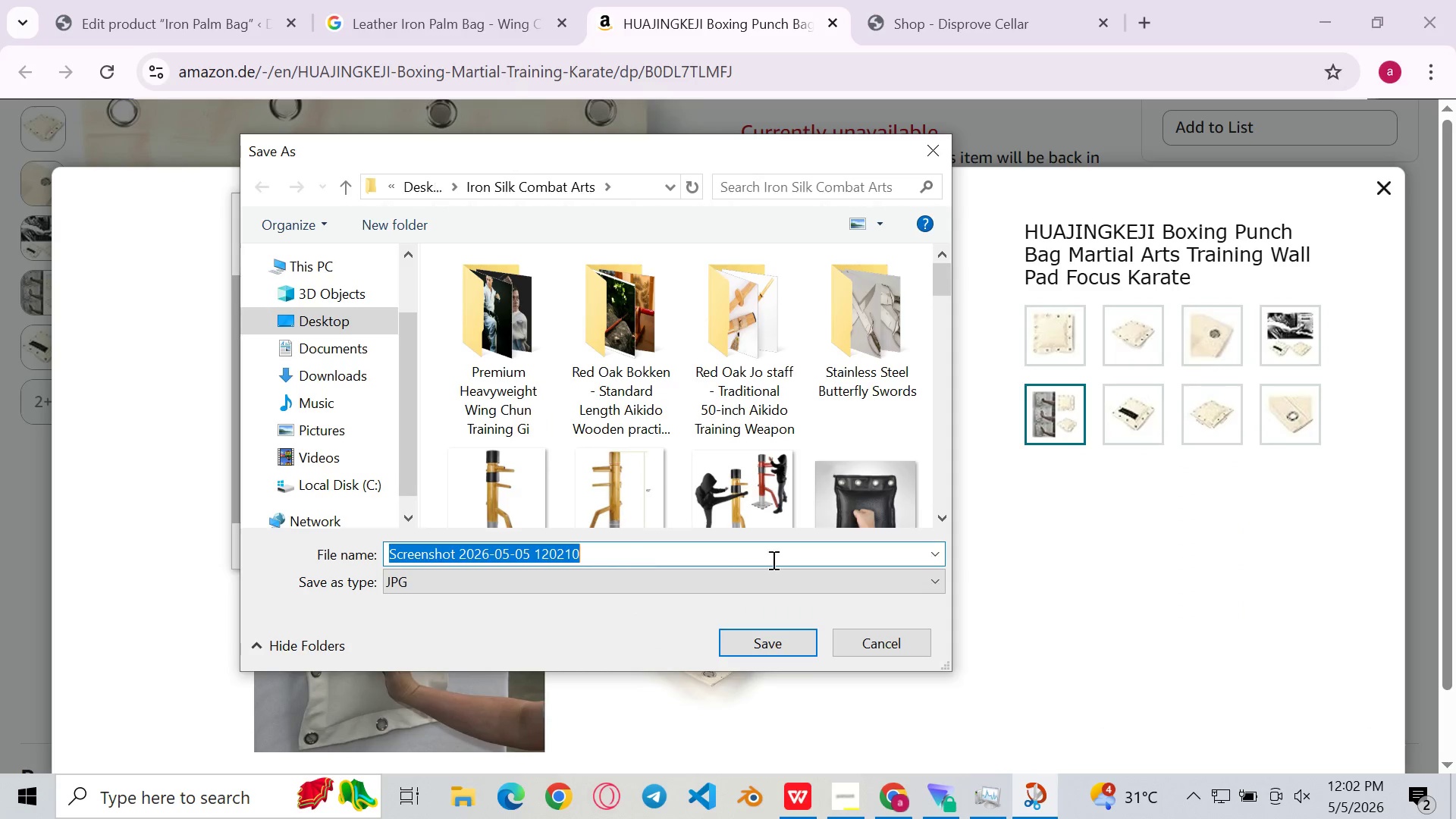 
left_click([789, 649])
 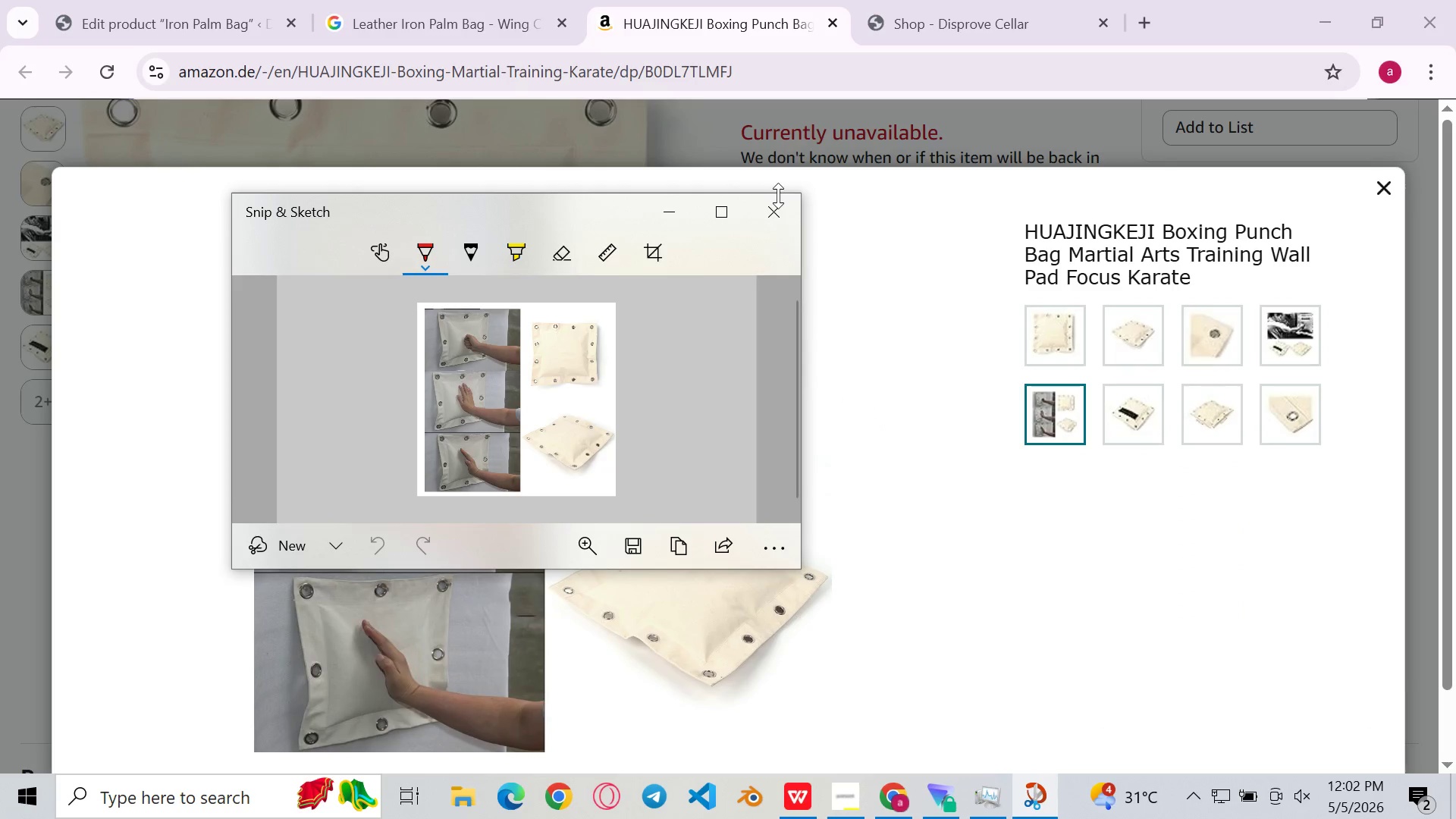 
left_click([778, 205])
 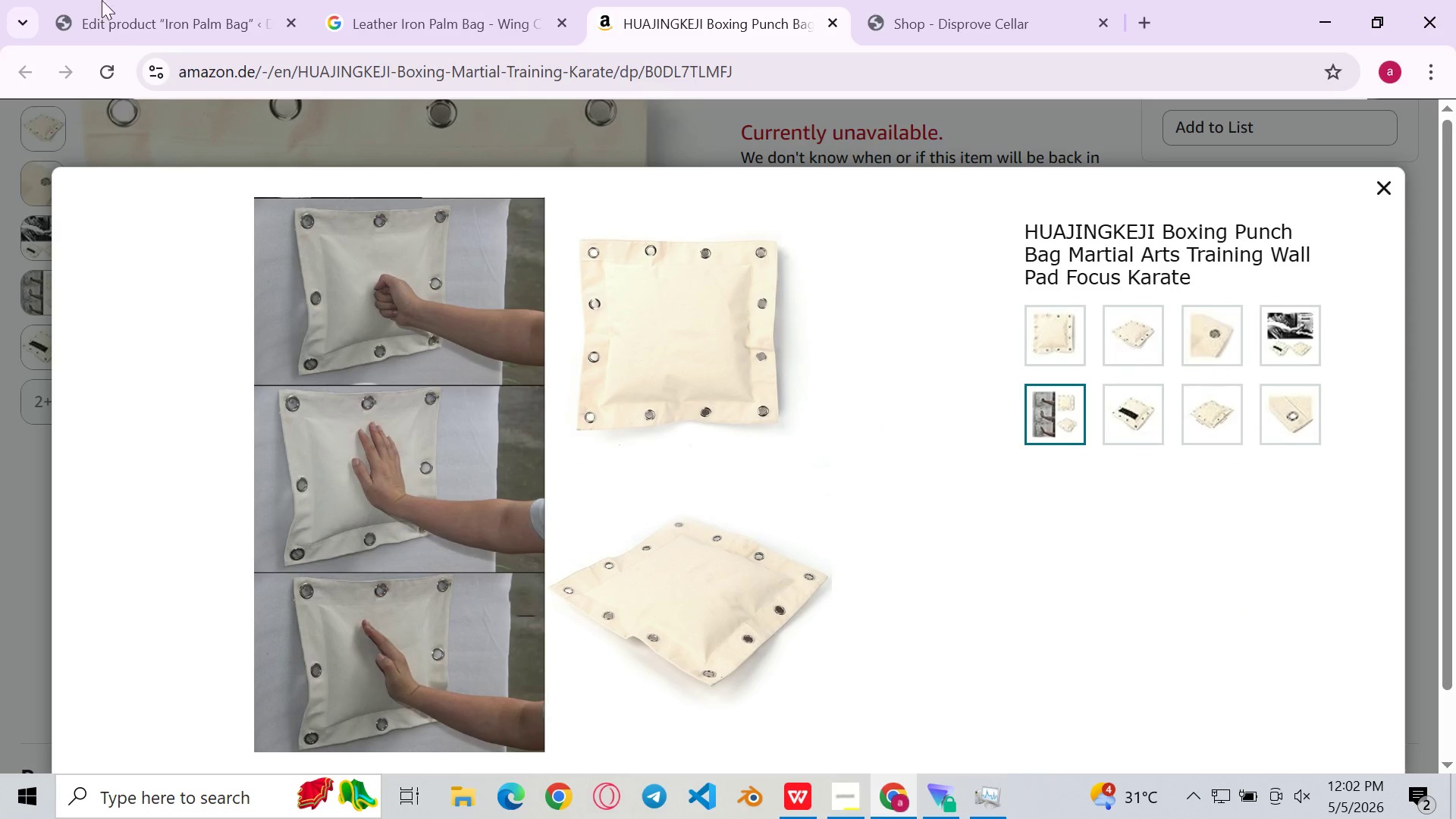 
left_click([144, 0])
 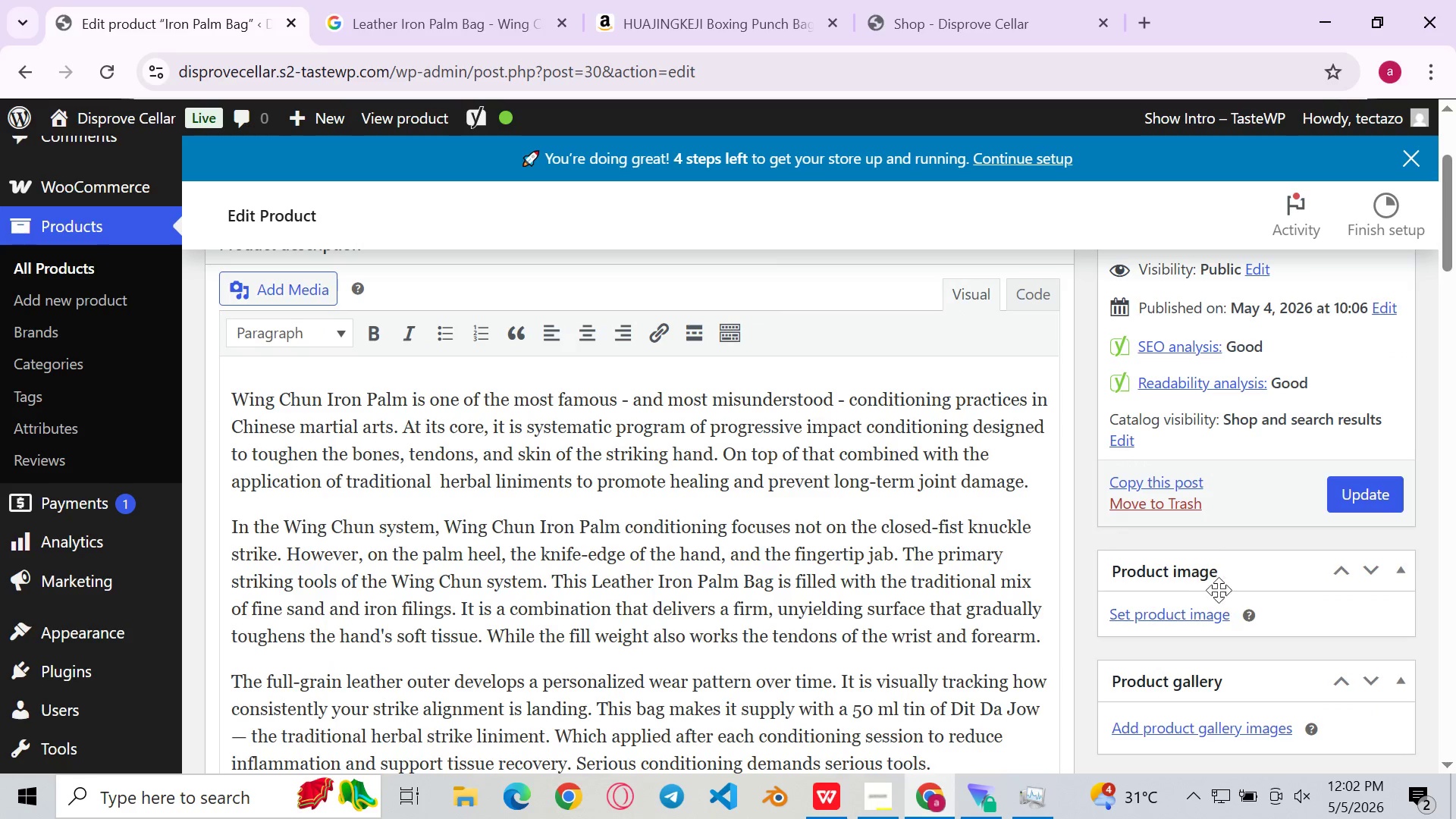 
left_click([1173, 603])
 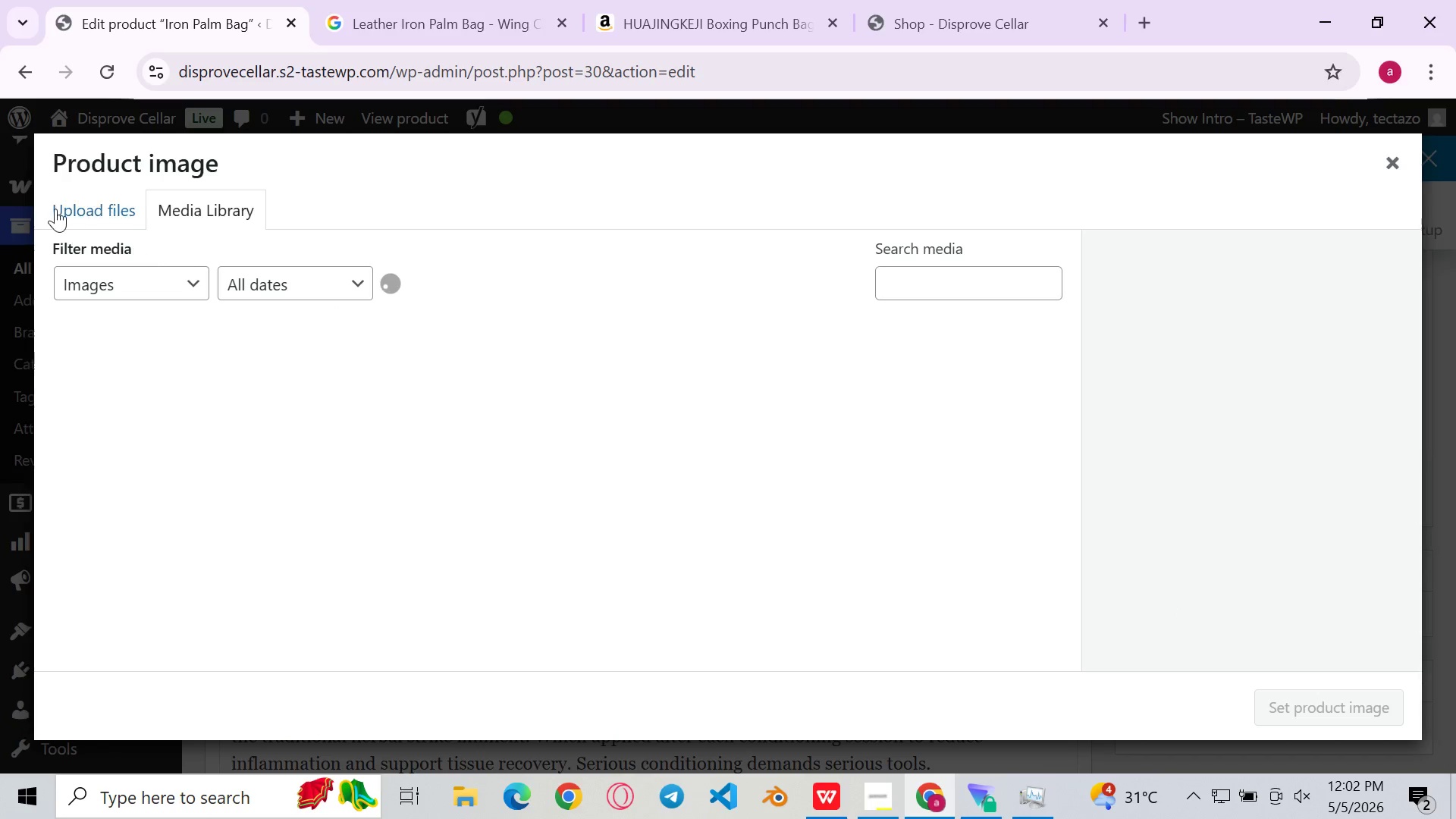 
left_click([80, 193])
 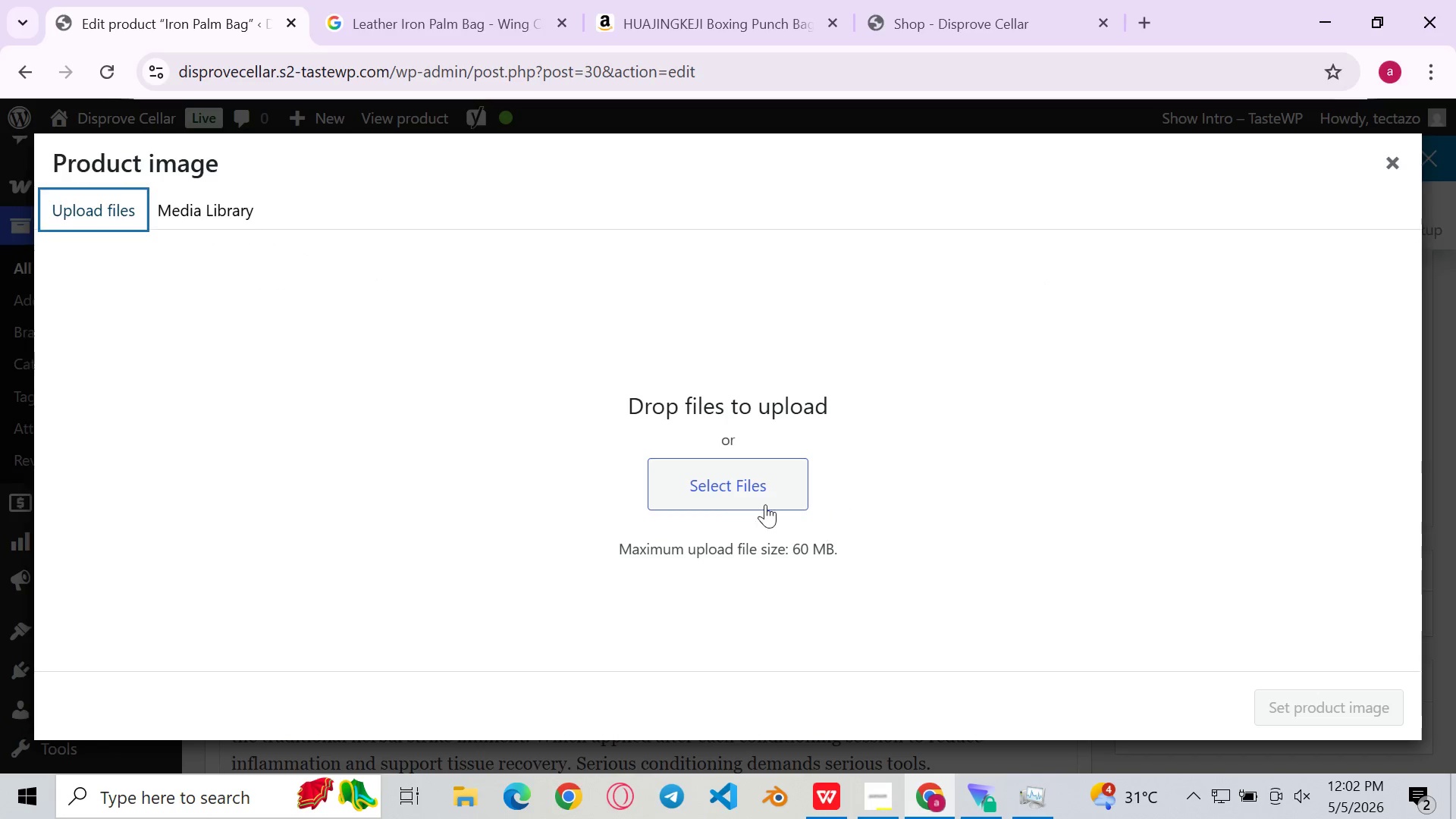 
left_click([758, 491])
 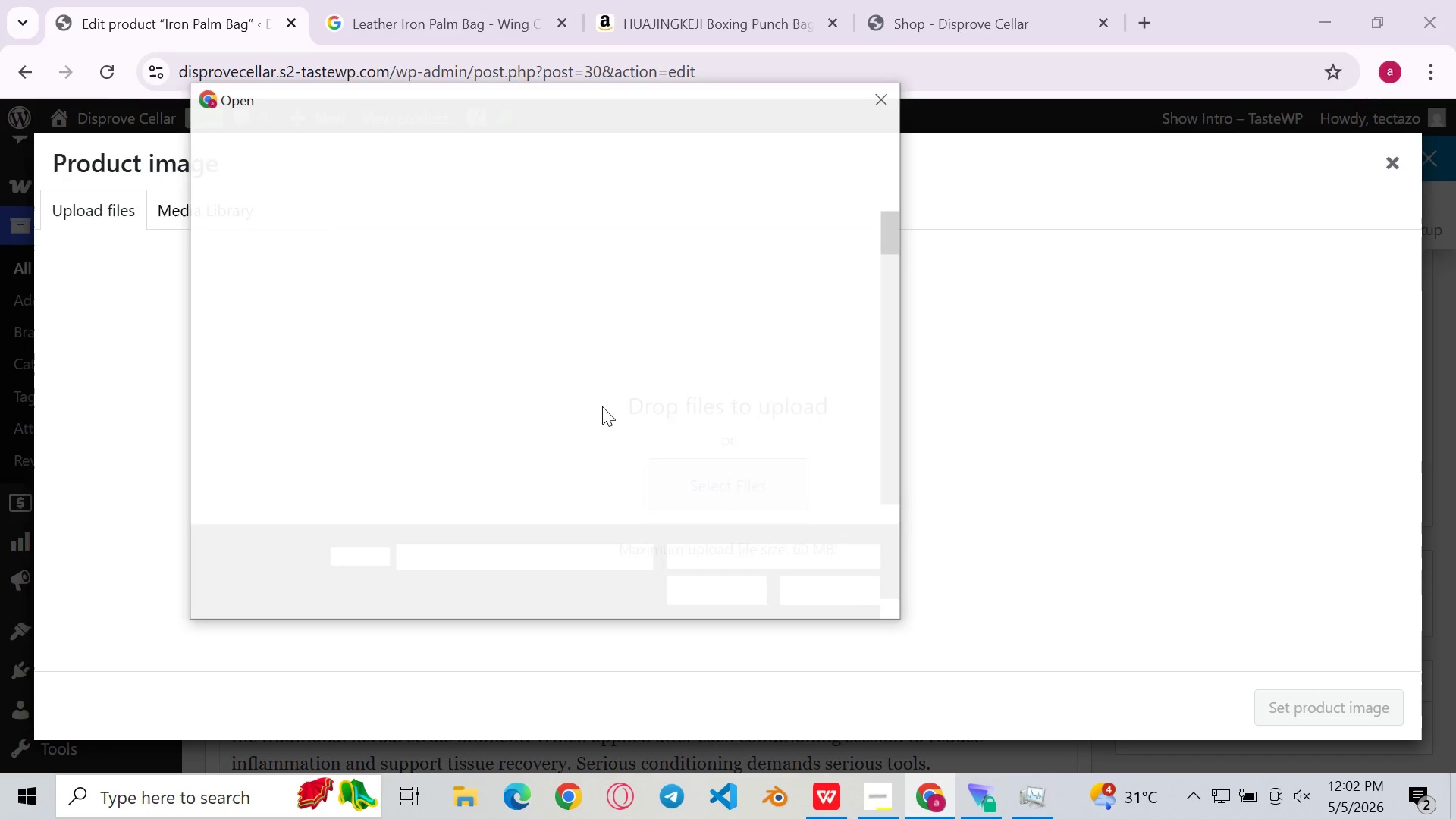 
scroll: coordinate [602, 406], scroll_direction: down, amount: 70.0
 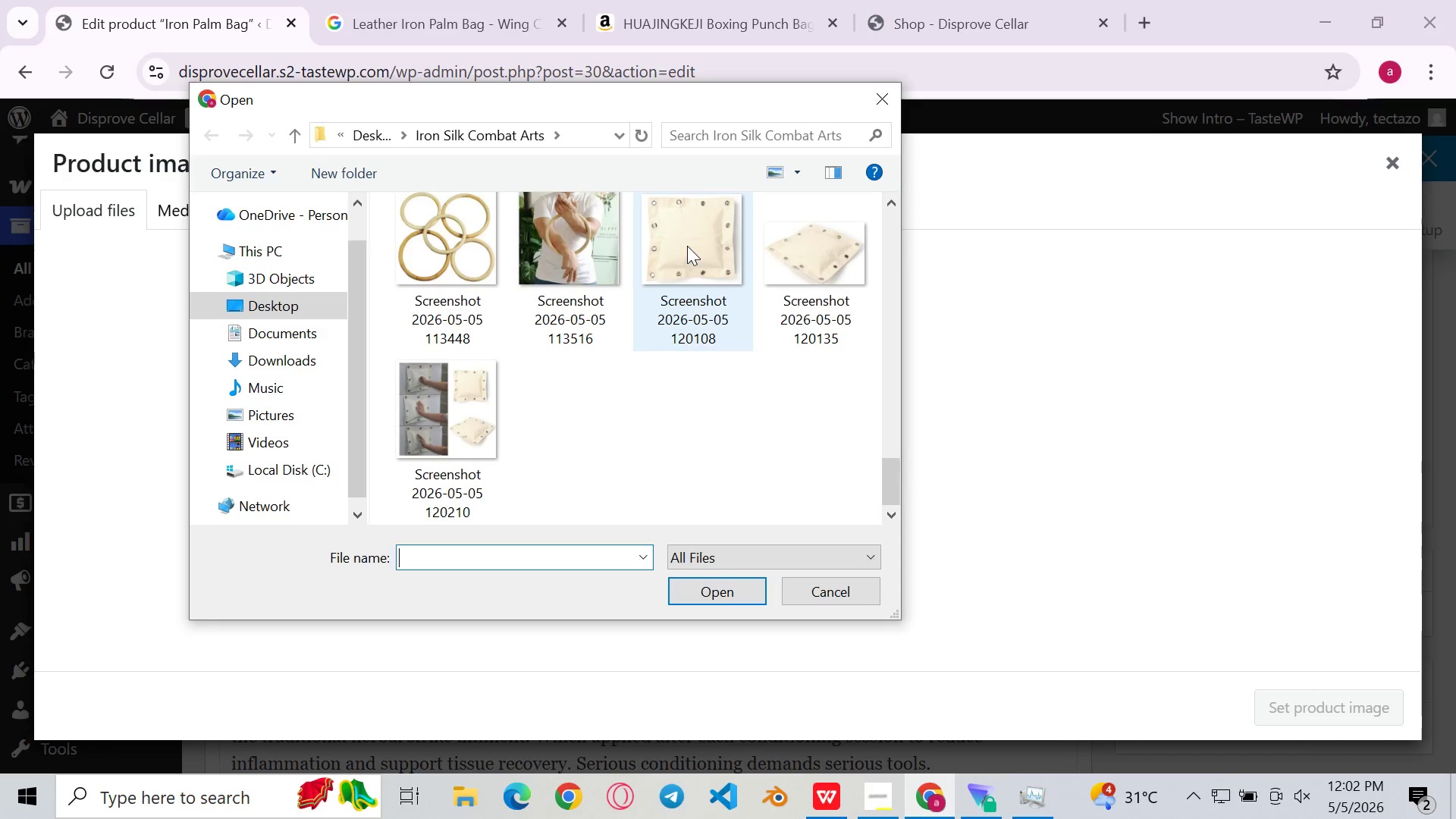 
double_click([687, 246])
 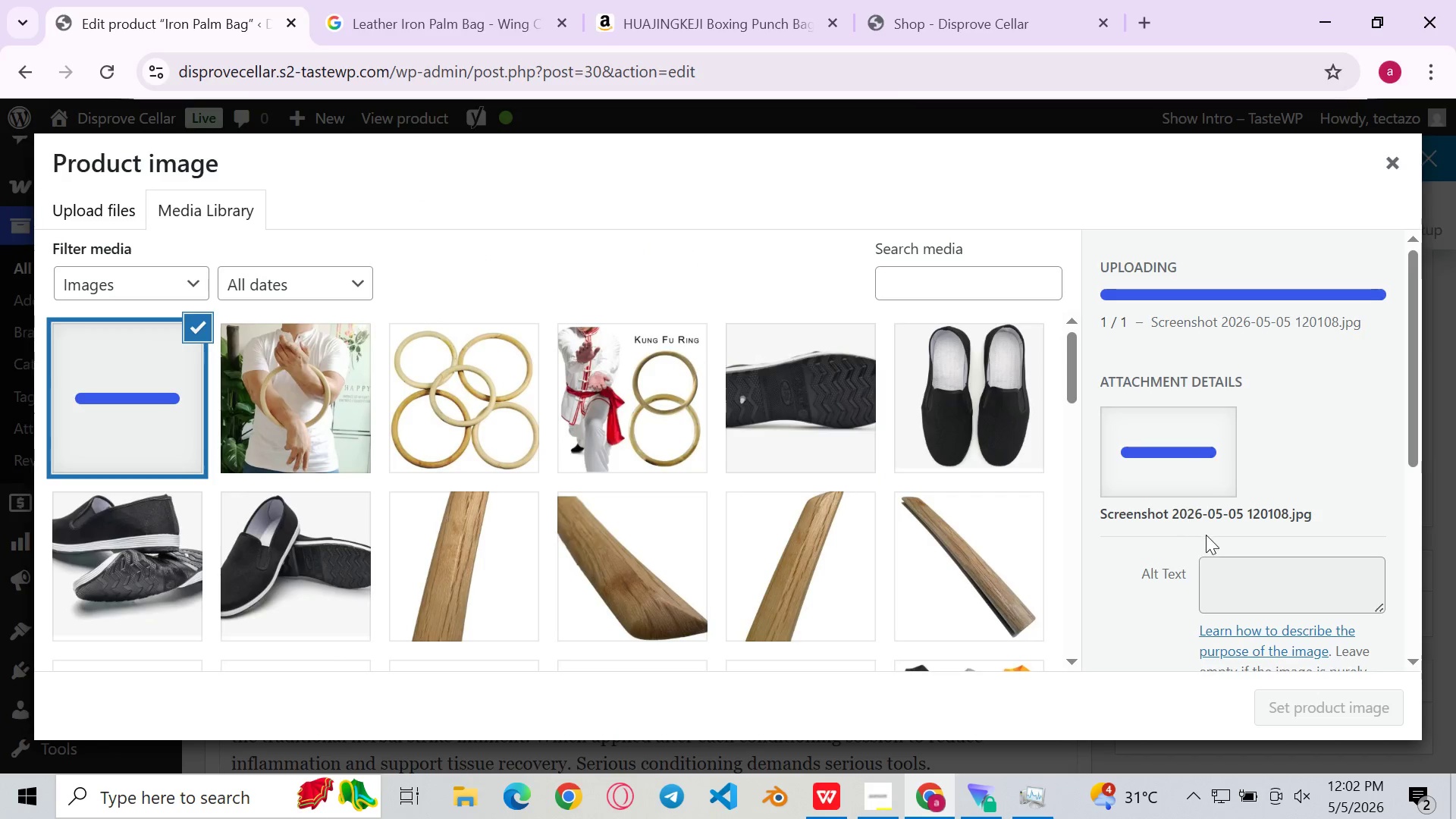 
mouse_move([1246, 592])
 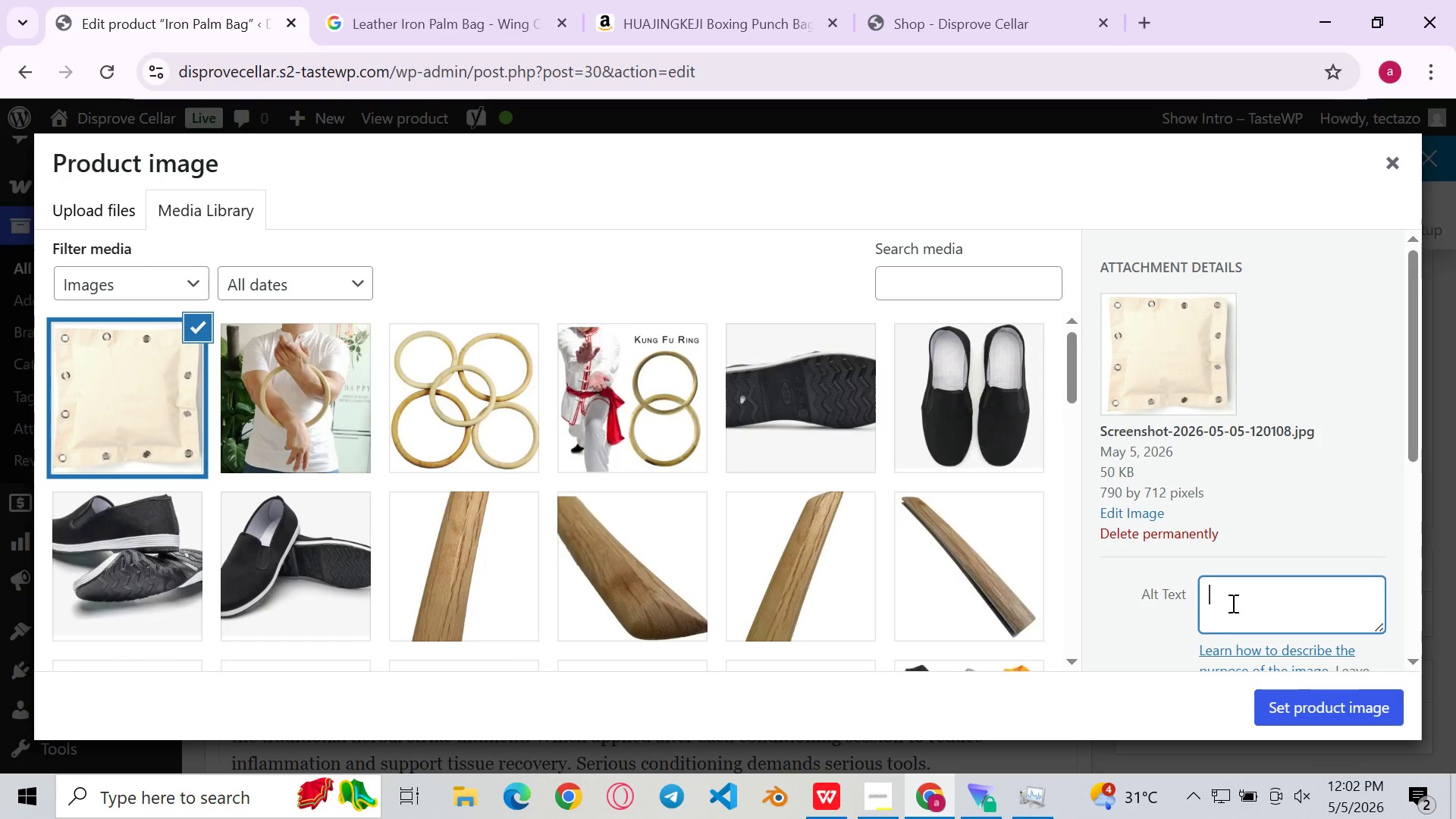 
left_click([1232, 603])
 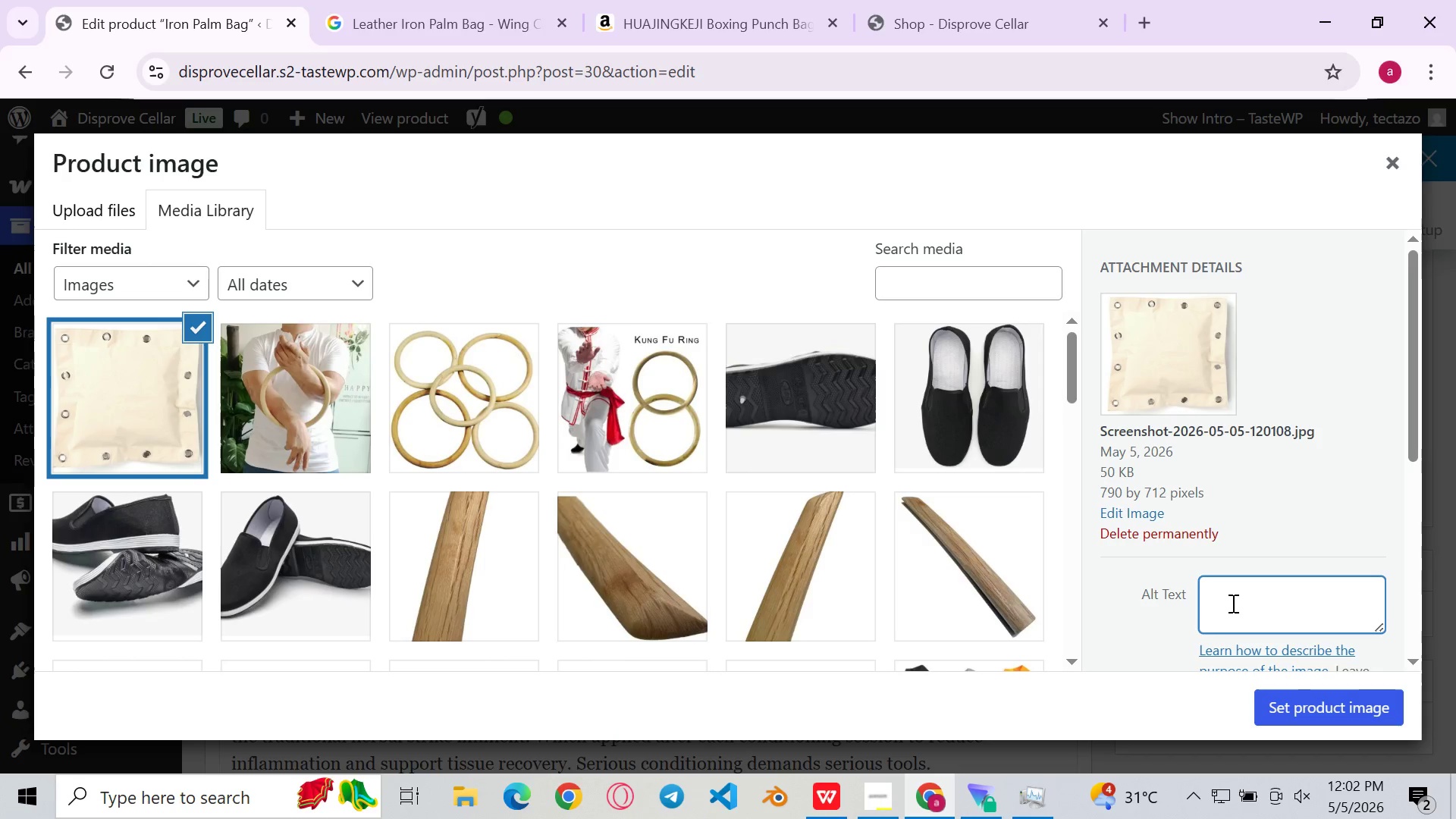 
type(LEATher )
 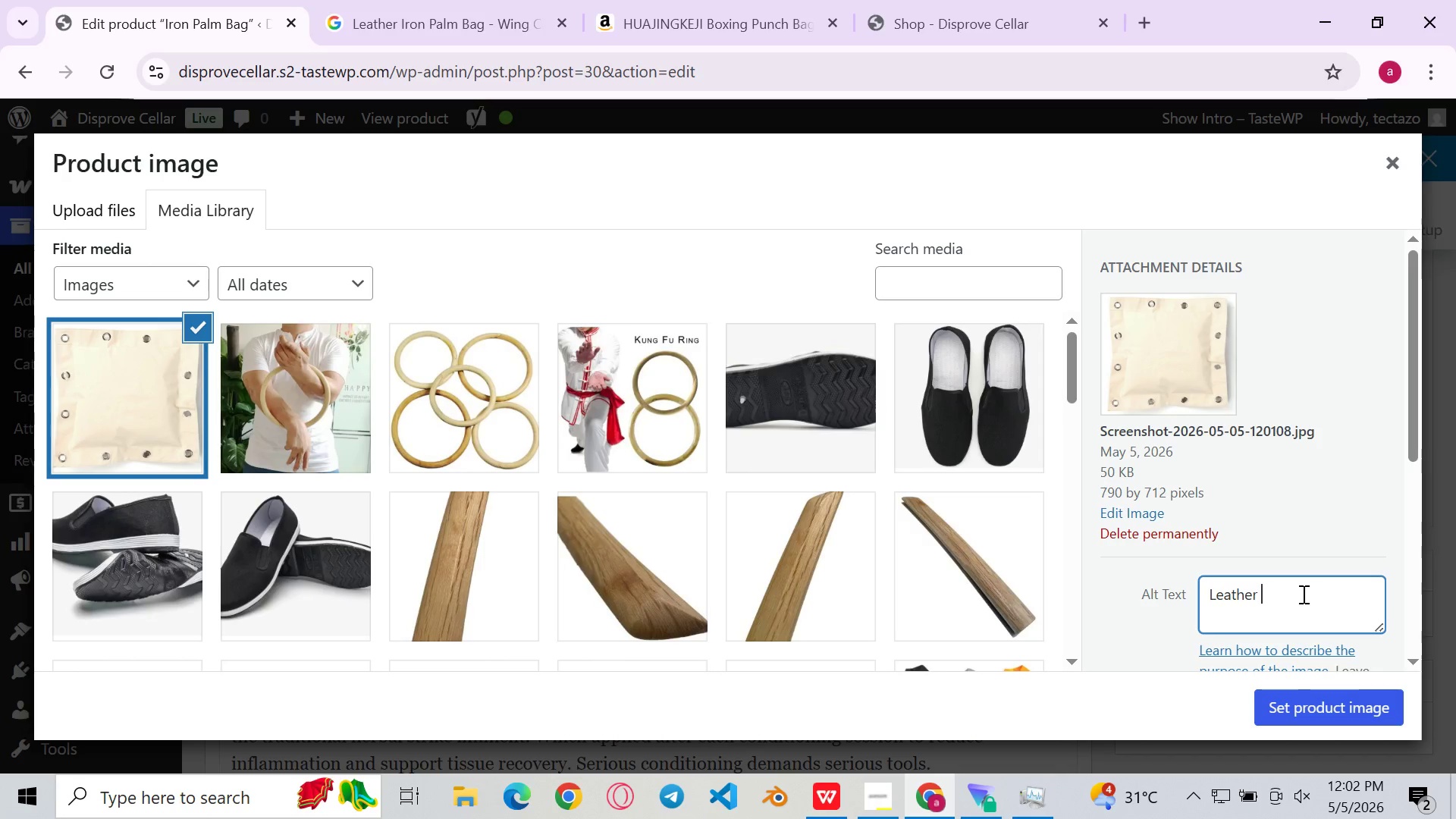 
type(WING chun)
 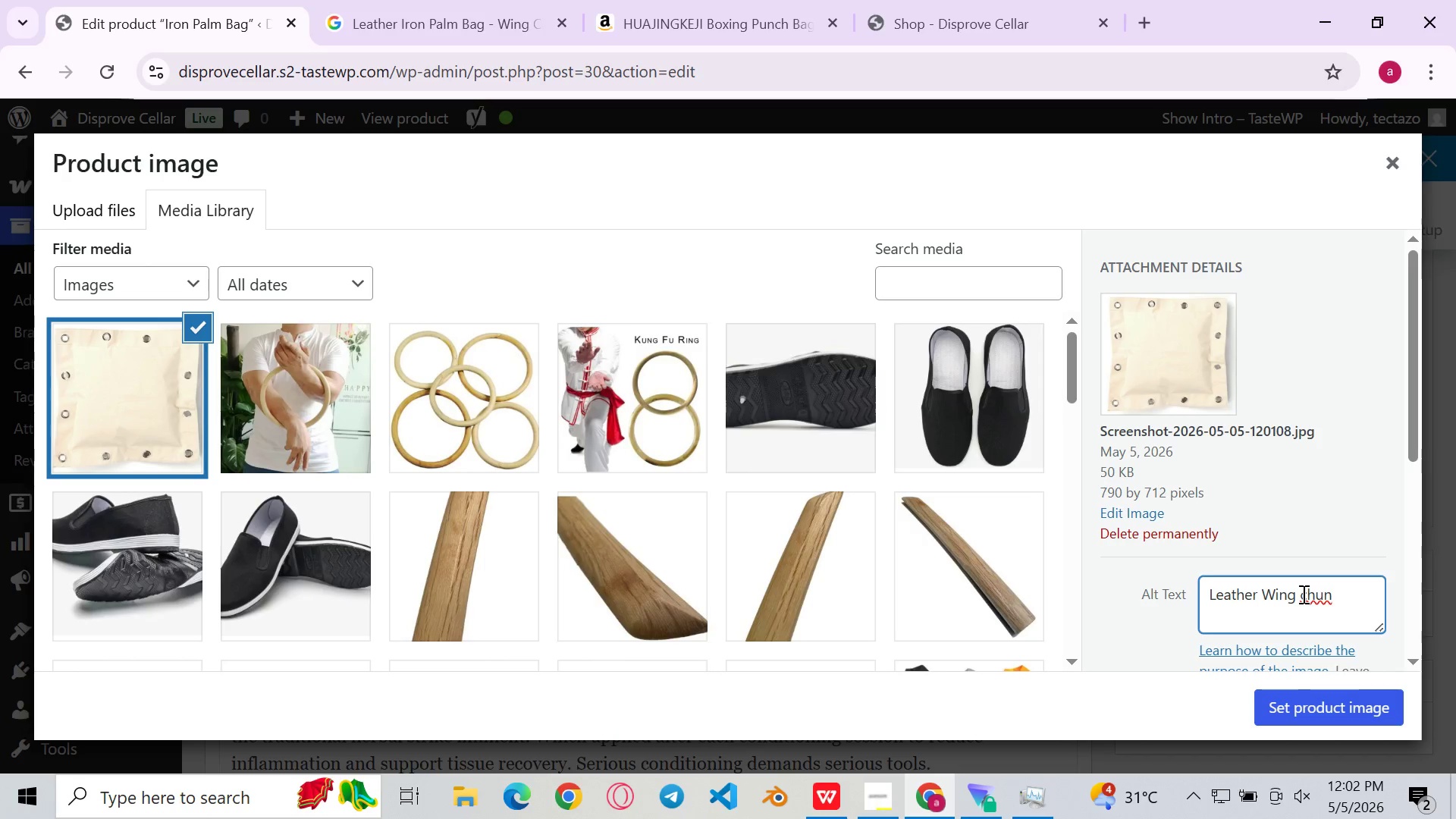 
type( iron palm conditioning bag hanging rack, showing worn leather strike surface and sti)
 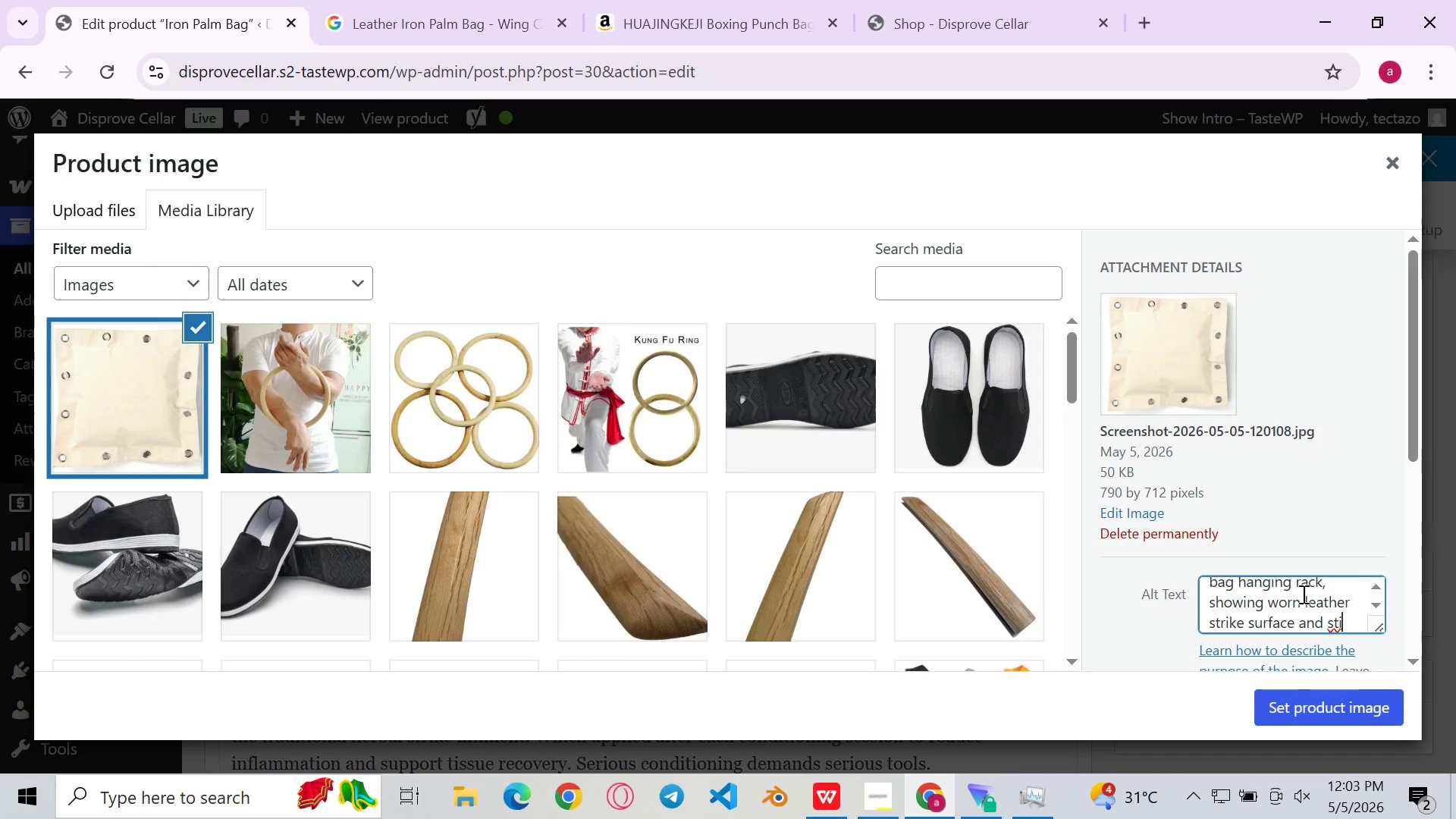 
type(tched hanging loop, with a small tin of Dit da)
key(Backspace)
key(Backspace)
type(Da Jow linimw)
key(Backspace)
type(ent beside it)
 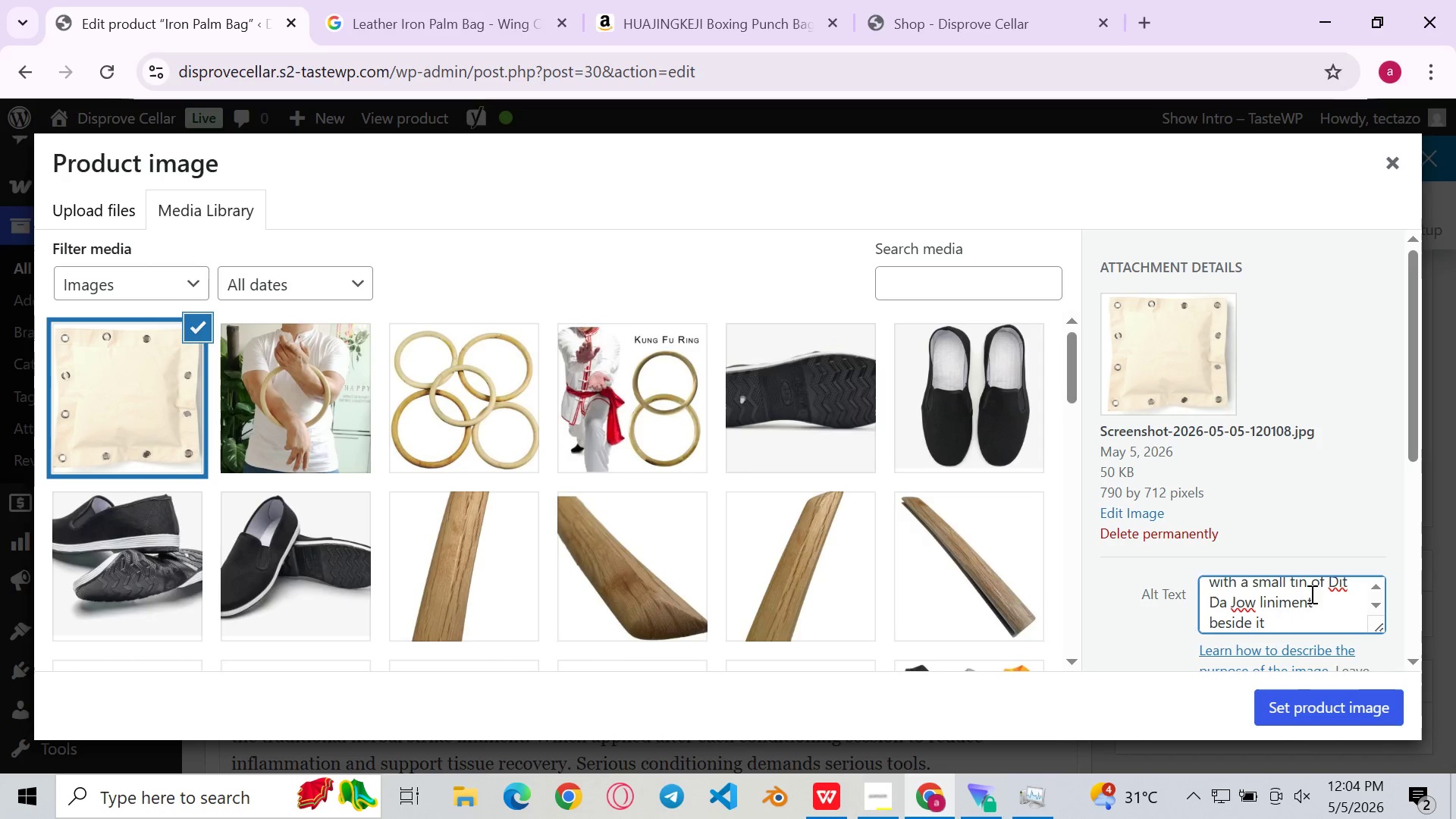 
key(Control+A)
 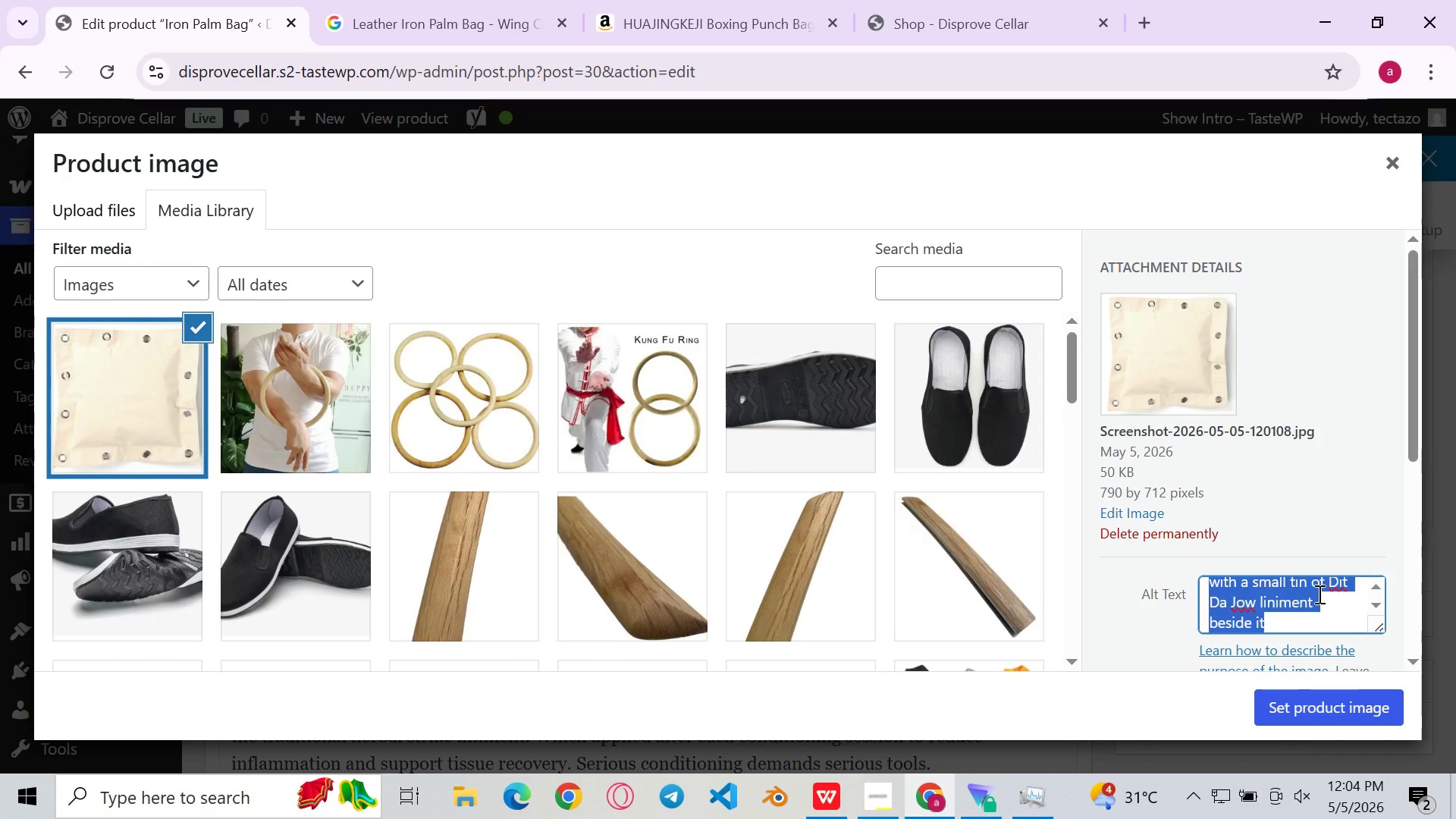 
key(Control+C)
 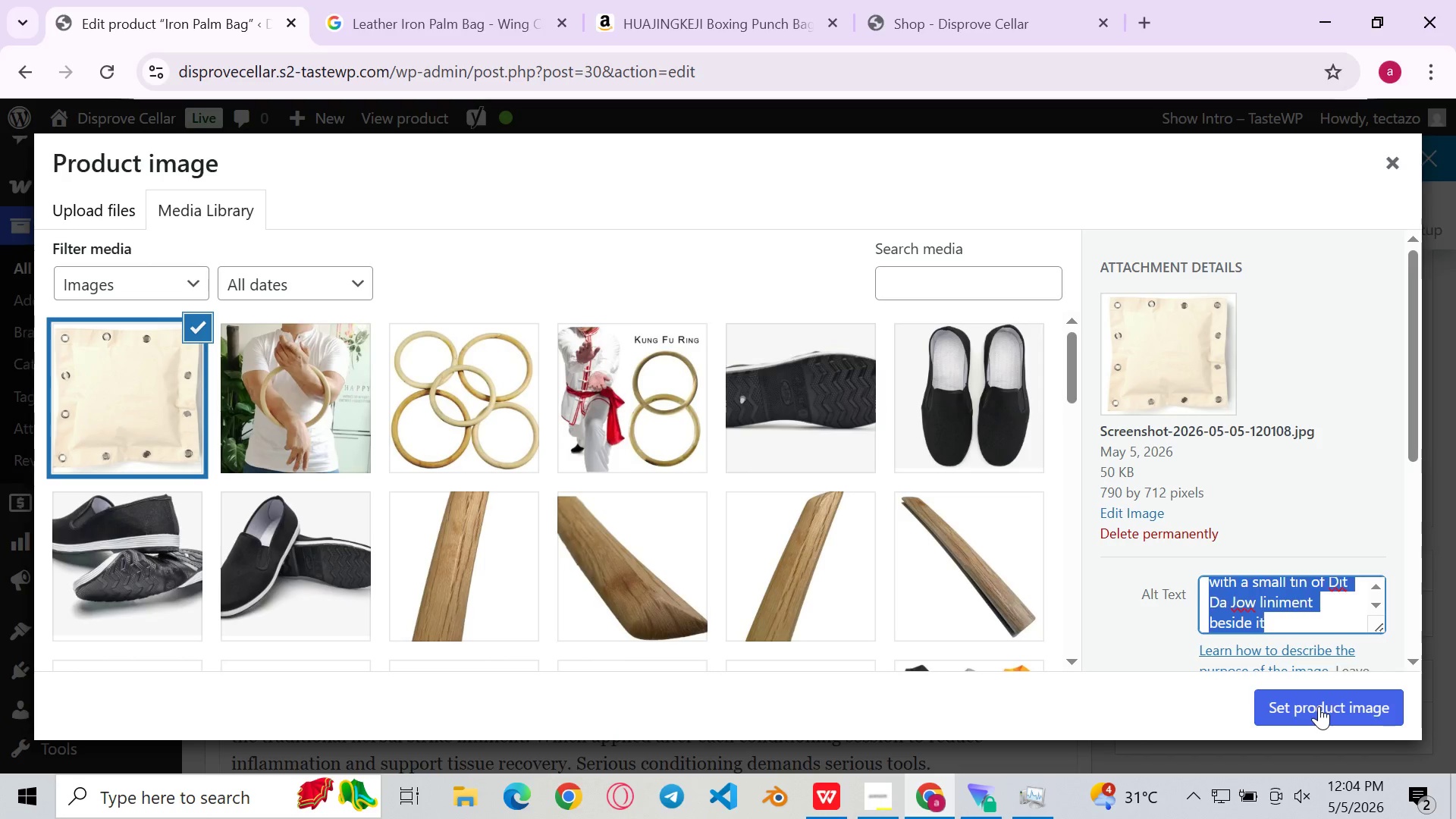 
left_click([1319, 706])
 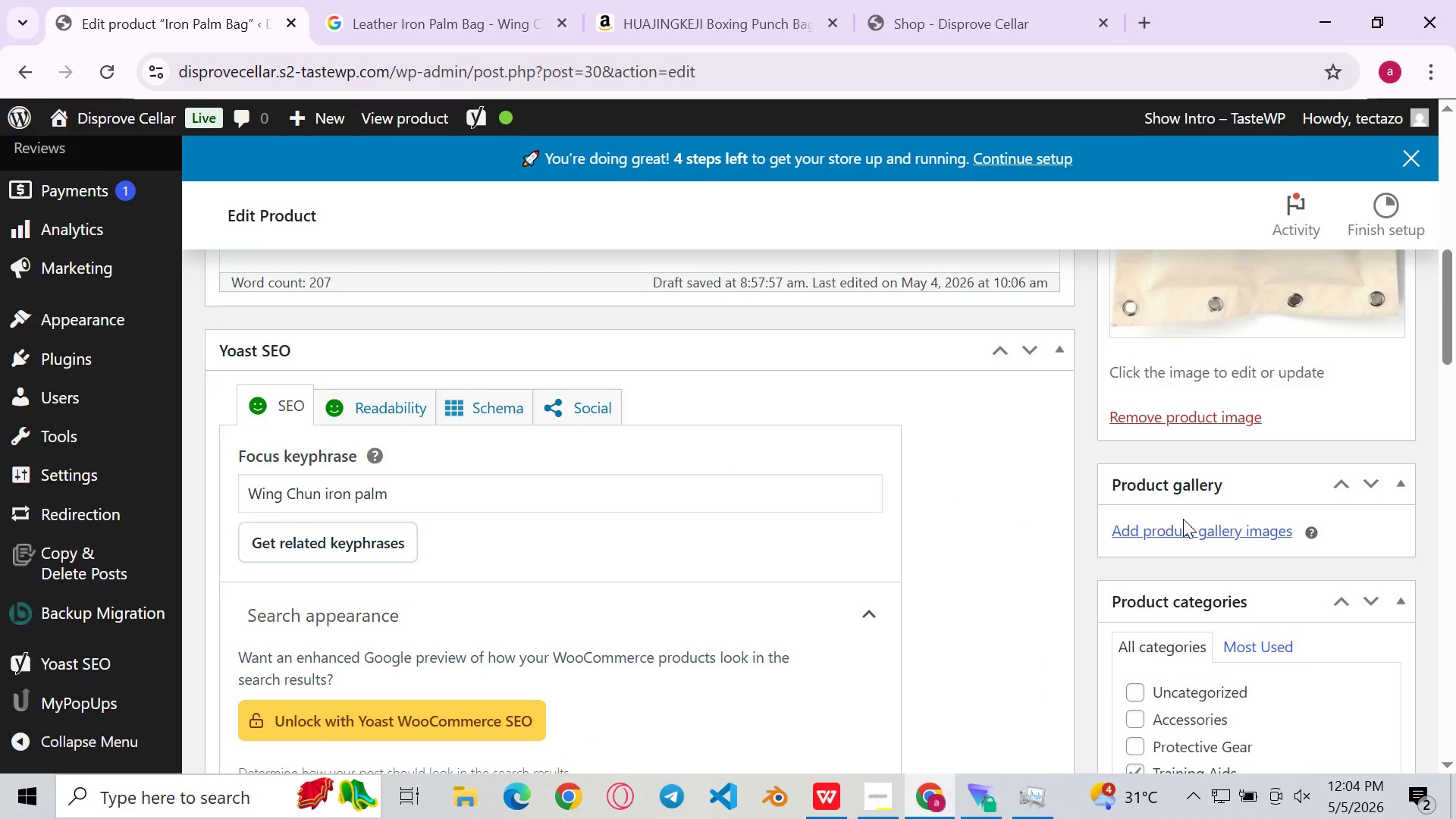 
wait(6.81)
 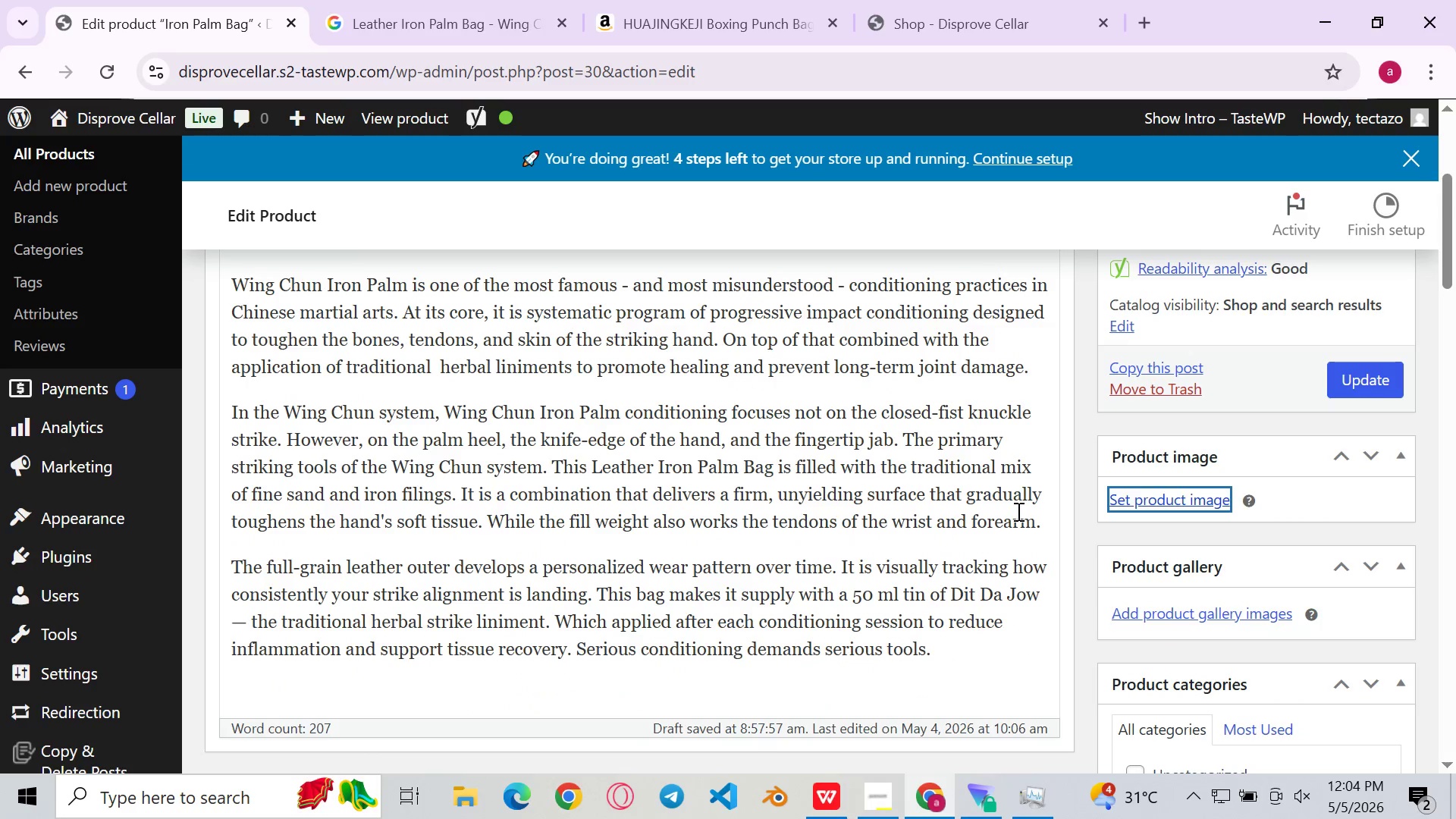 
left_click([1200, 529])
 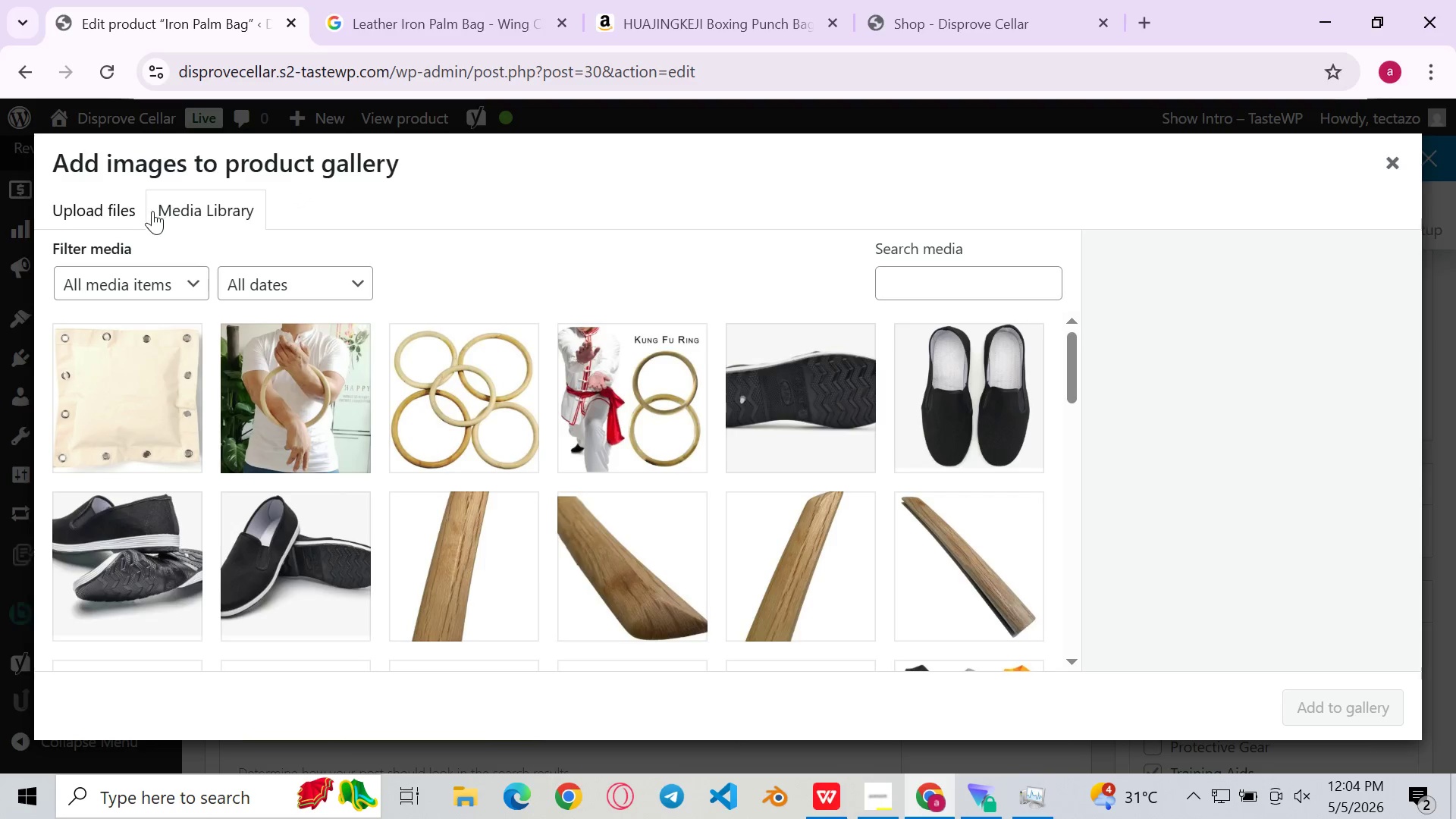 
left_click([104, 206])
 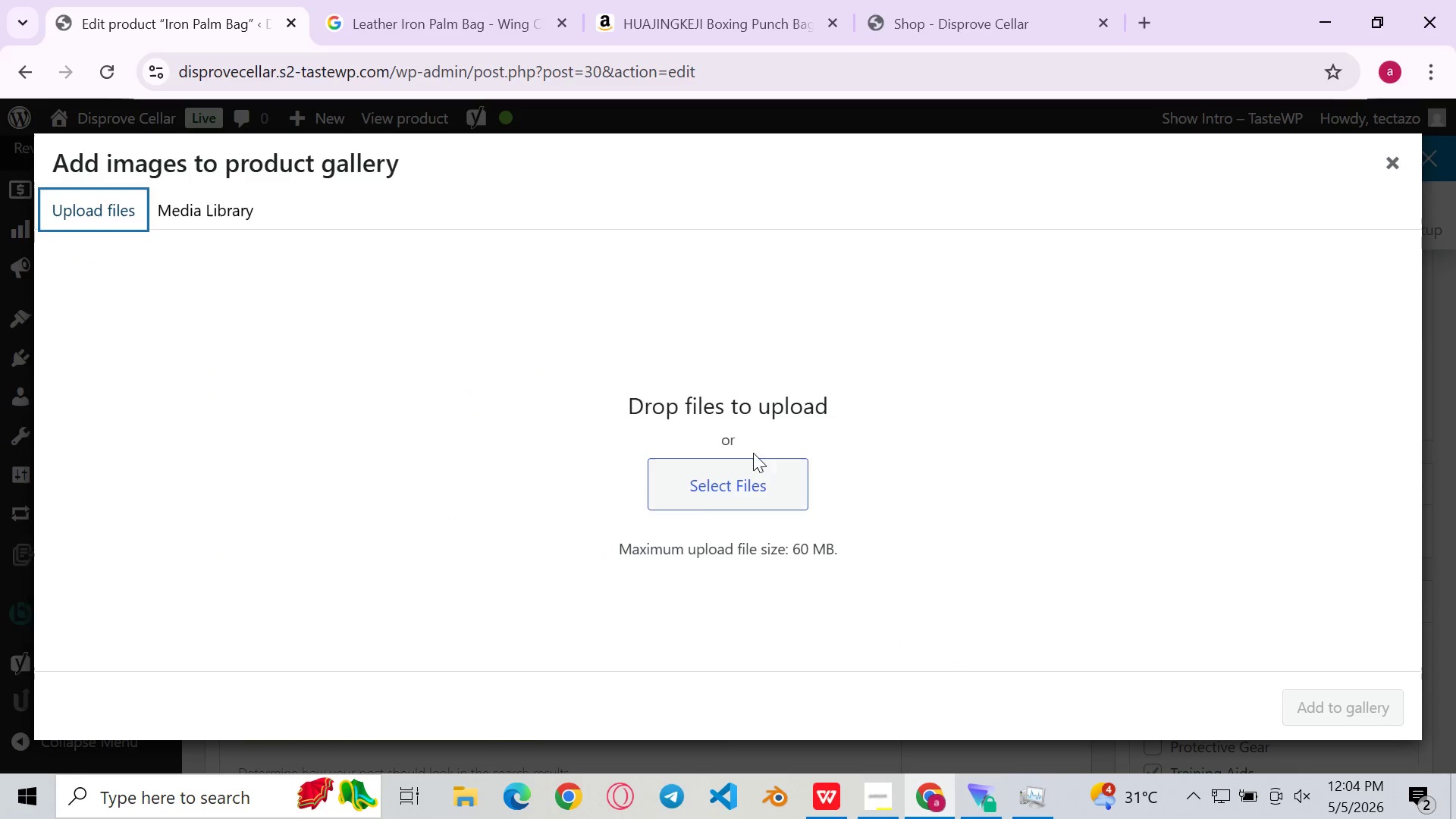 
left_click_drag(start_coordinate=[698, 519], to_coordinate=[741, 481])
 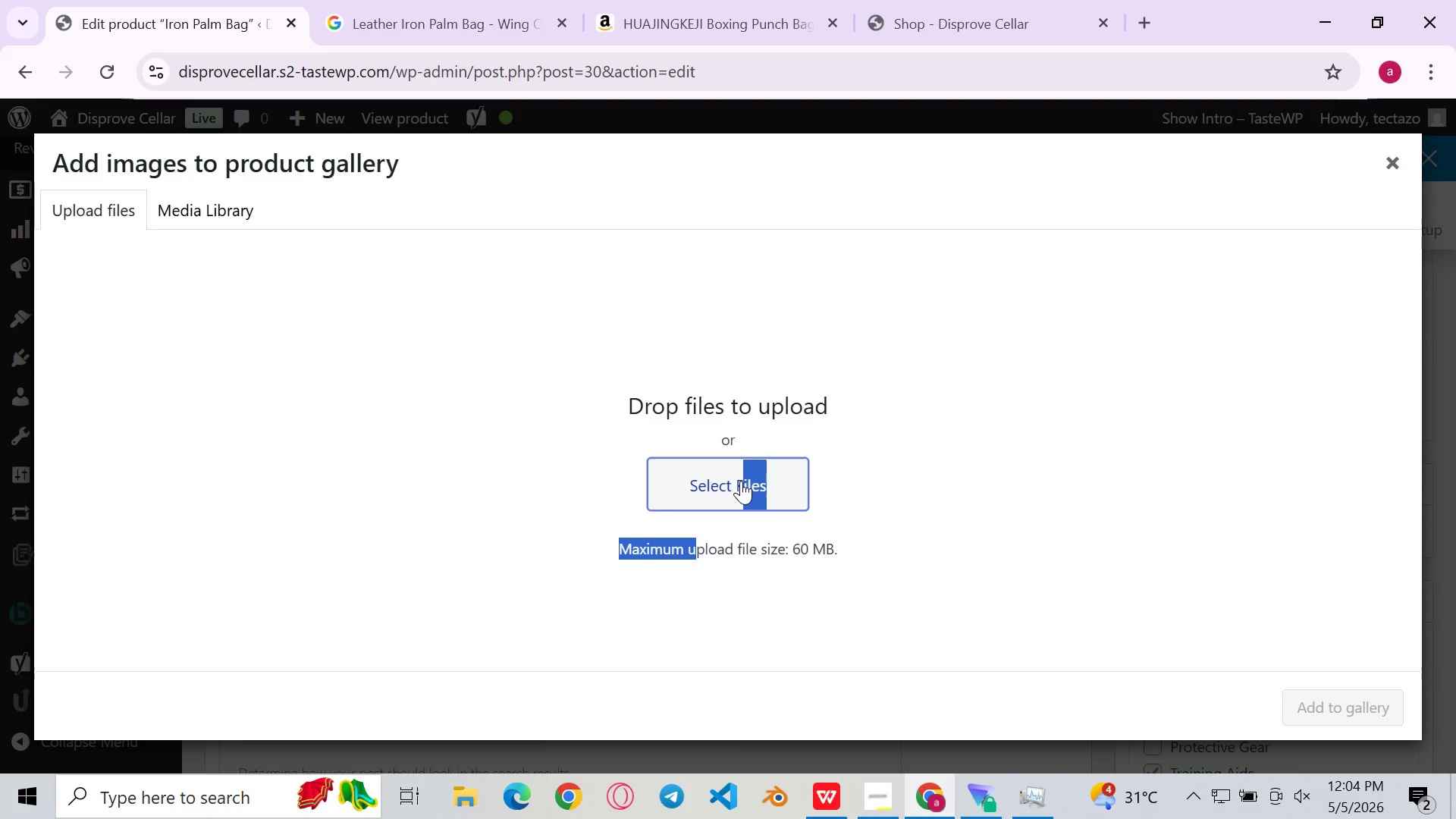 
double_click([741, 481])
 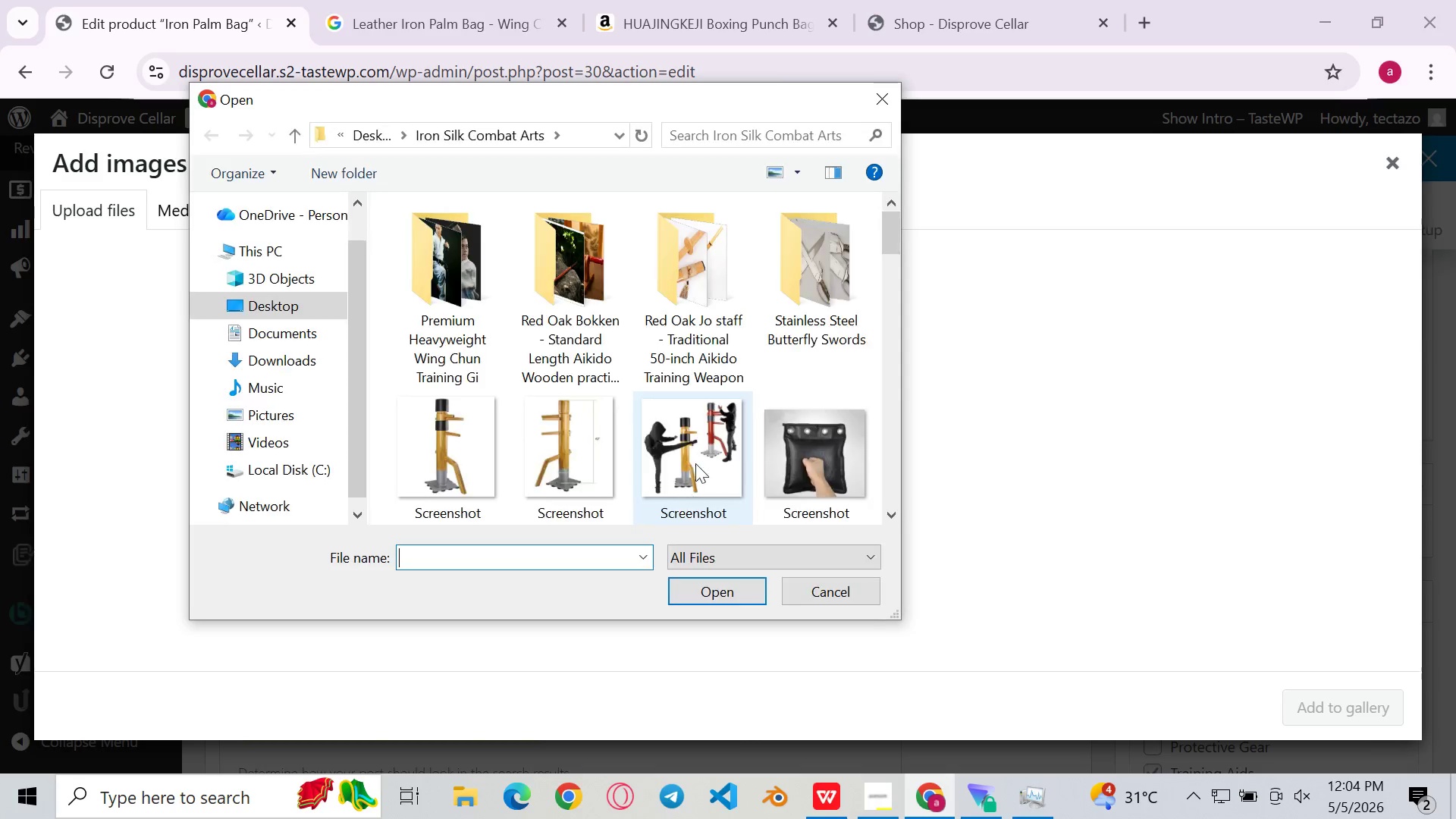 
scroll: coordinate [723, 406], scroll_direction: down, amount: 42.0
 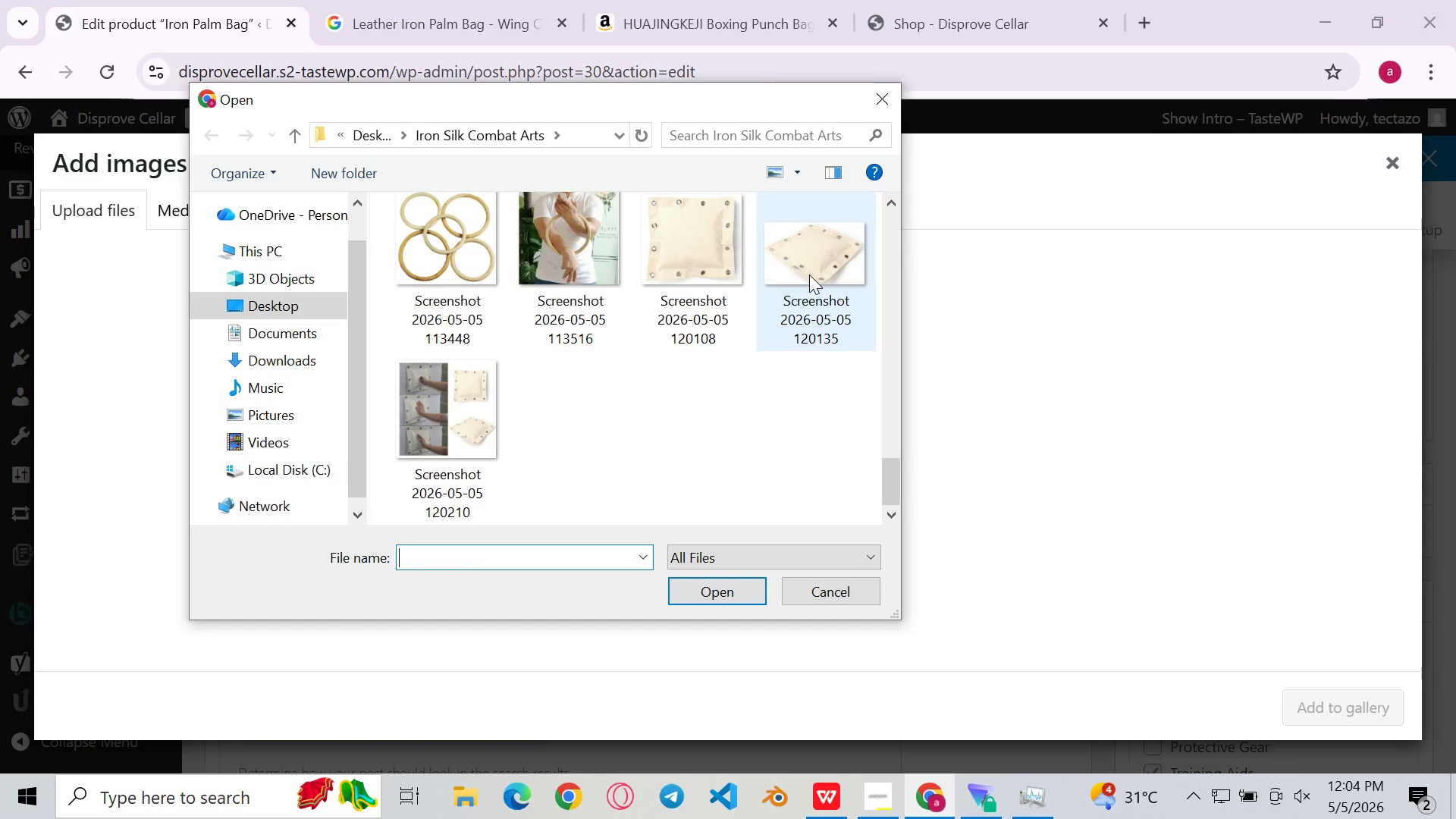 
double_click([809, 275])
 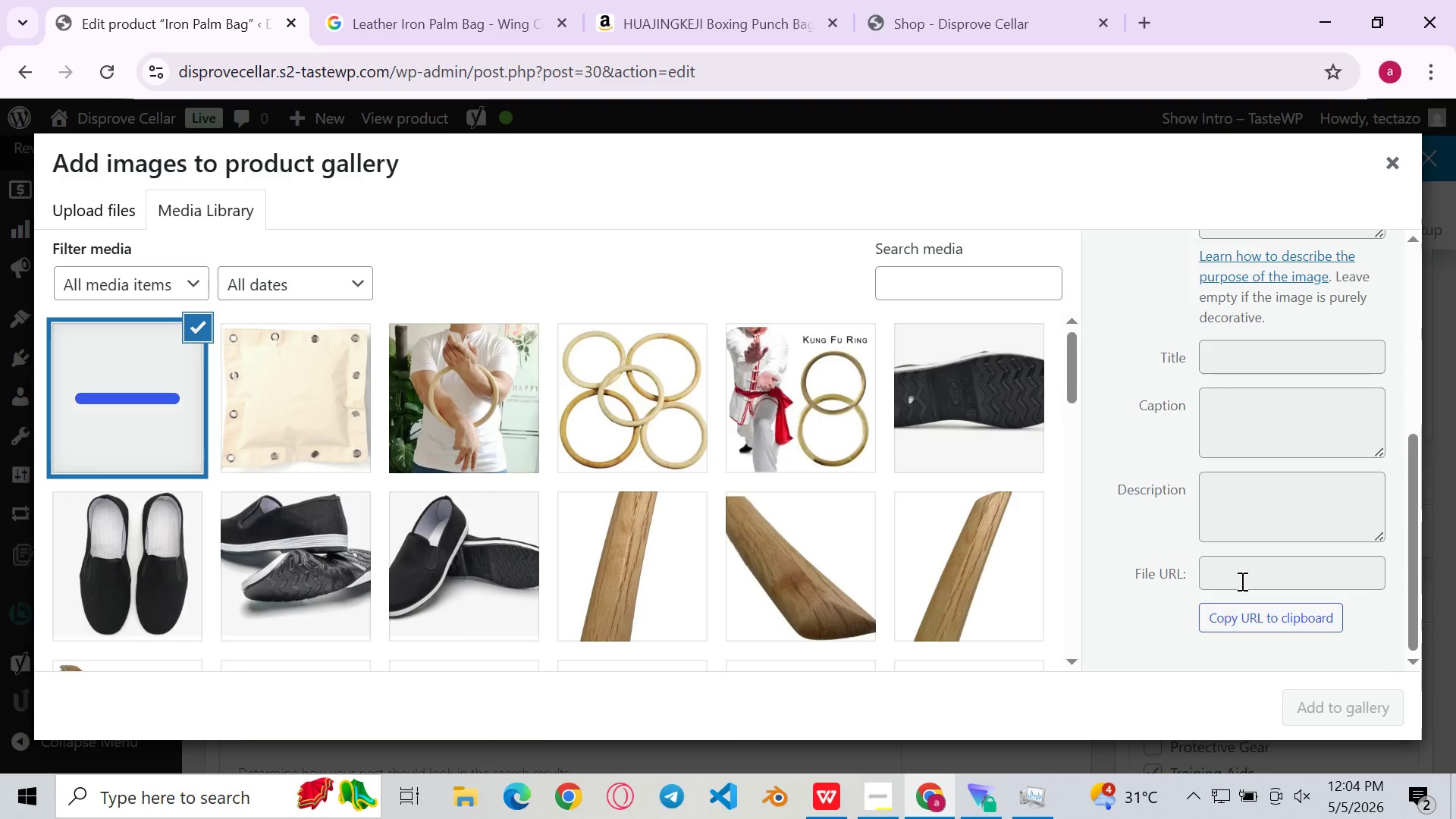 
wait(13.02)
 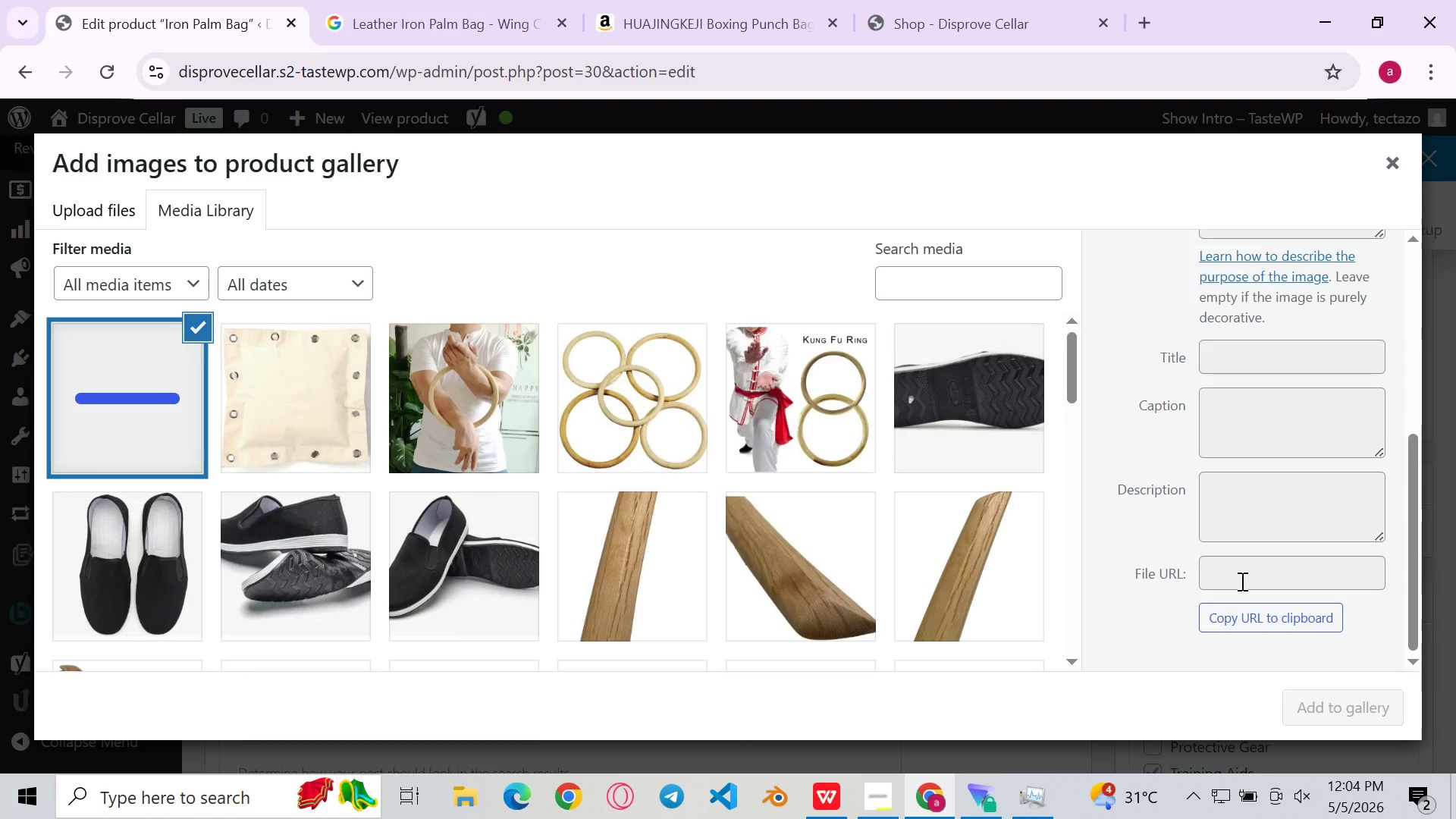 
left_click([1282, 467])
 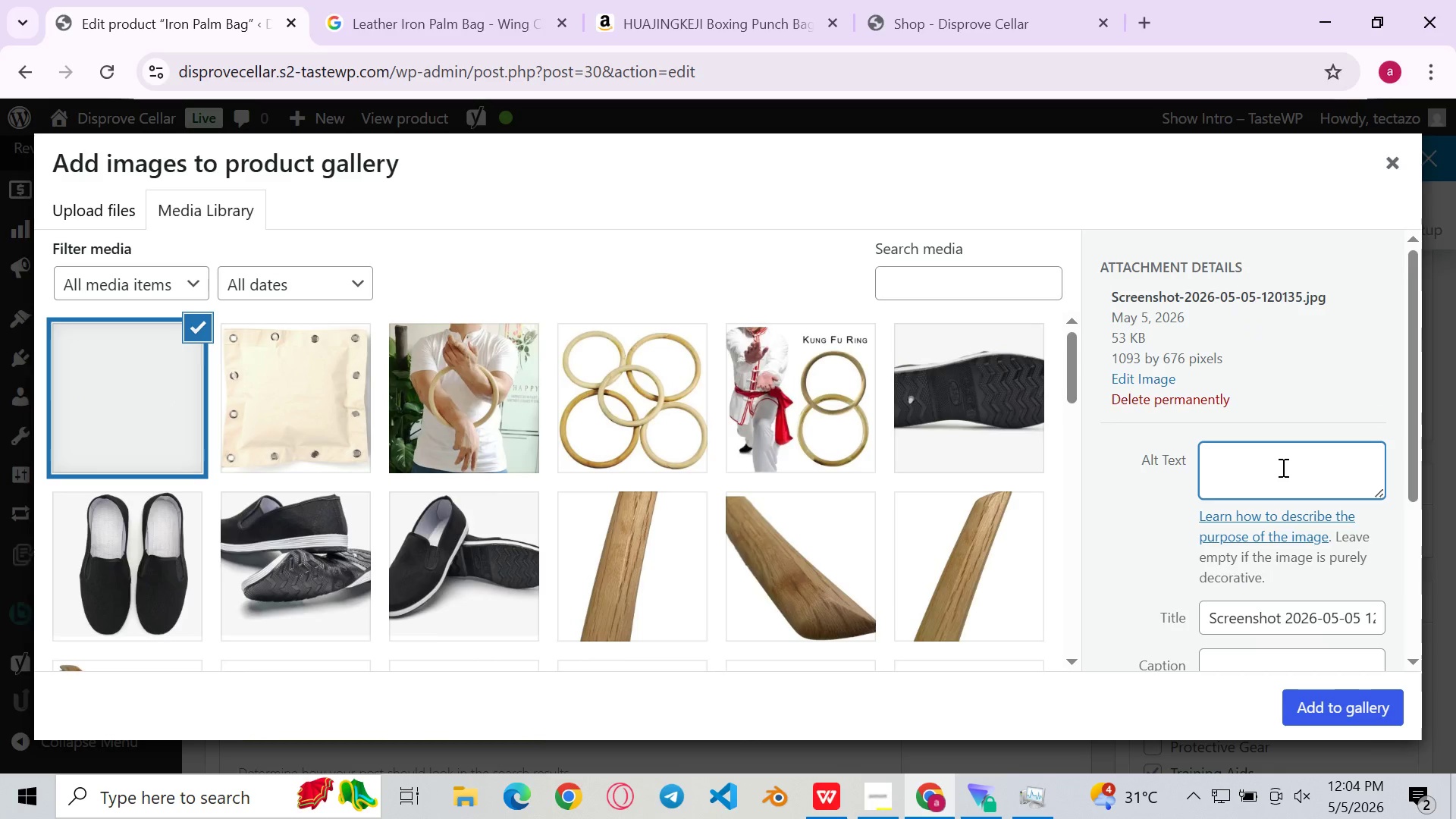 
key(Control+V)
 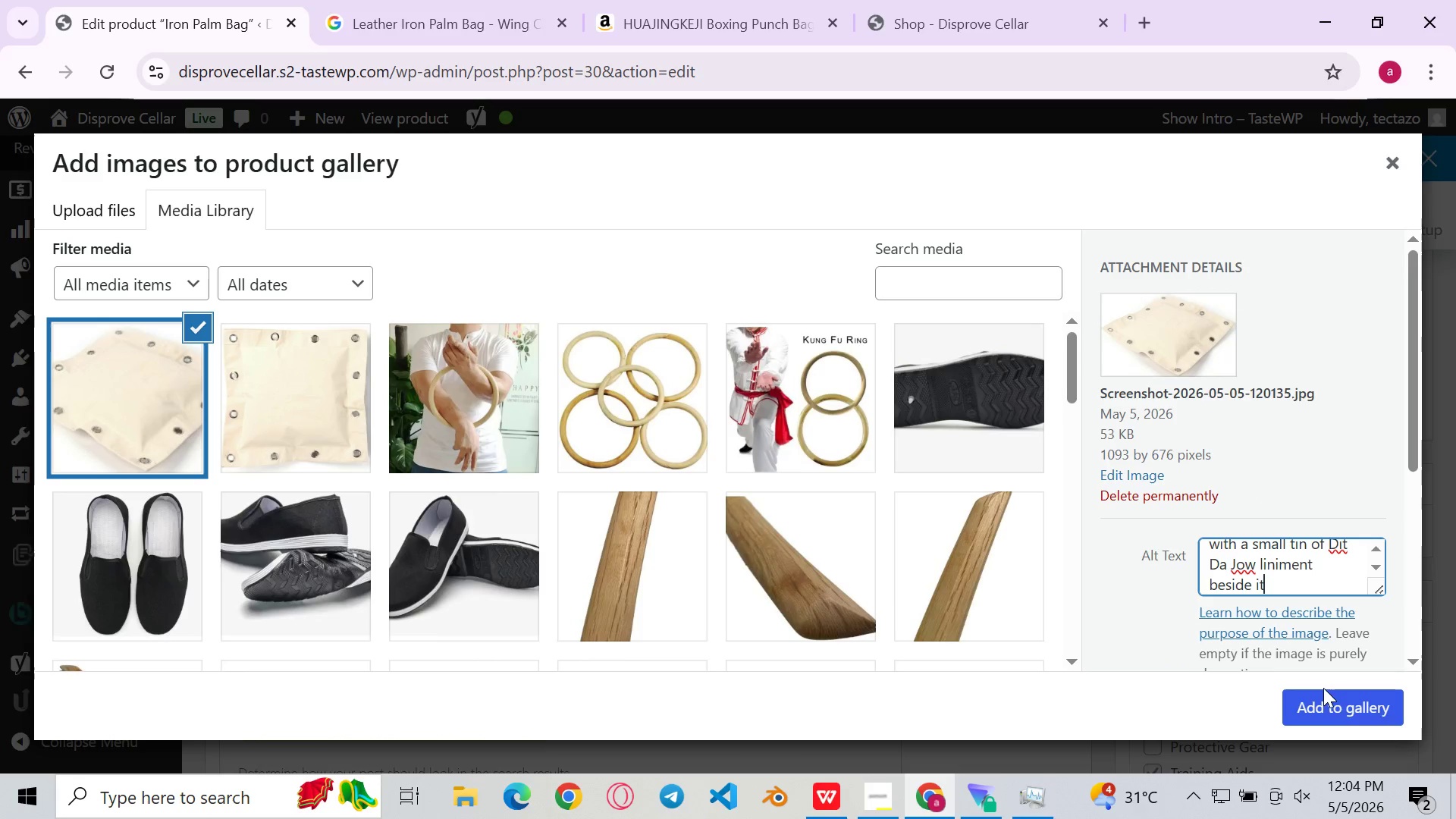 
left_click([1345, 702])
 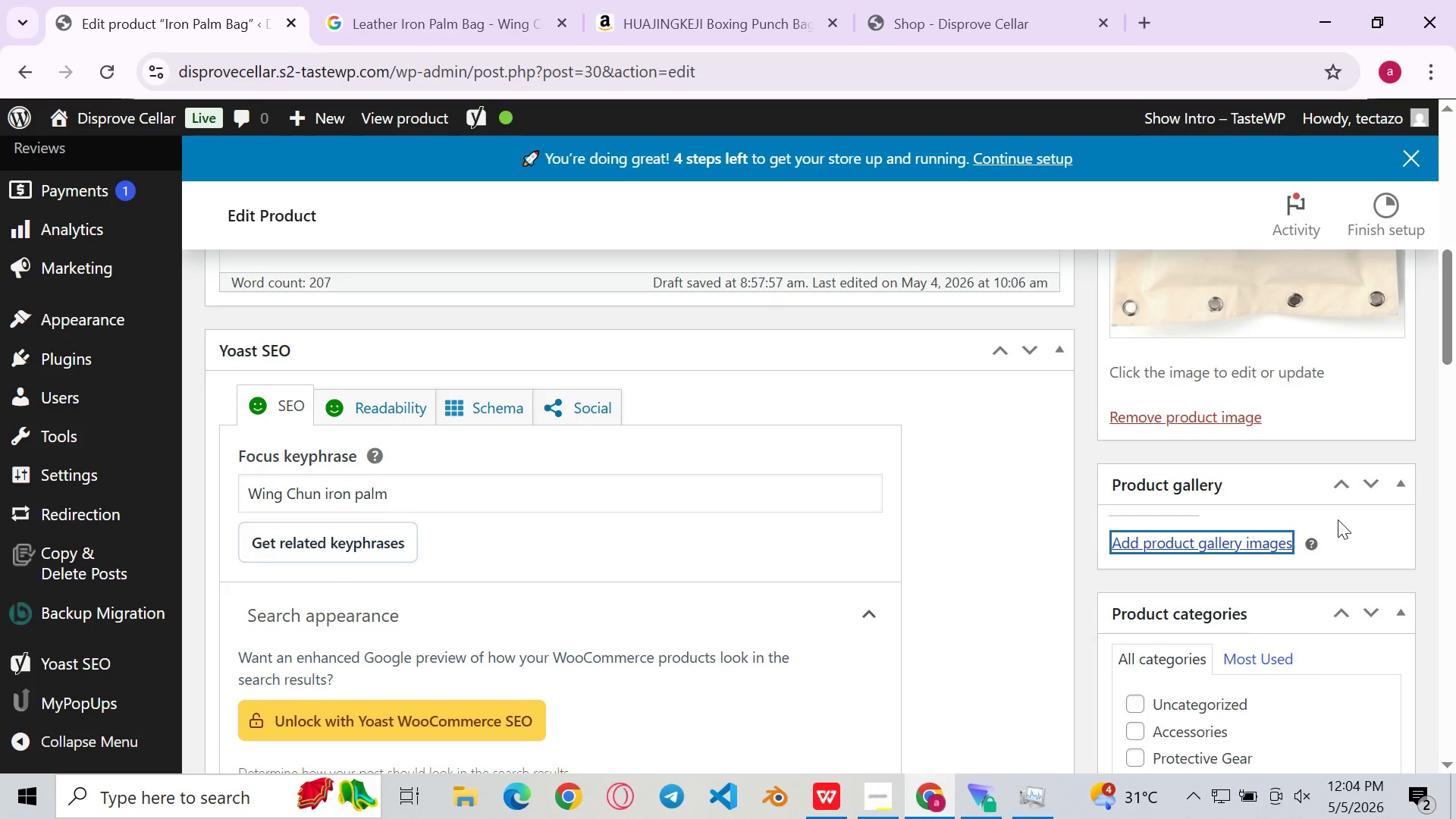 
left_click([1238, 542])
 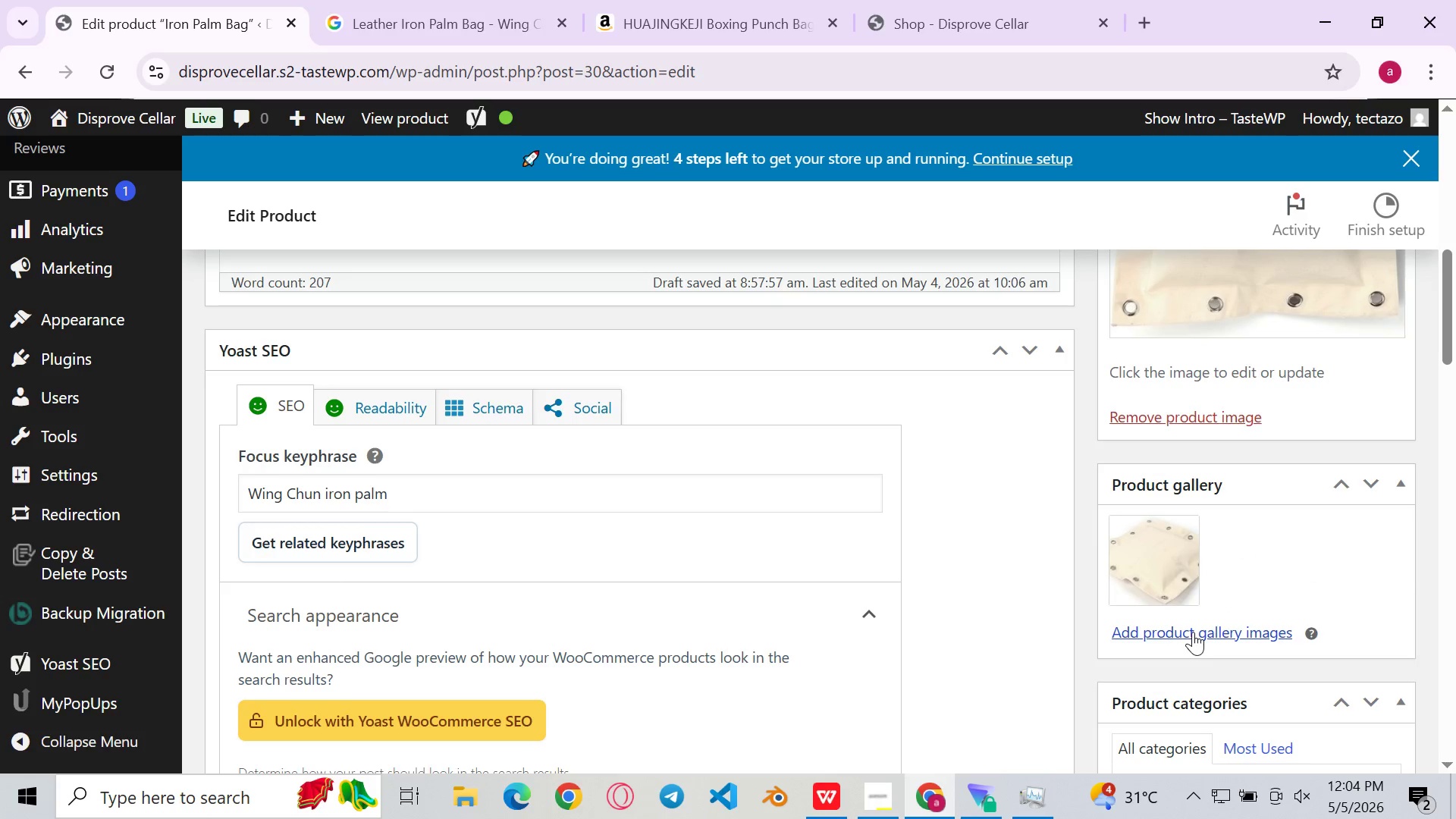 
left_click([1193, 632])
 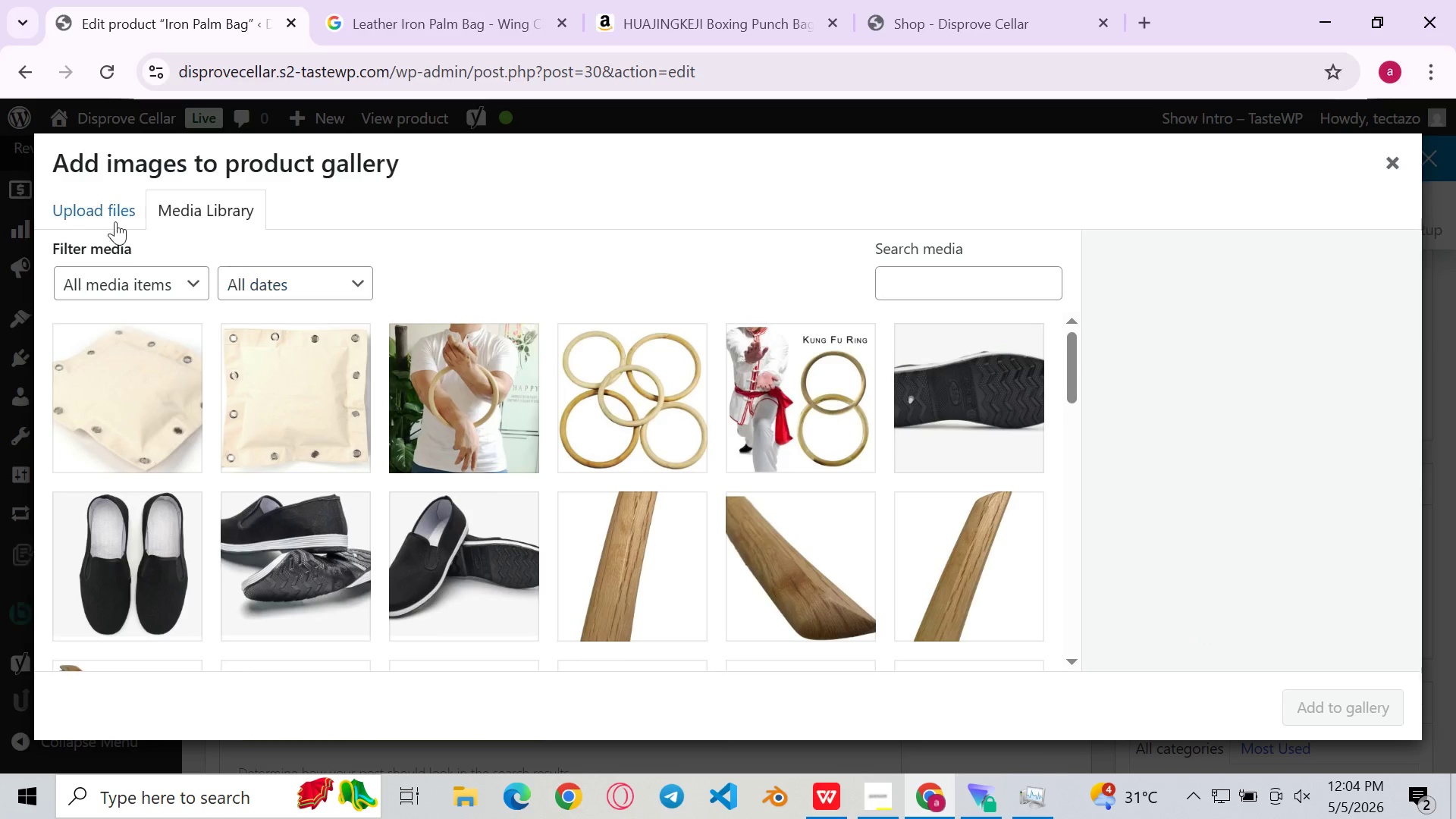 
left_click([96, 199])
 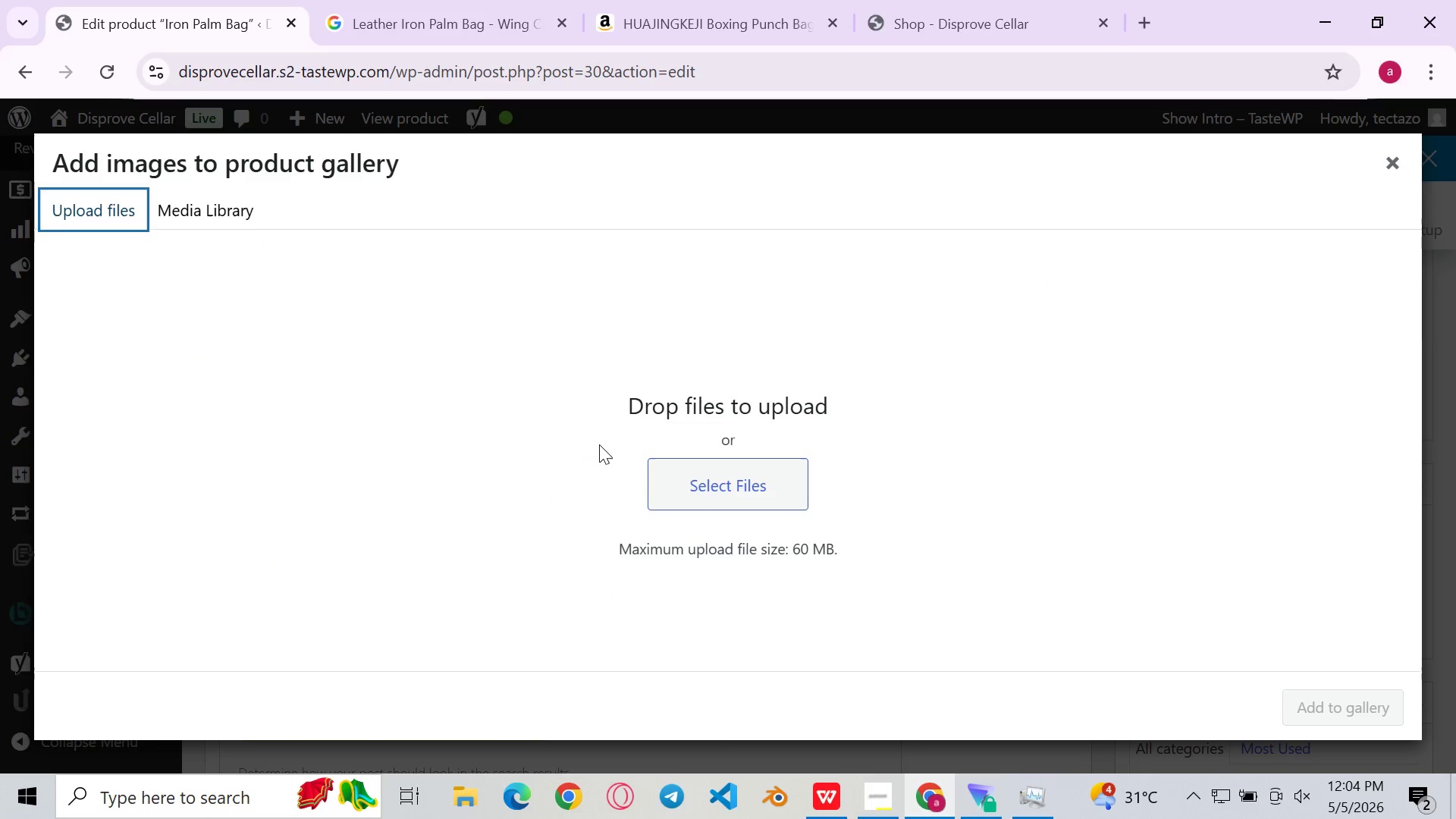 
left_click([740, 483])
 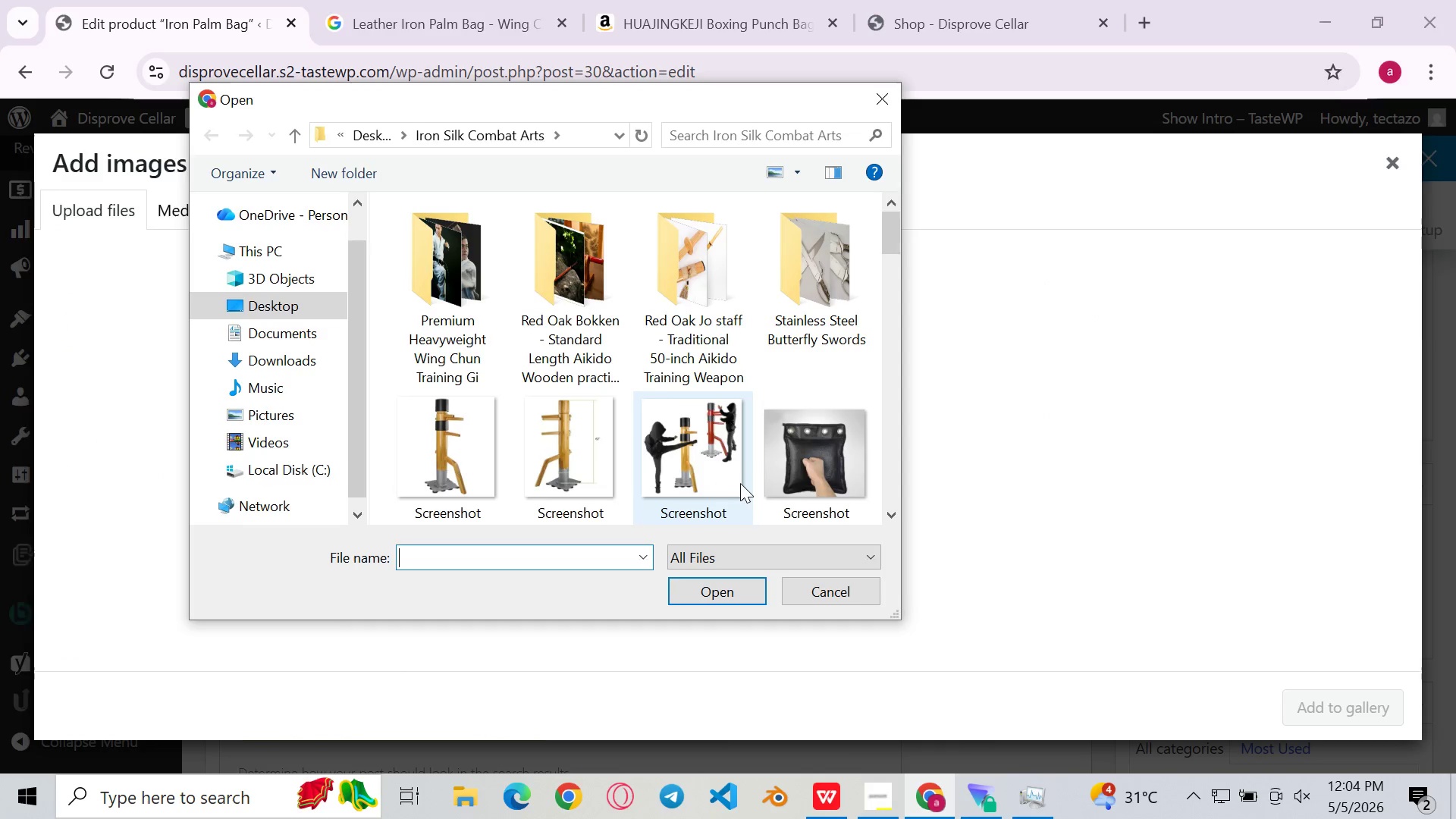 
scroll: coordinate [626, 376], scroll_direction: down, amount: 48.0
 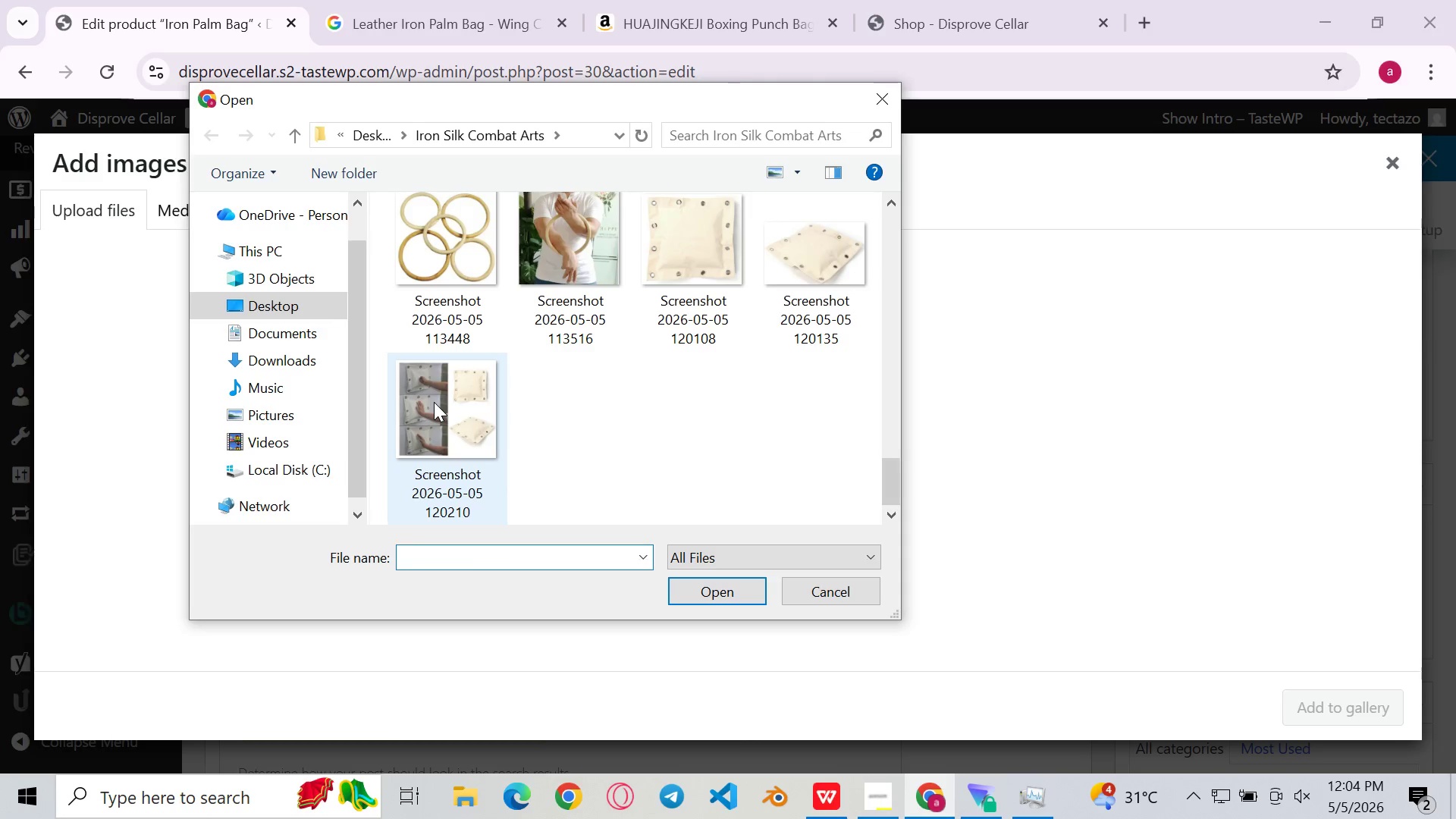 
double_click([434, 402])
 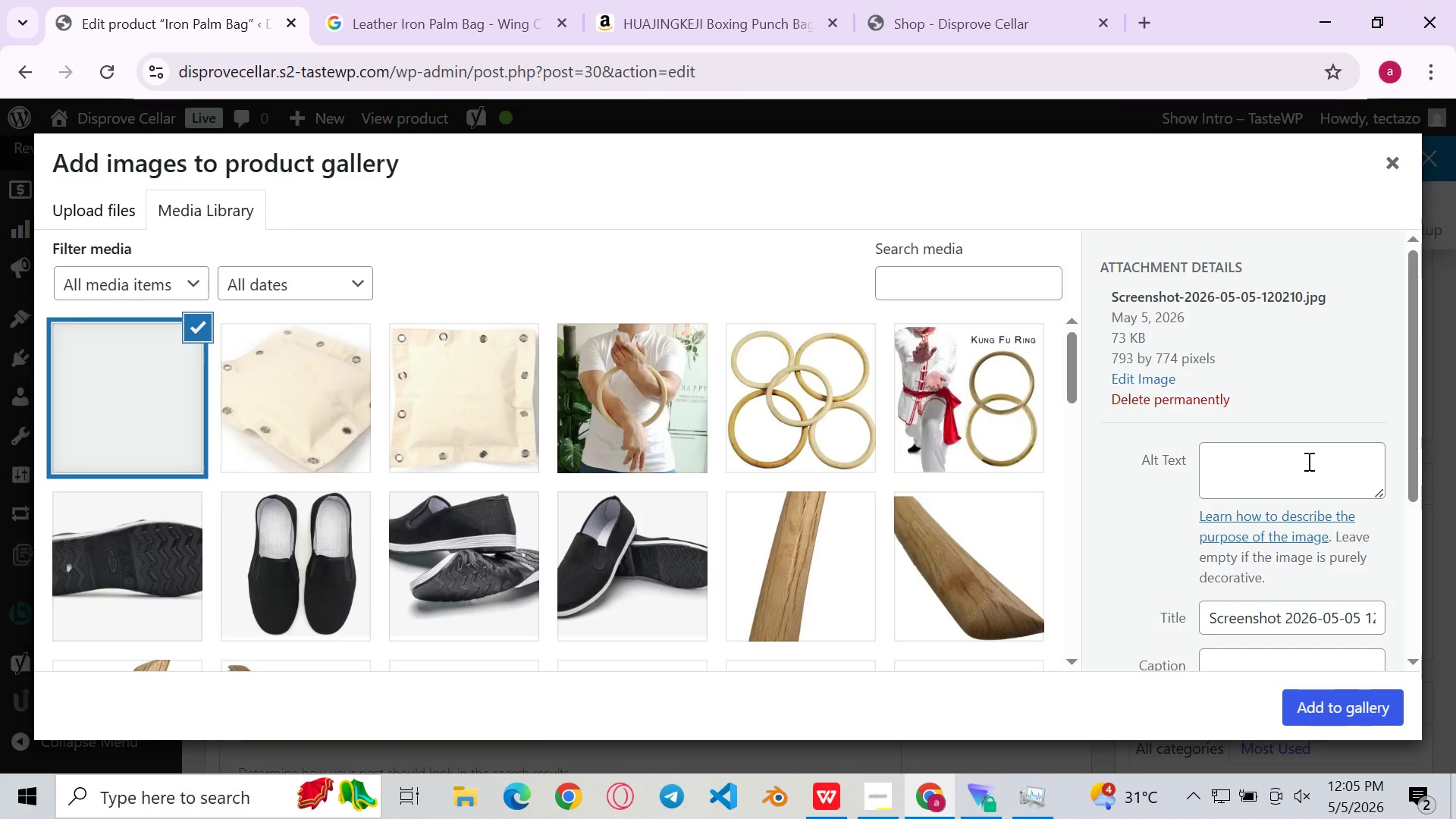 
left_click([1307, 461])
 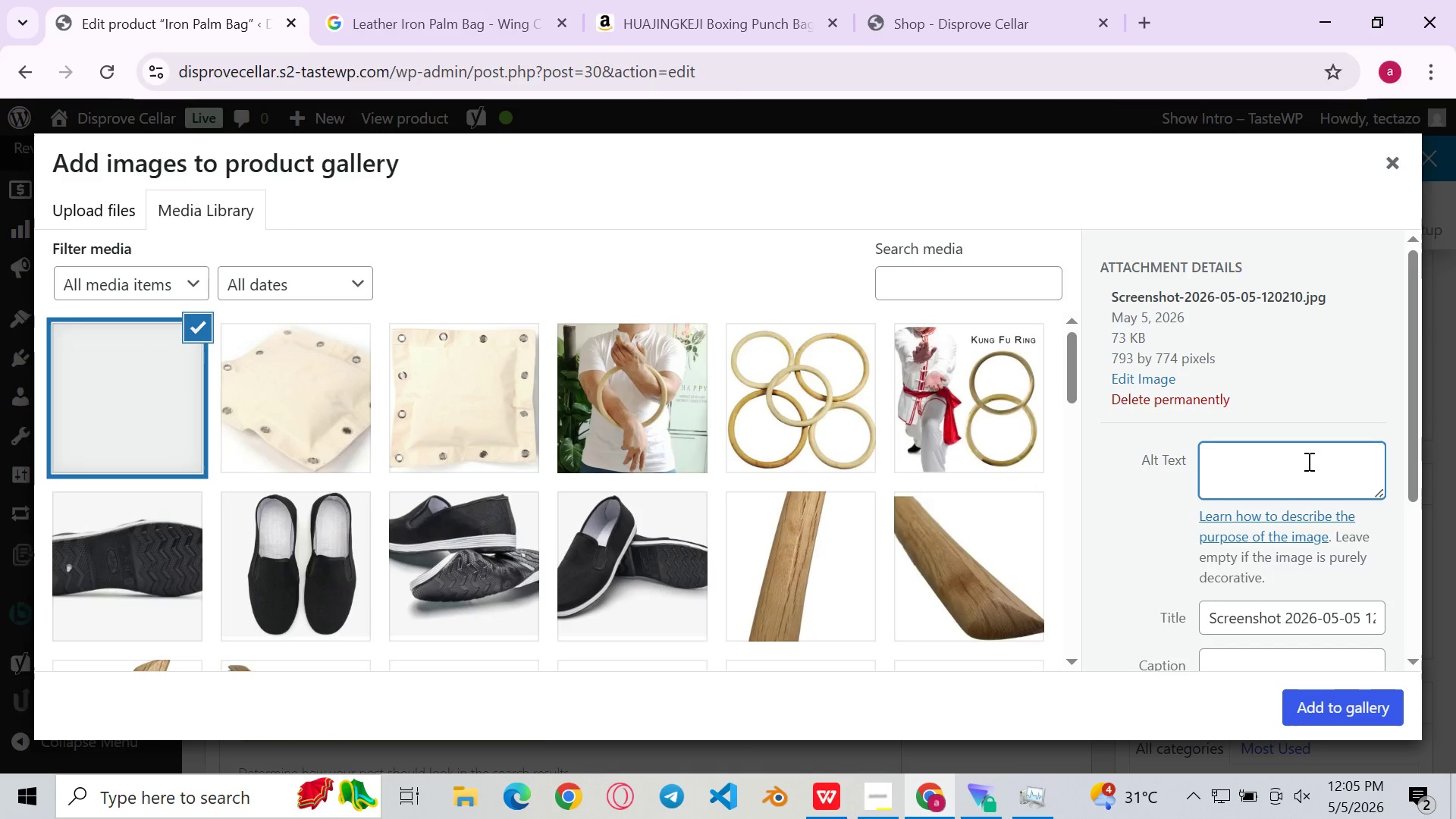 
left_click([1307, 461])
 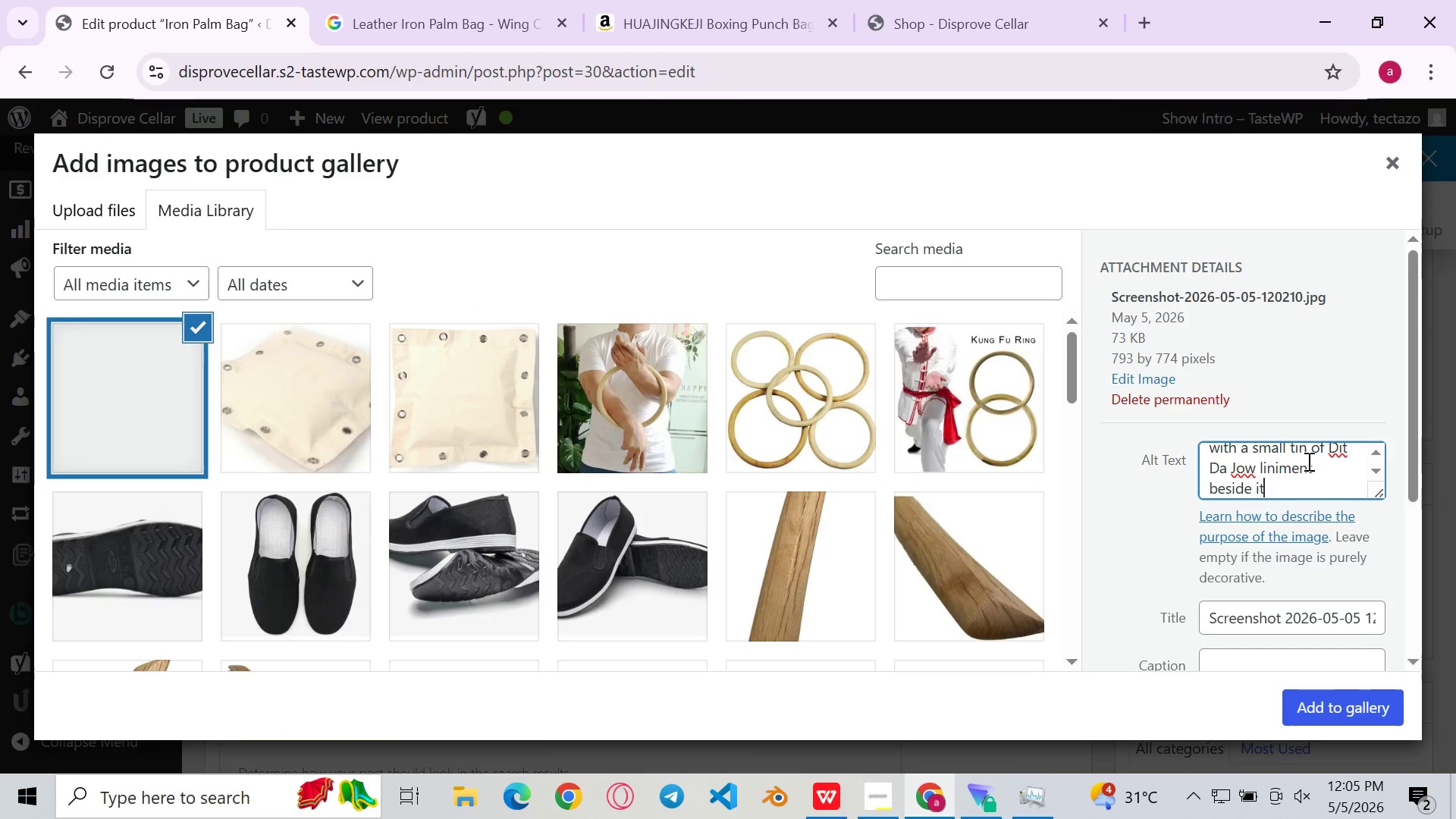 
key(Control+V)
 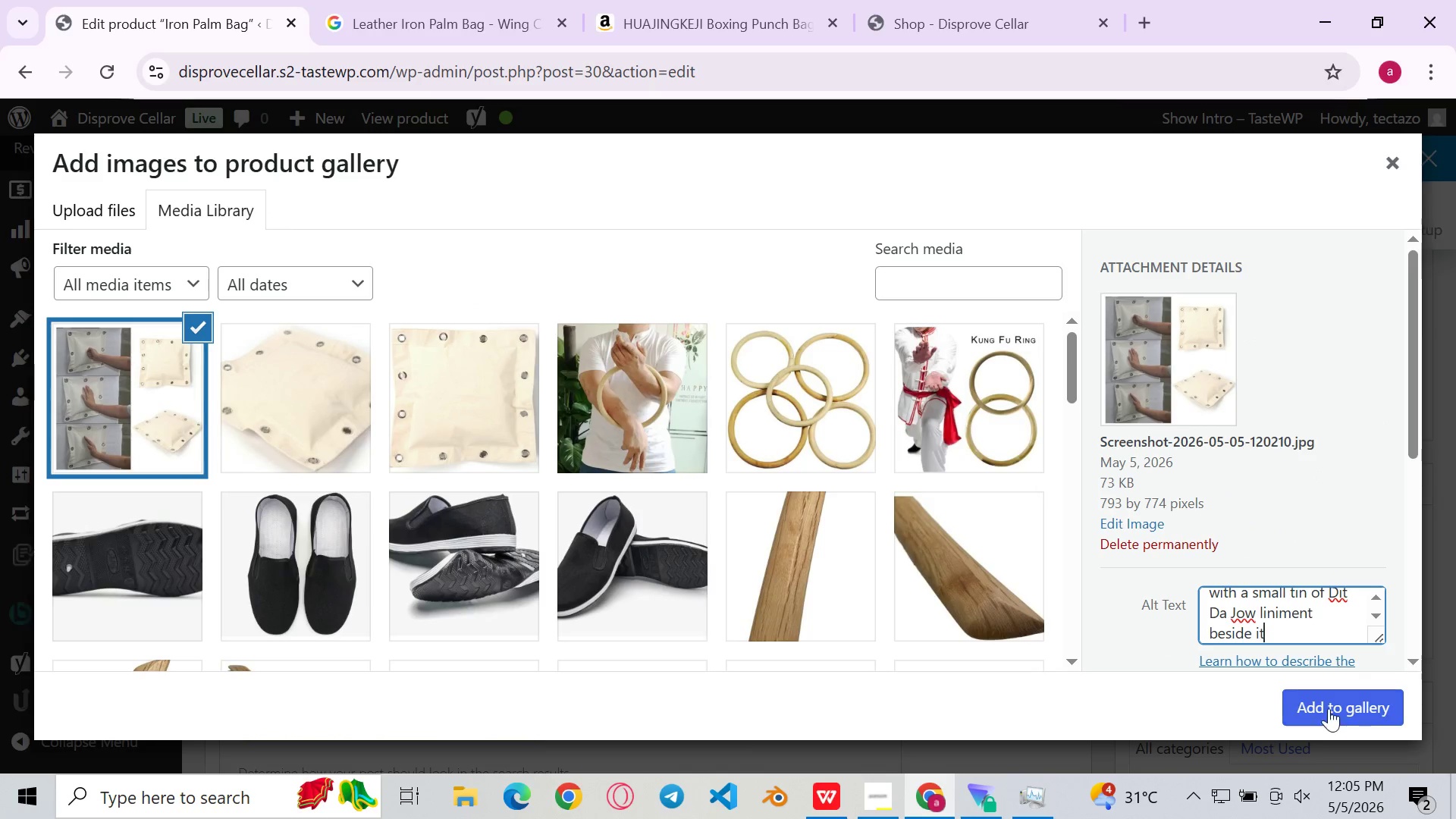 
left_click([1327, 716])
 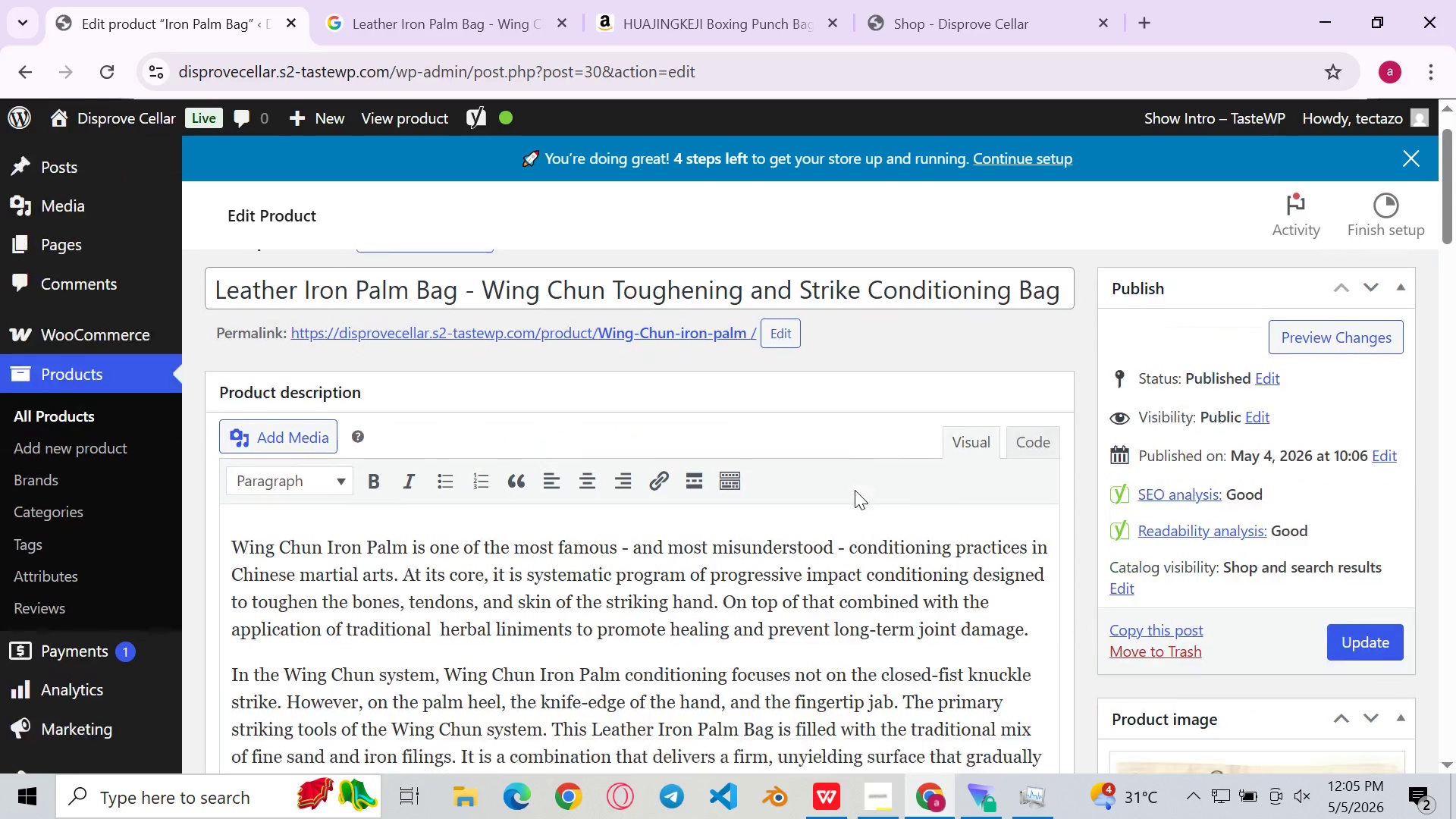 
left_click([1375, 563])
 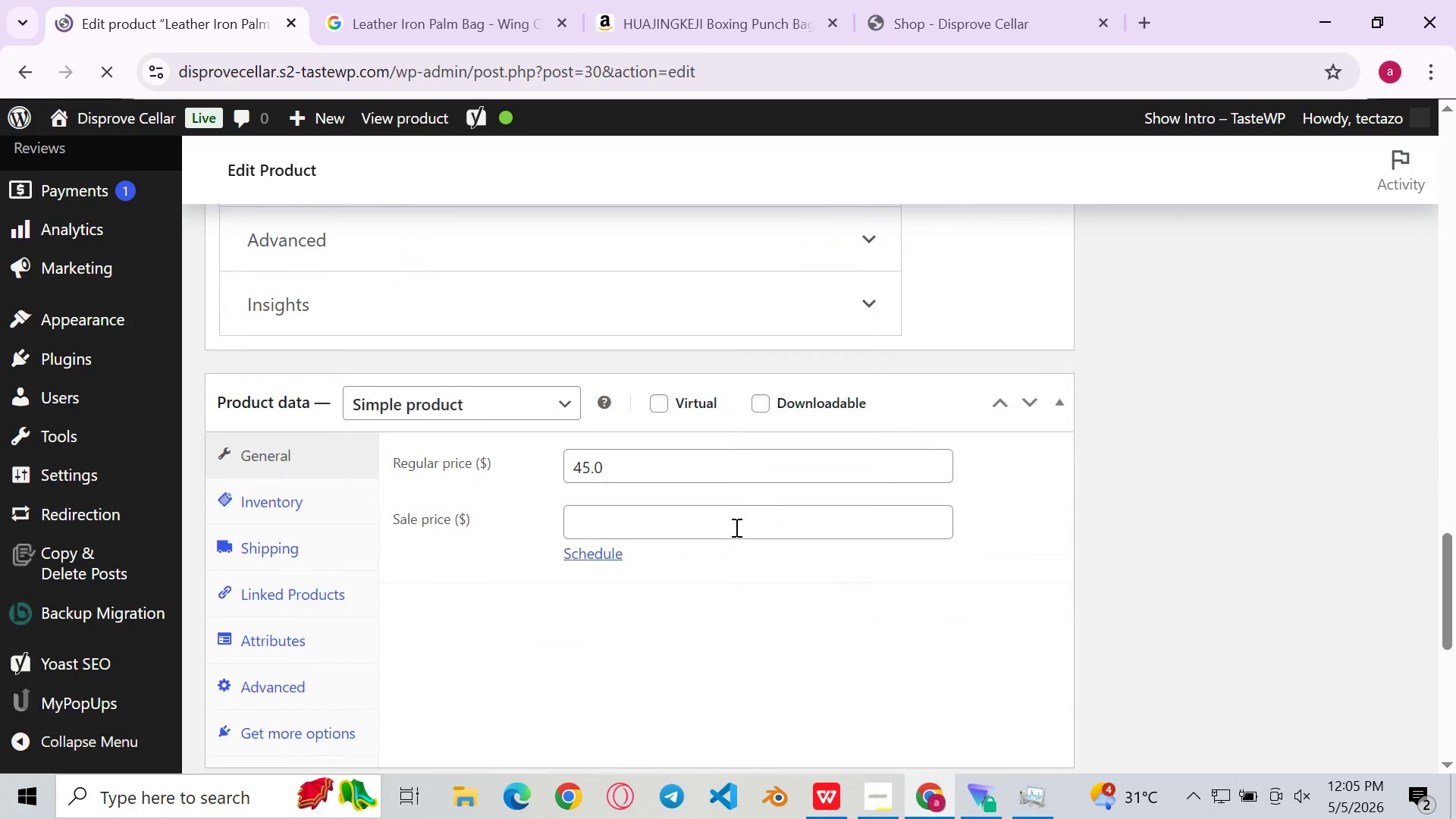 
wait(20.58)
 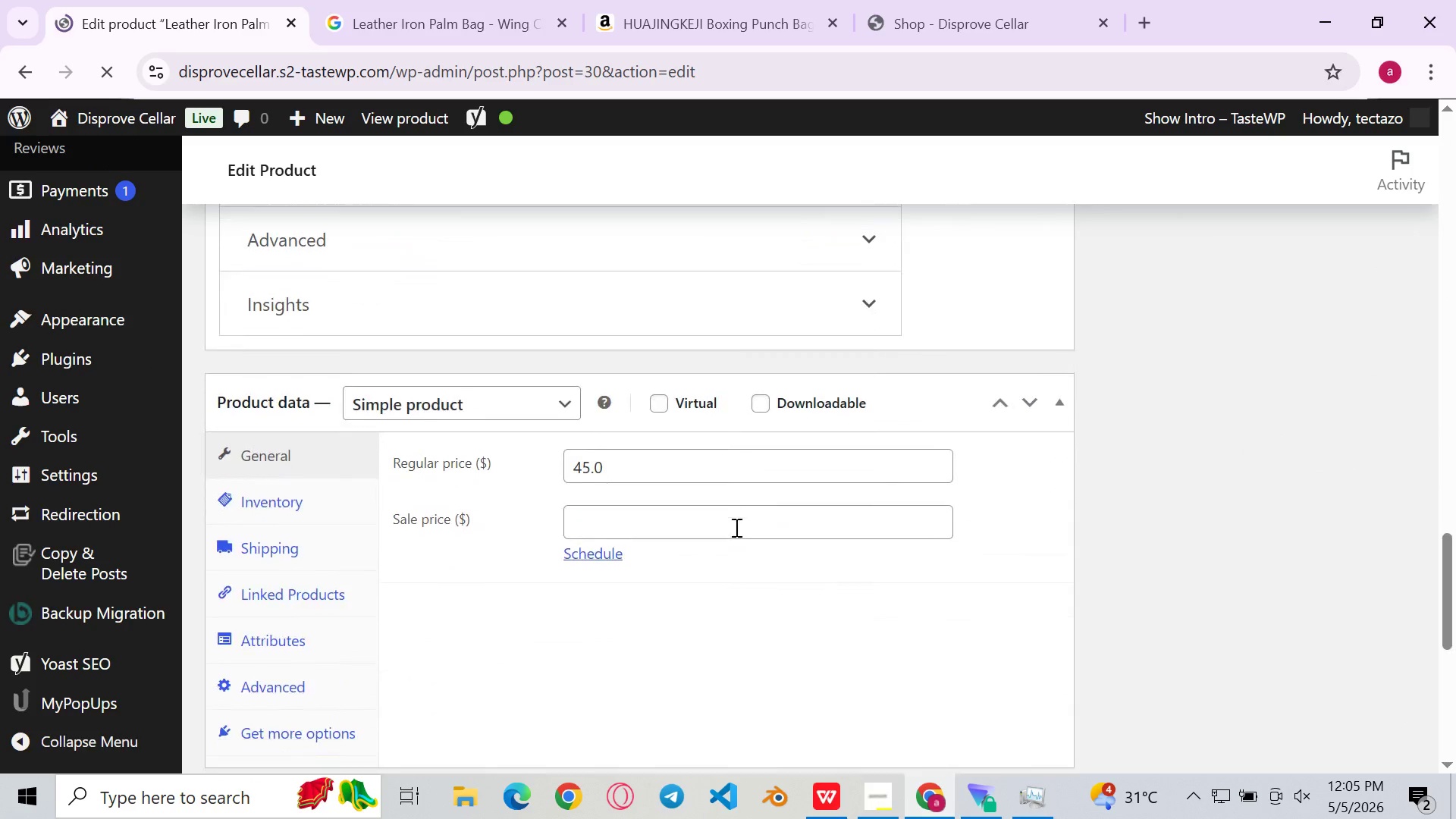 
left_click([767, 485])
 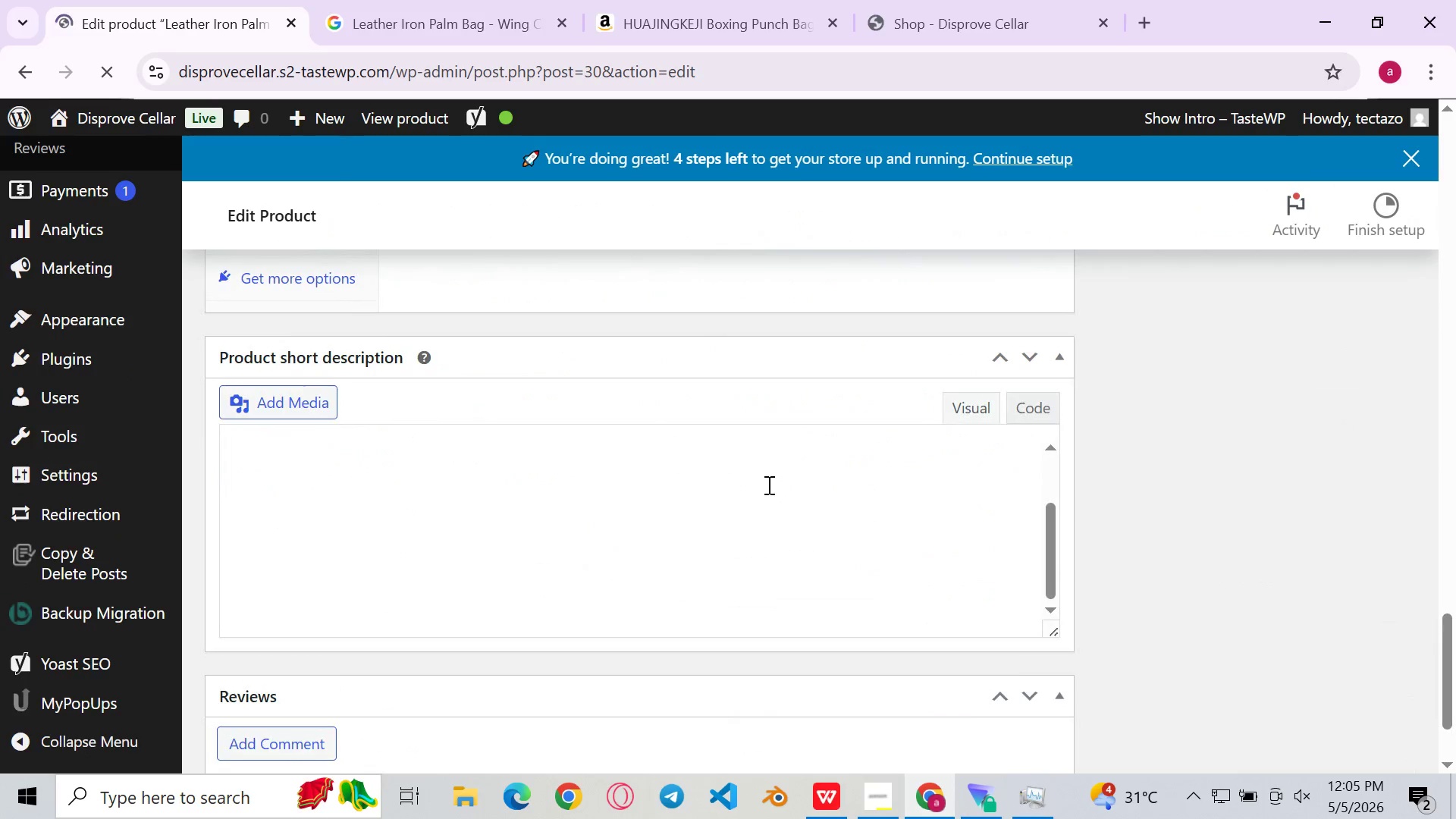 
left_click([778, 479])
 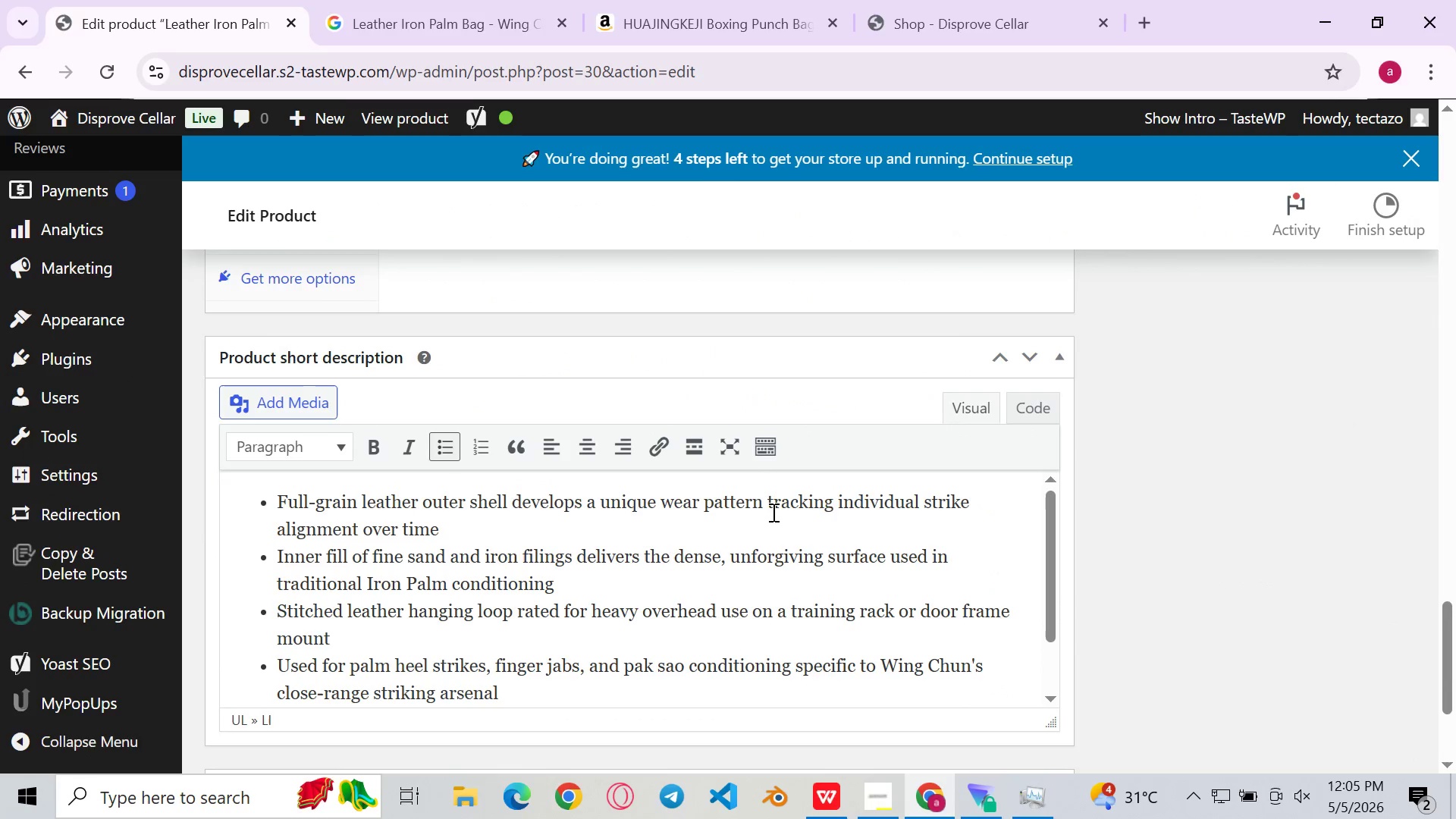 
left_click([772, 512])
 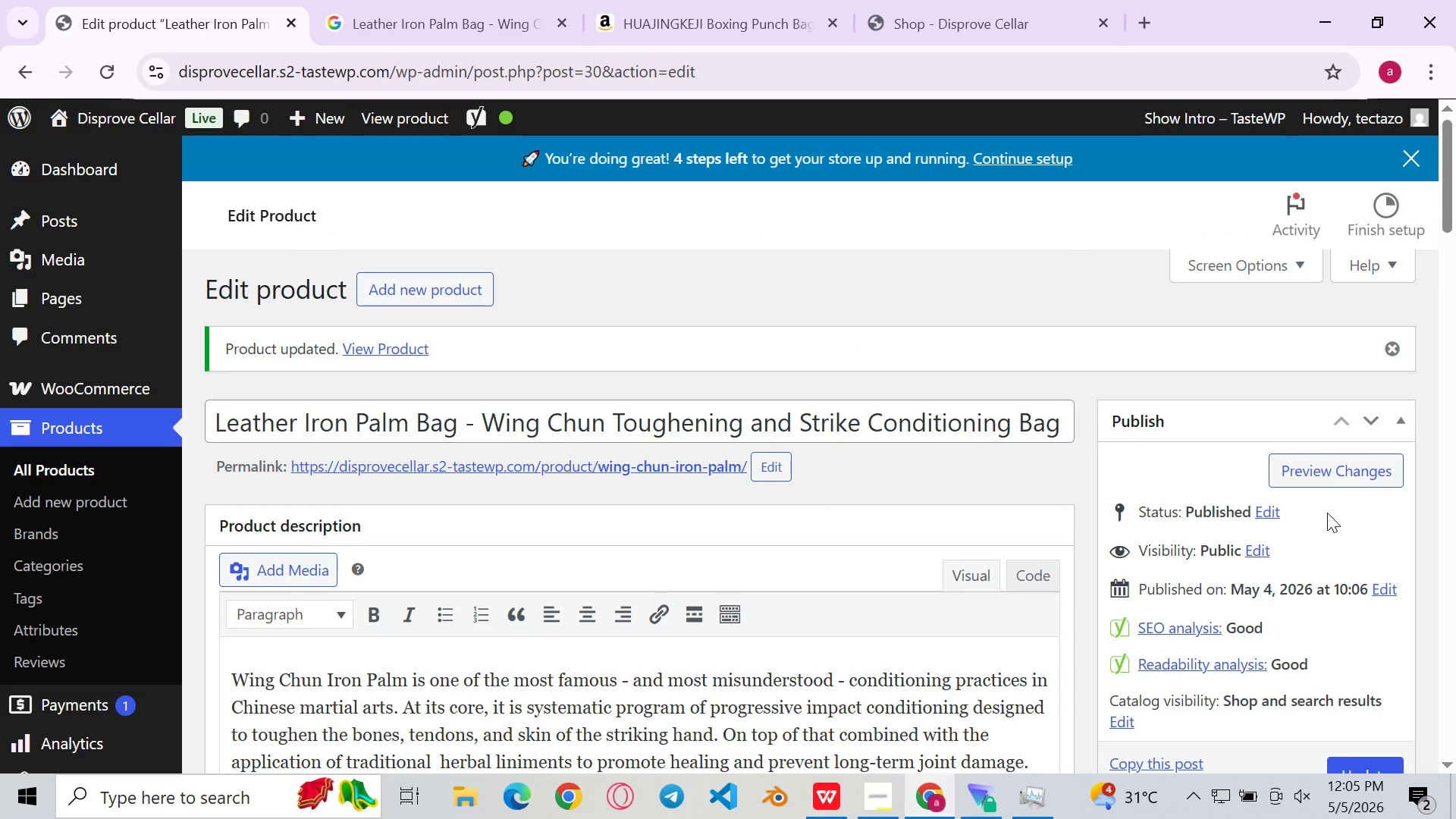 
left_click([1316, 472])
 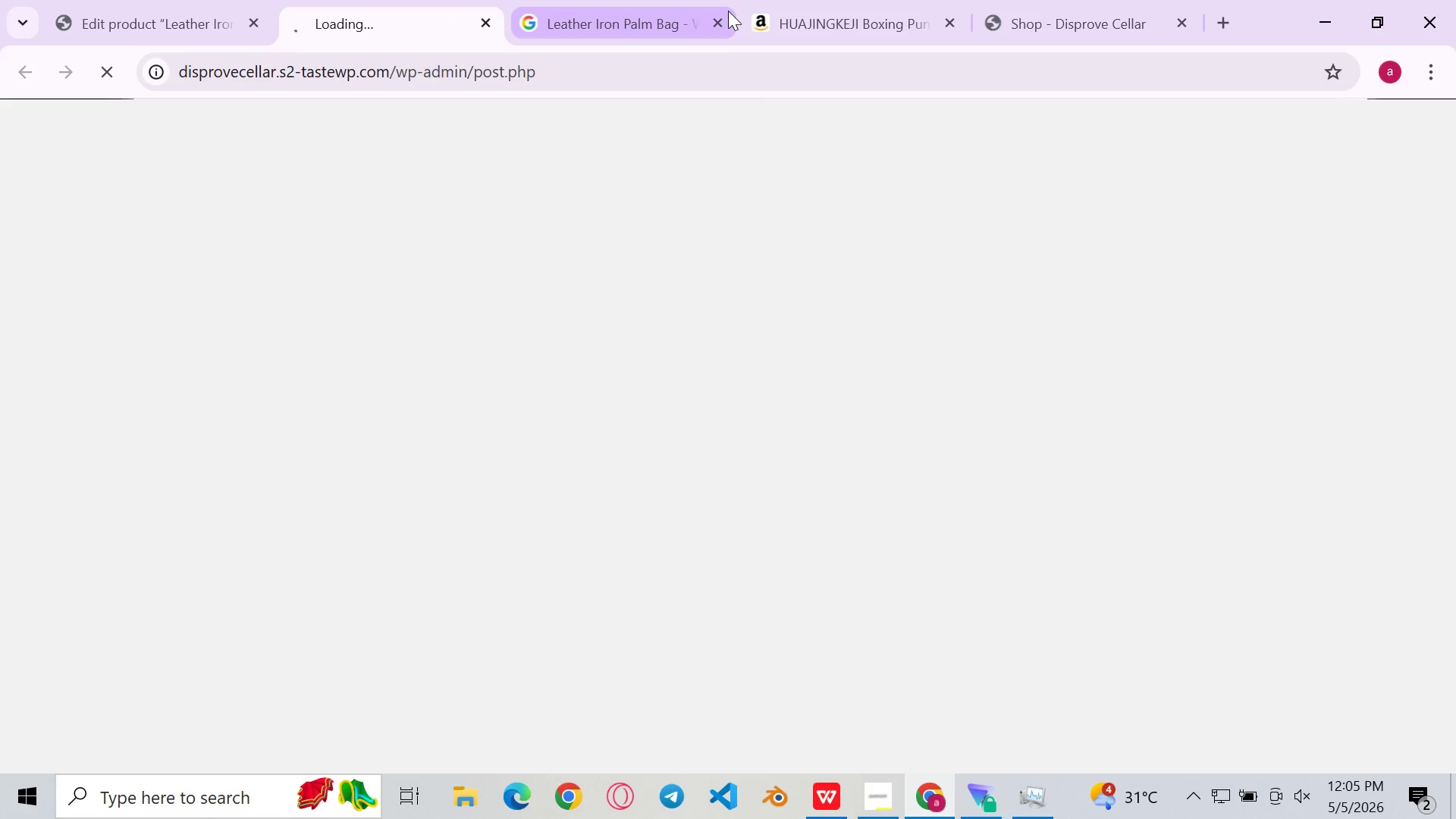 
left_click([722, 19])
 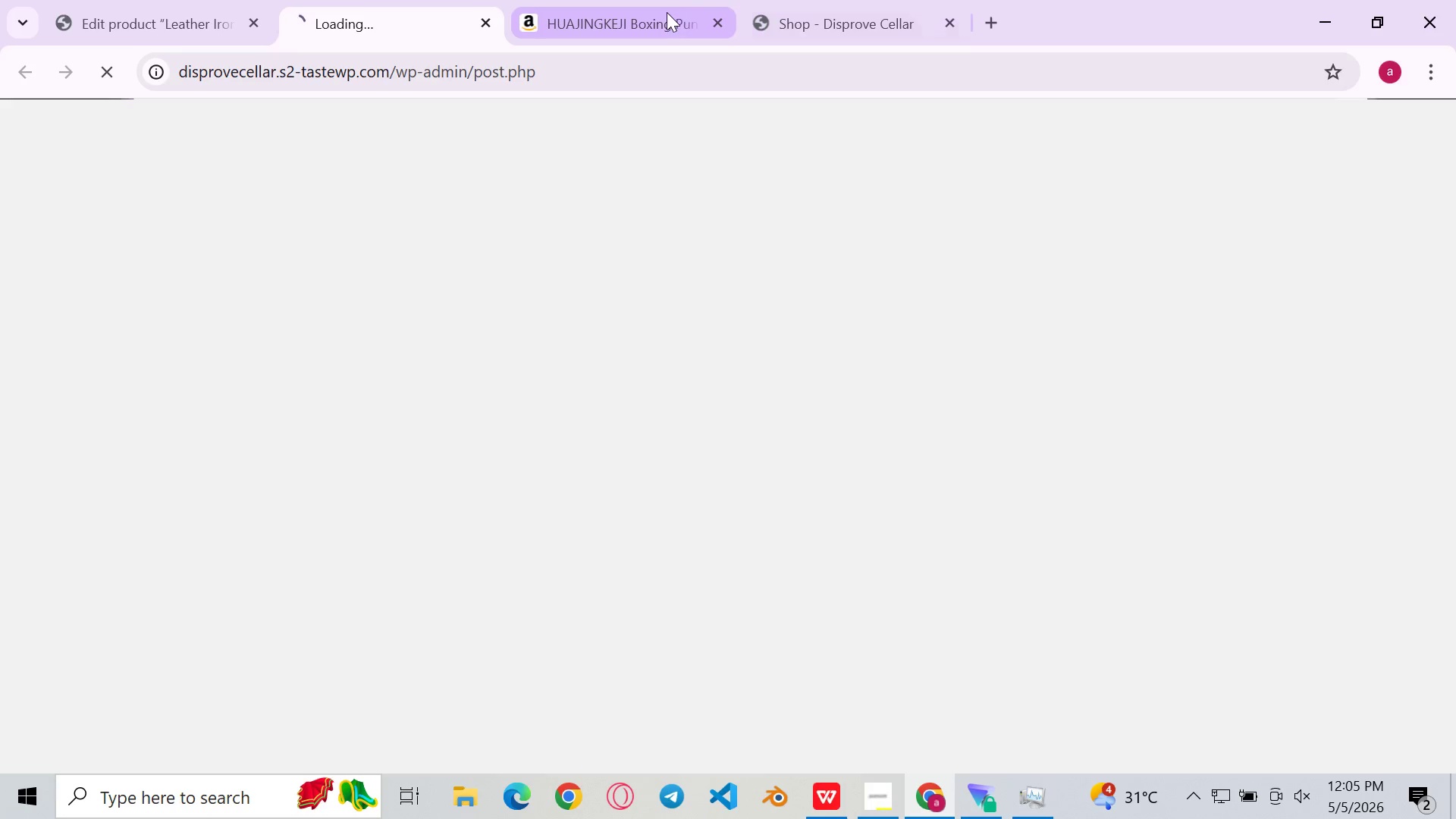 
left_click([877, 0])
 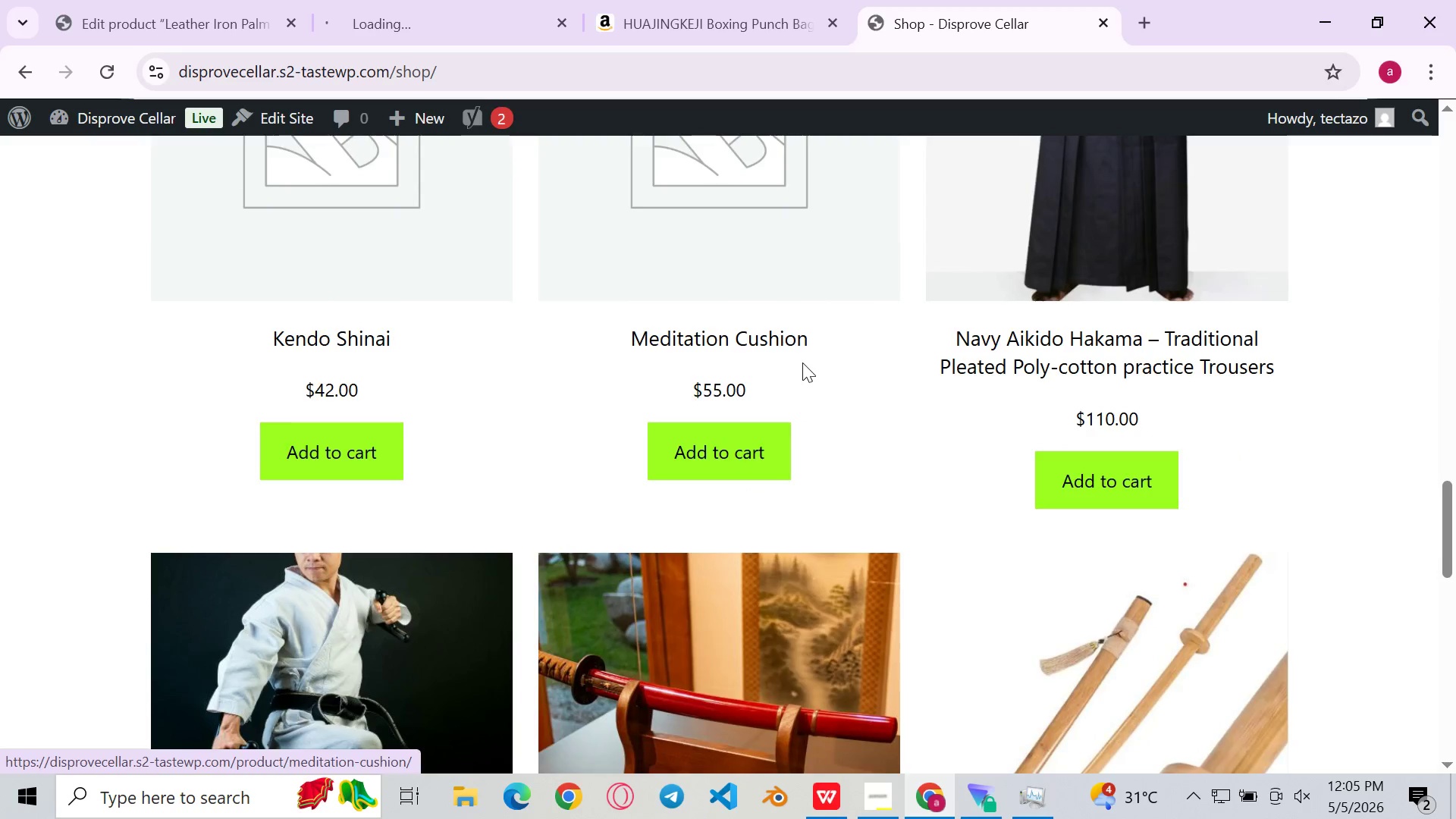 
wait(6.0)
 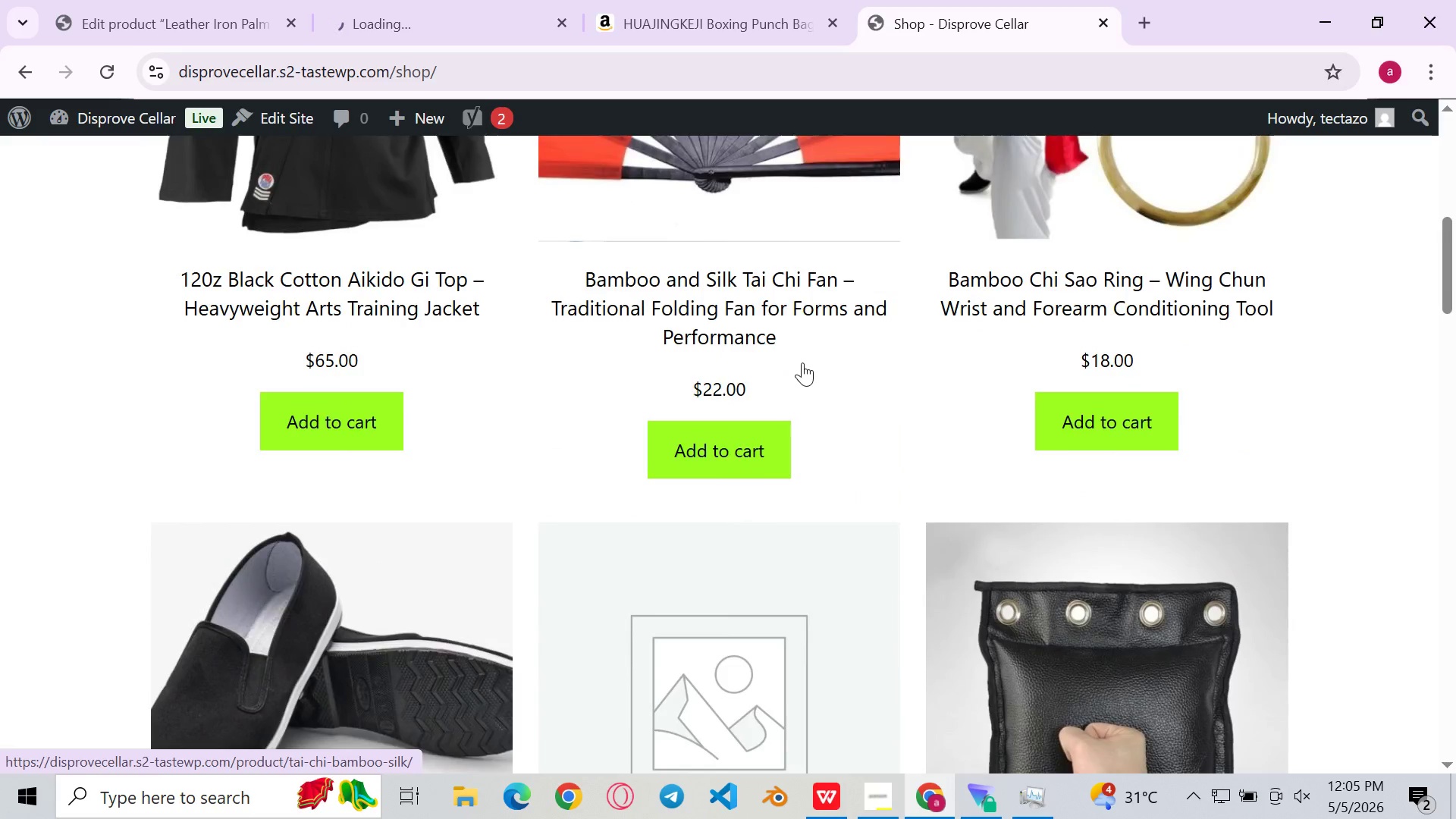 
left_click([124, 64])
 